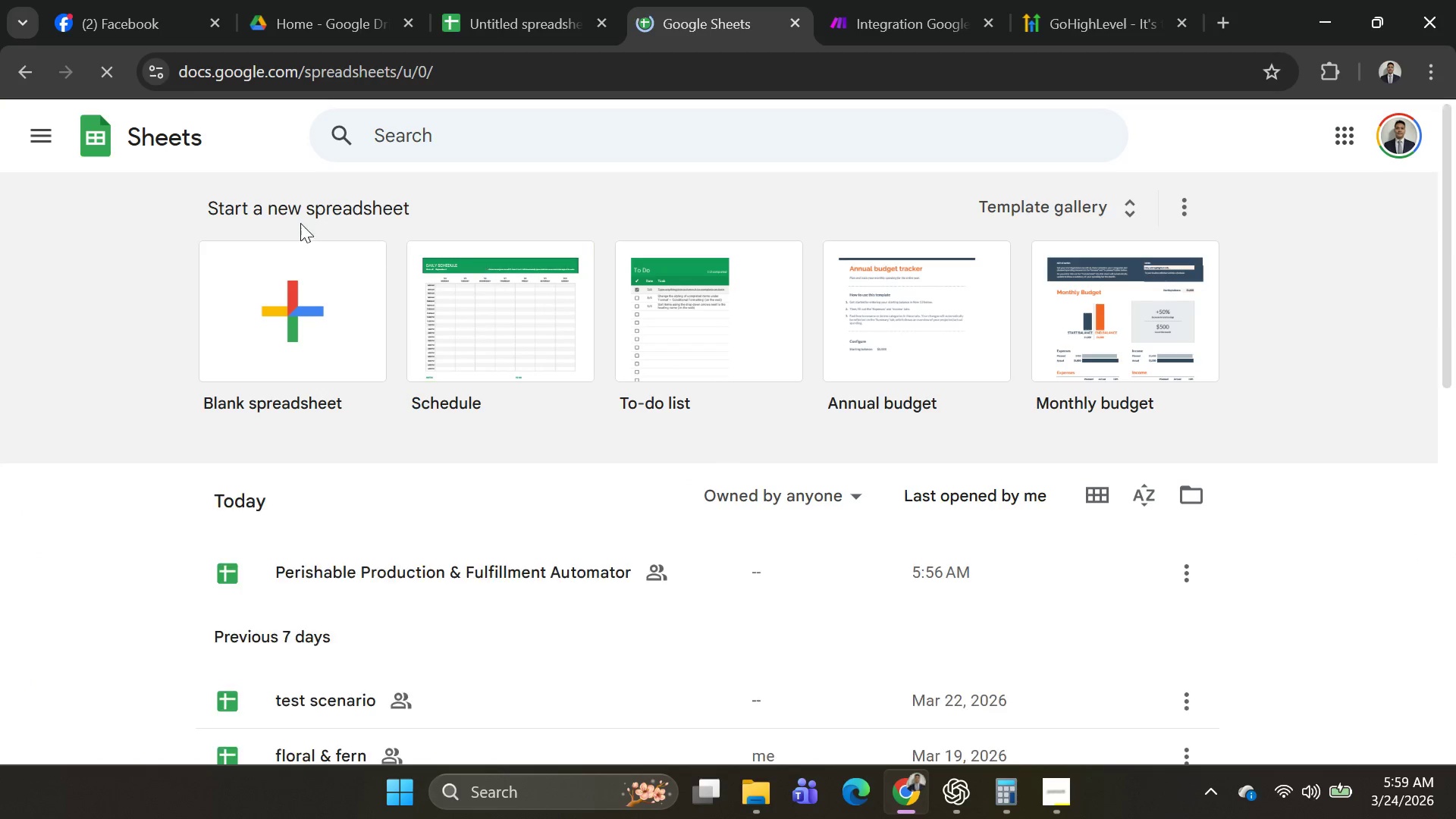 
left_click([37, 77])
 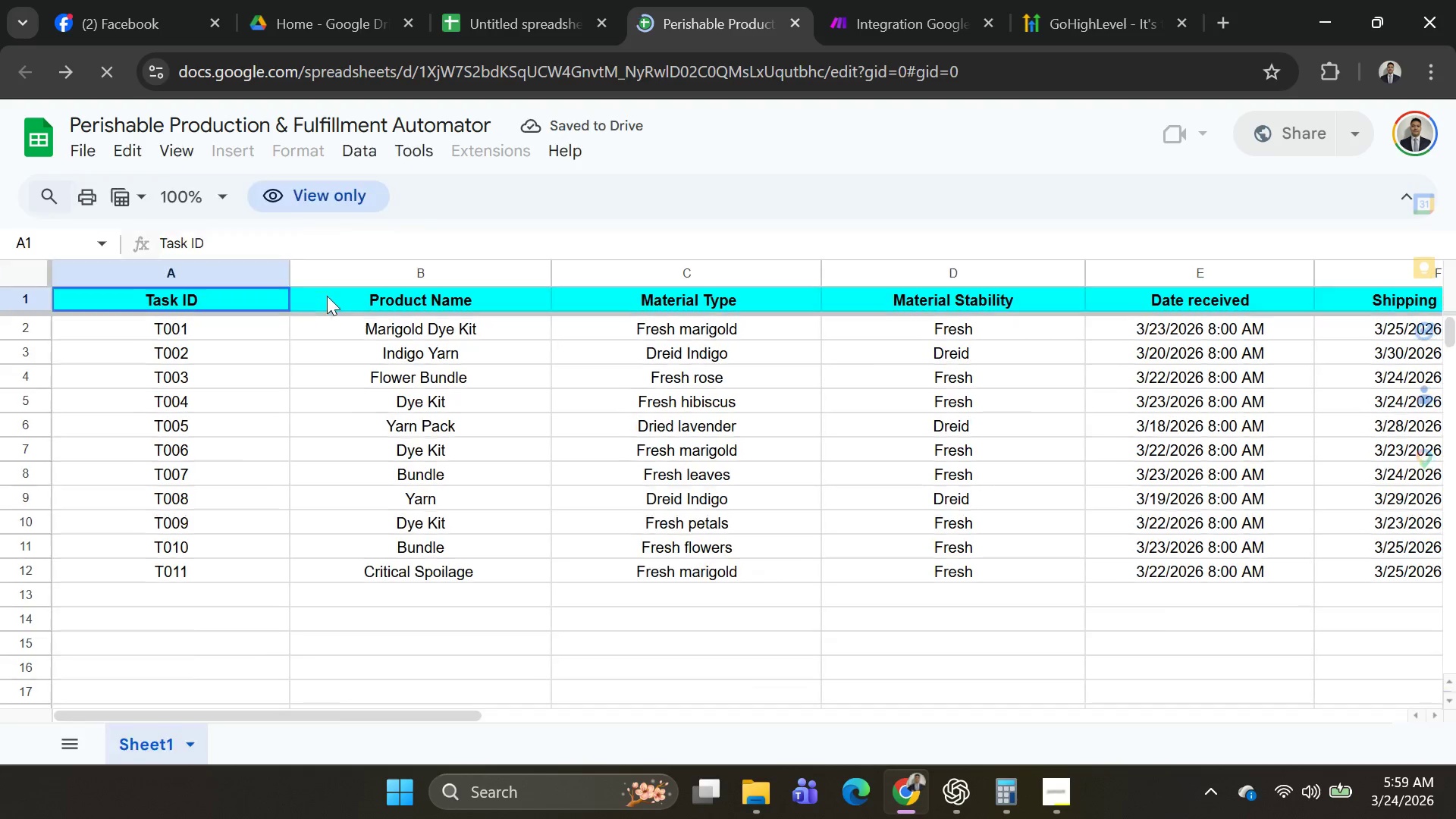 
double_click([253, 334])
 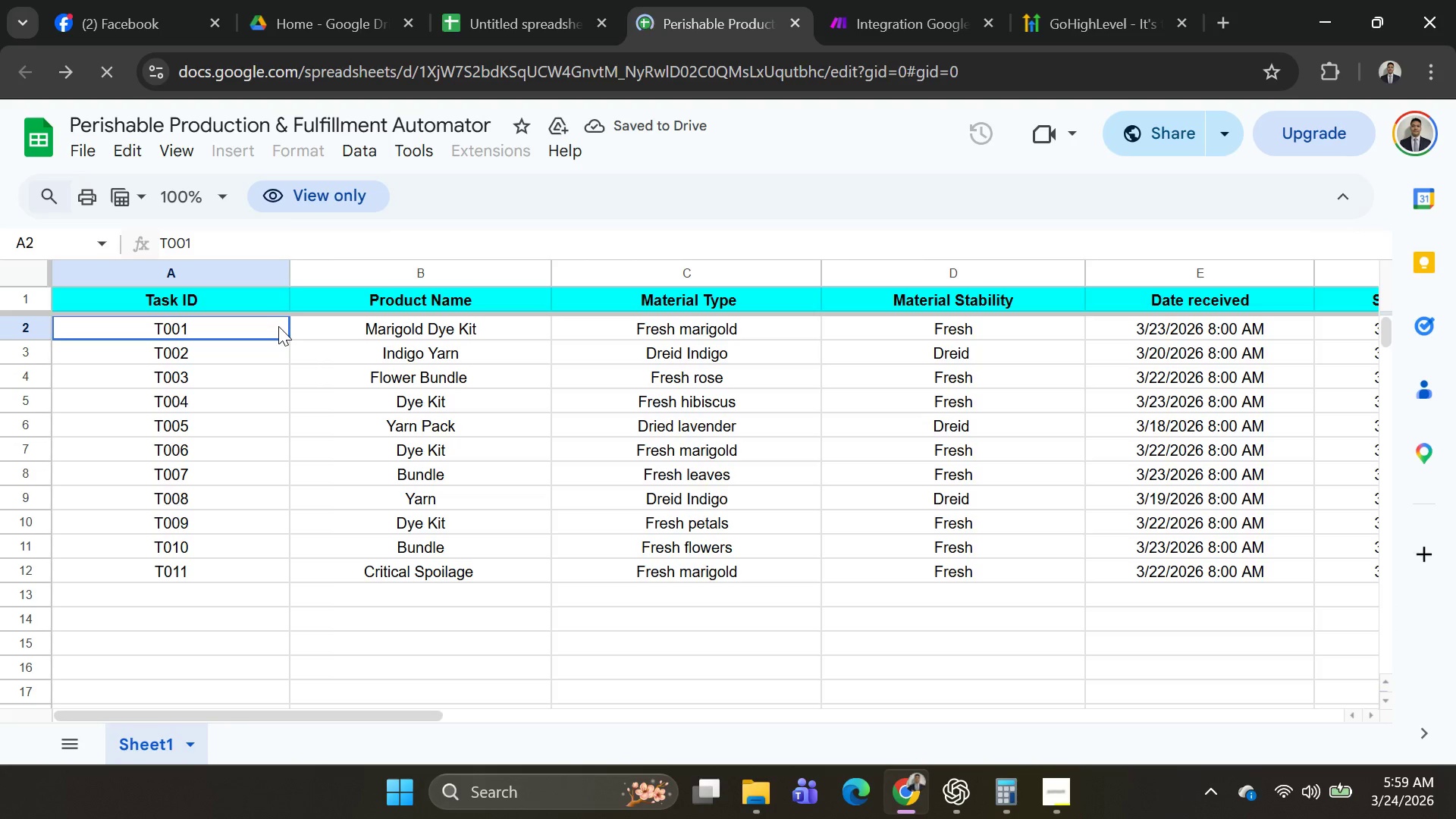 
key(Backspace)
 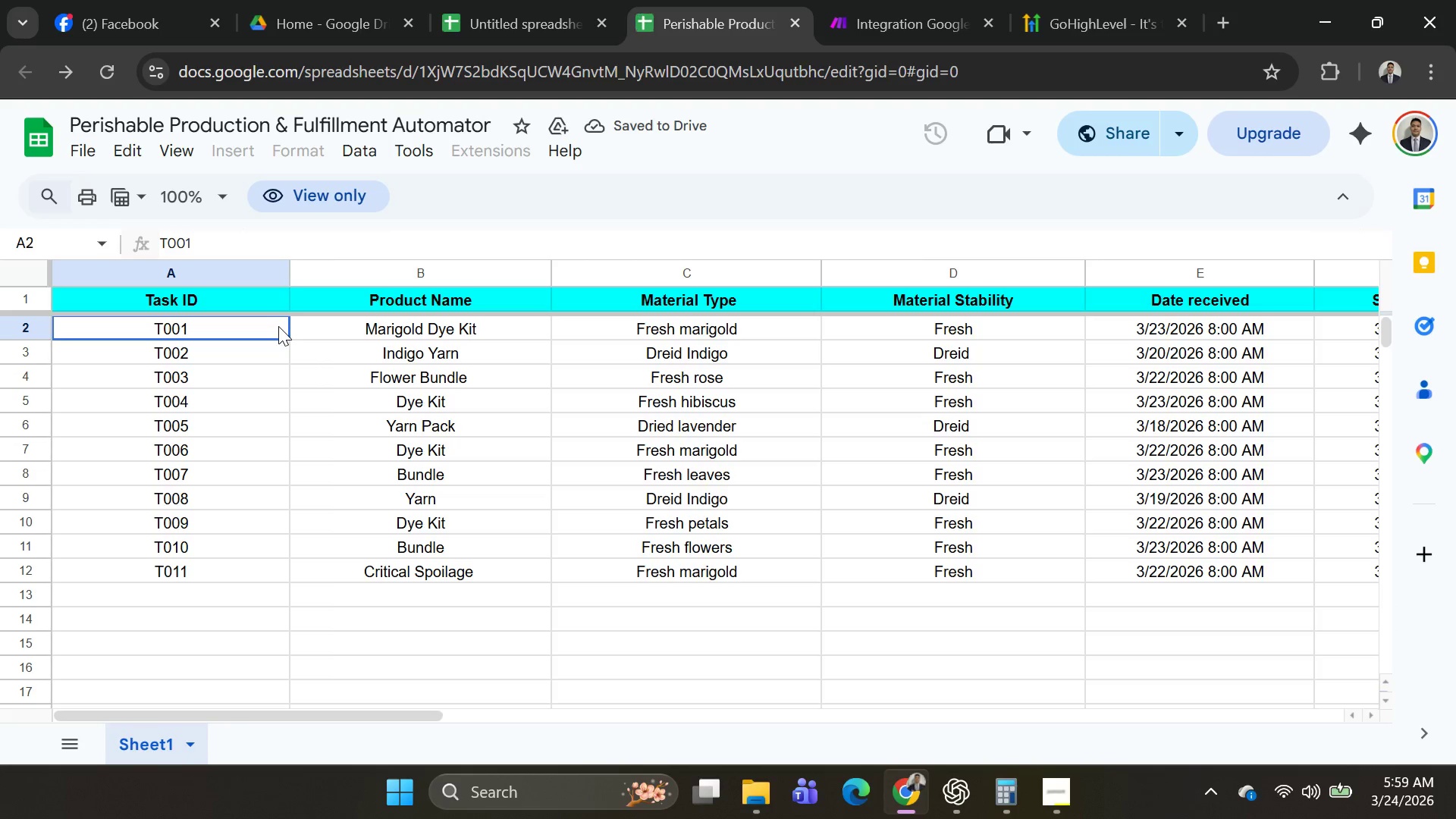 
key(Backspace)
 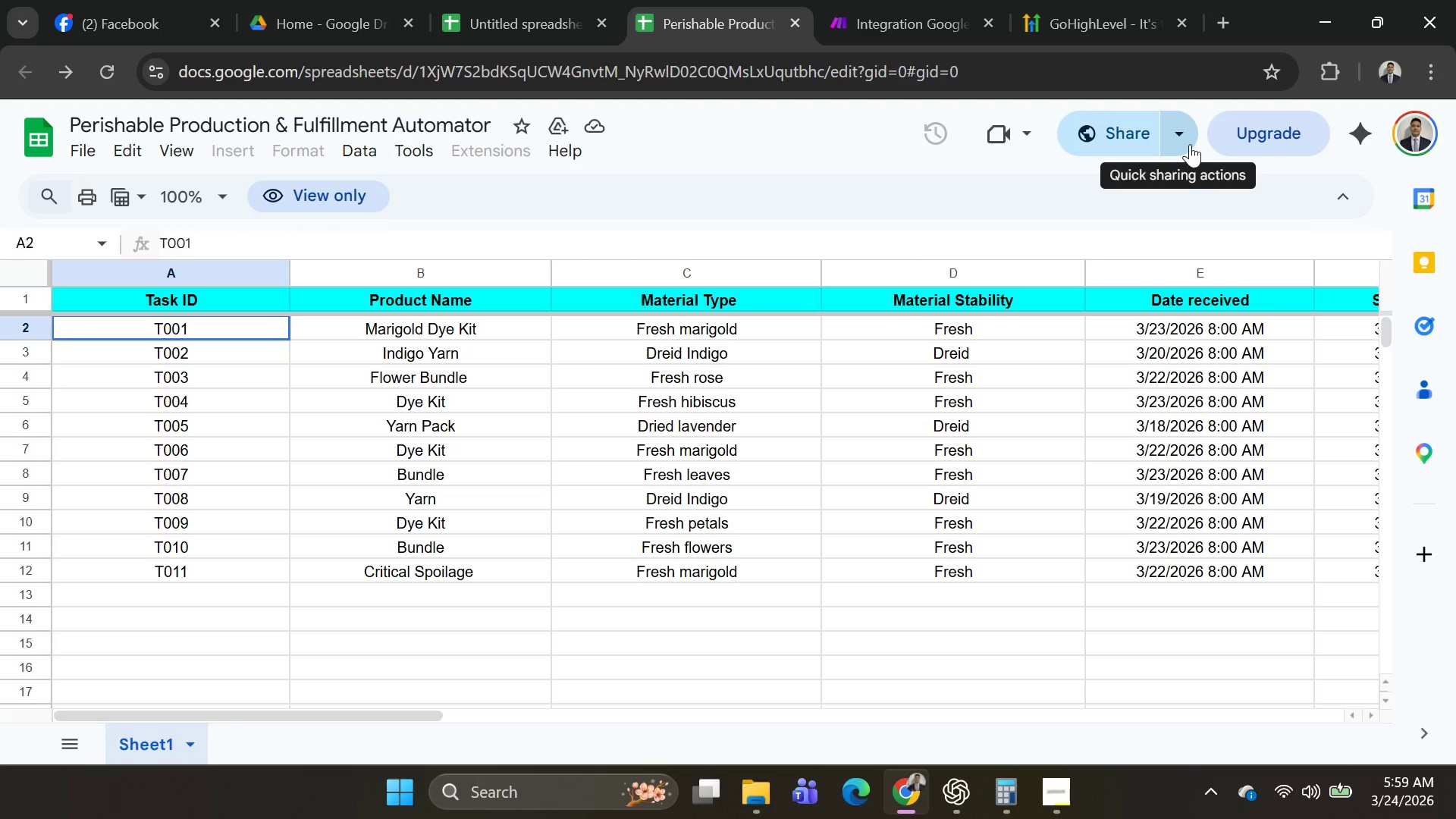 
left_click([1423, 135])
 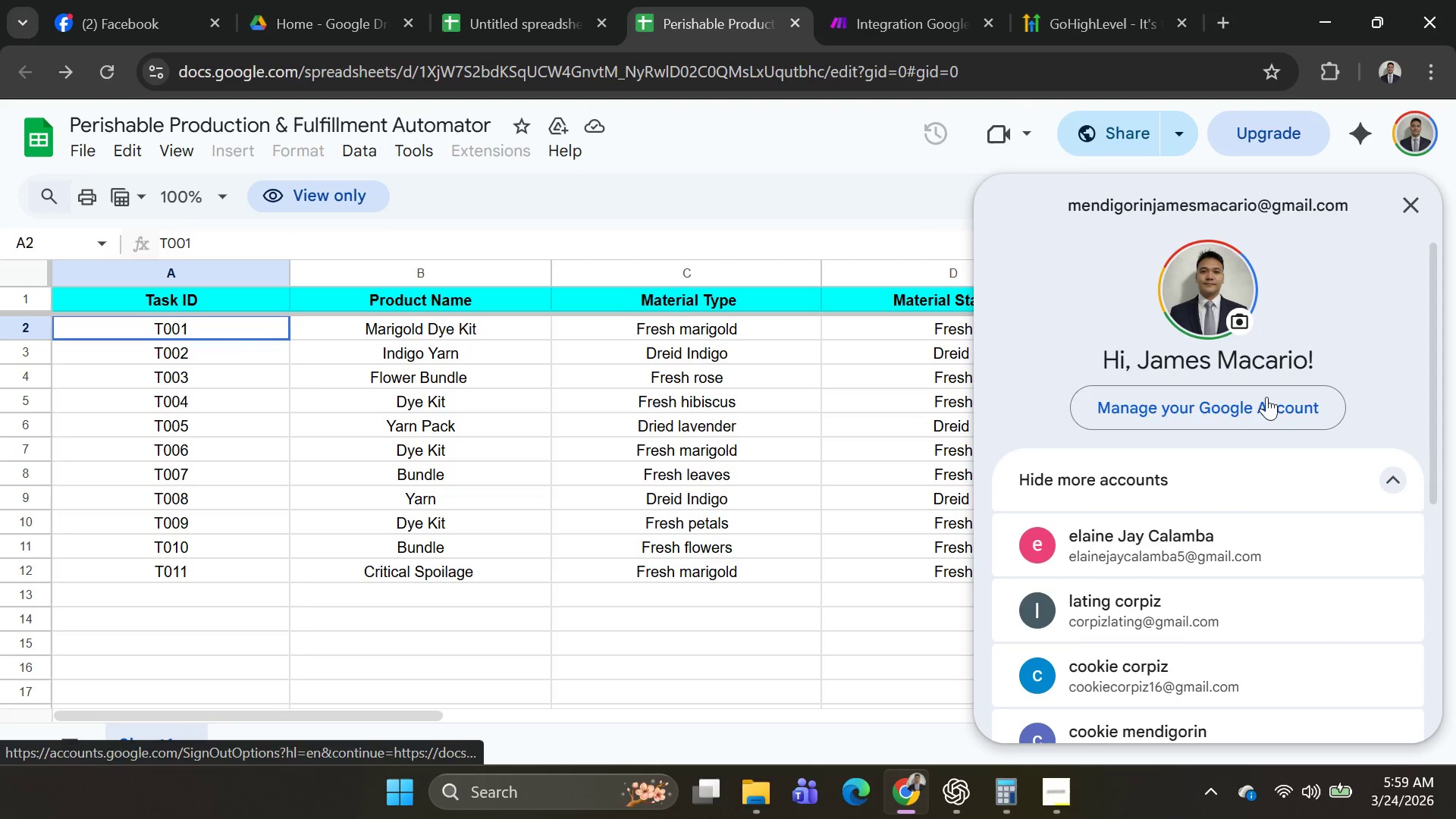 
scroll: coordinate [1229, 519], scroll_direction: down, amount: 2.0
 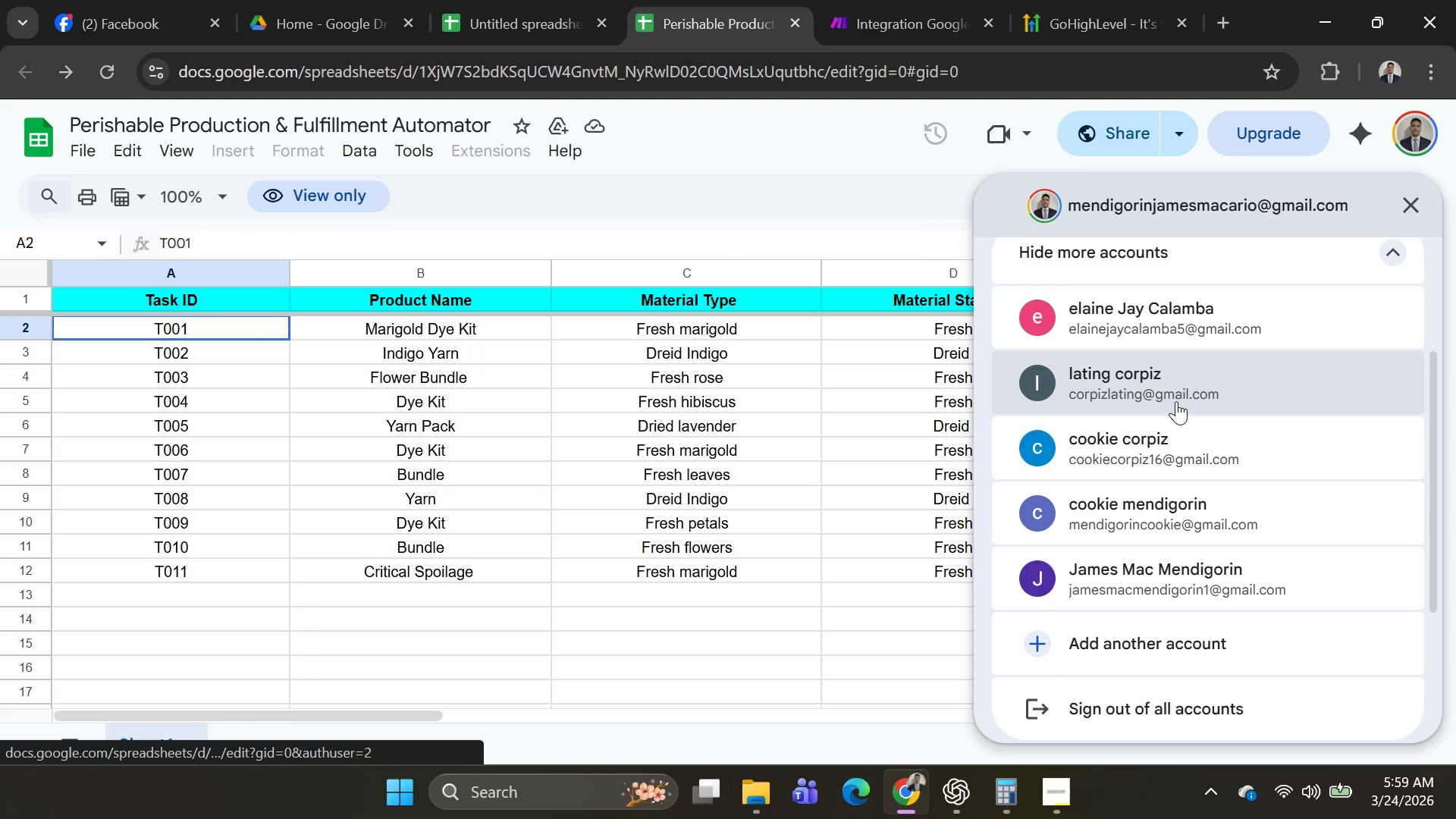 
left_click([1166, 390])
 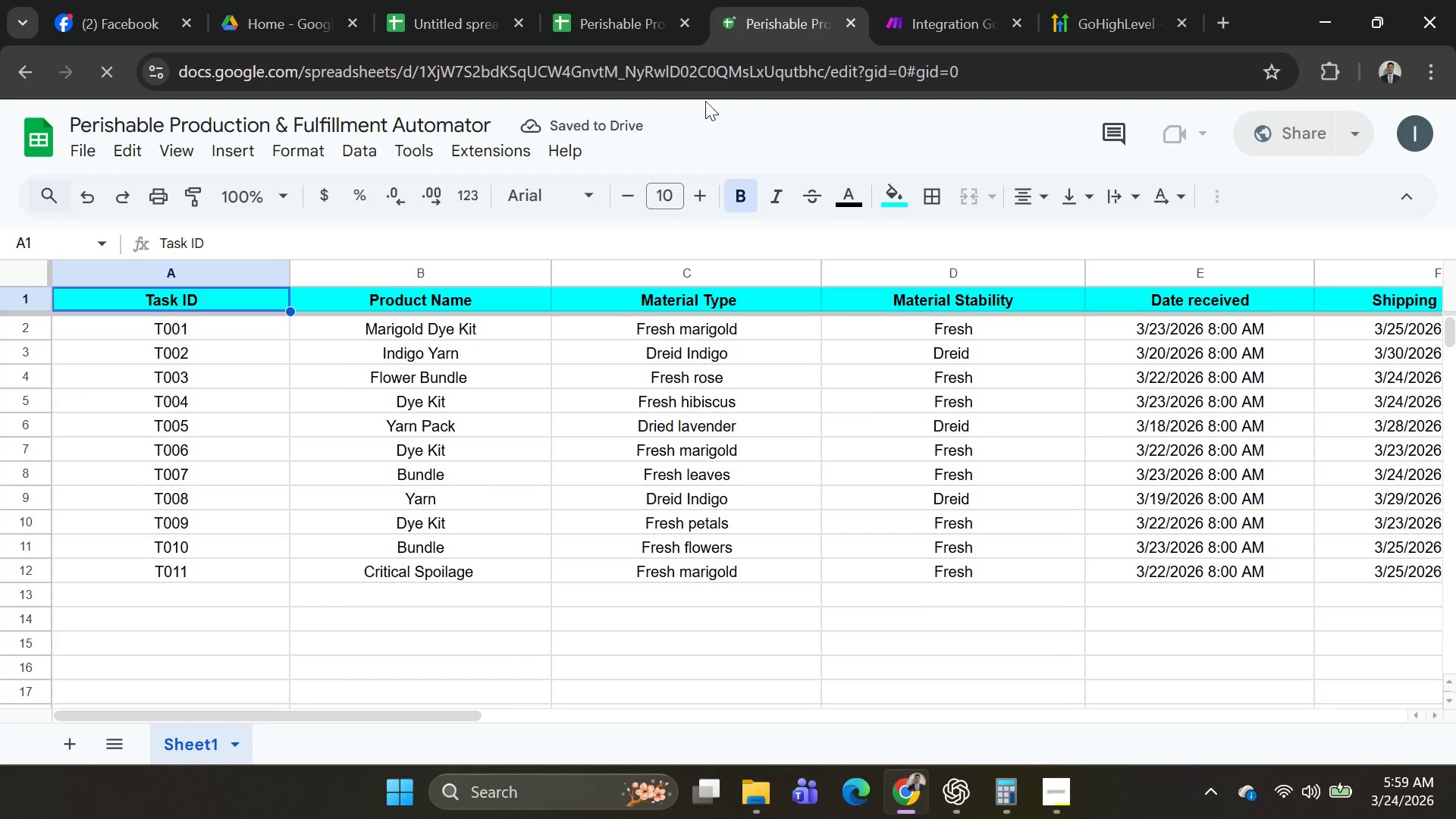 
left_click([693, 25])
 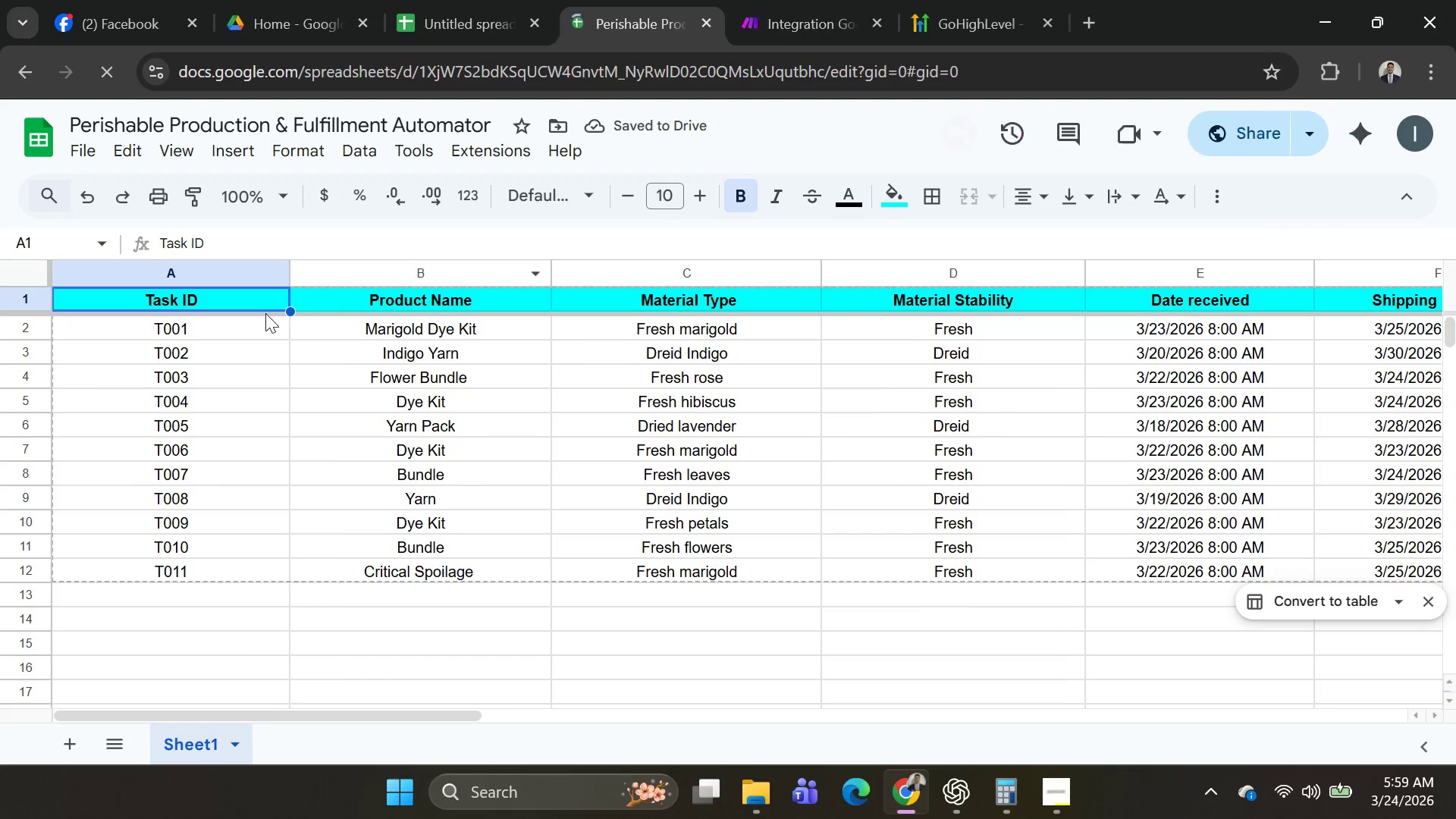 
left_click([236, 330])
 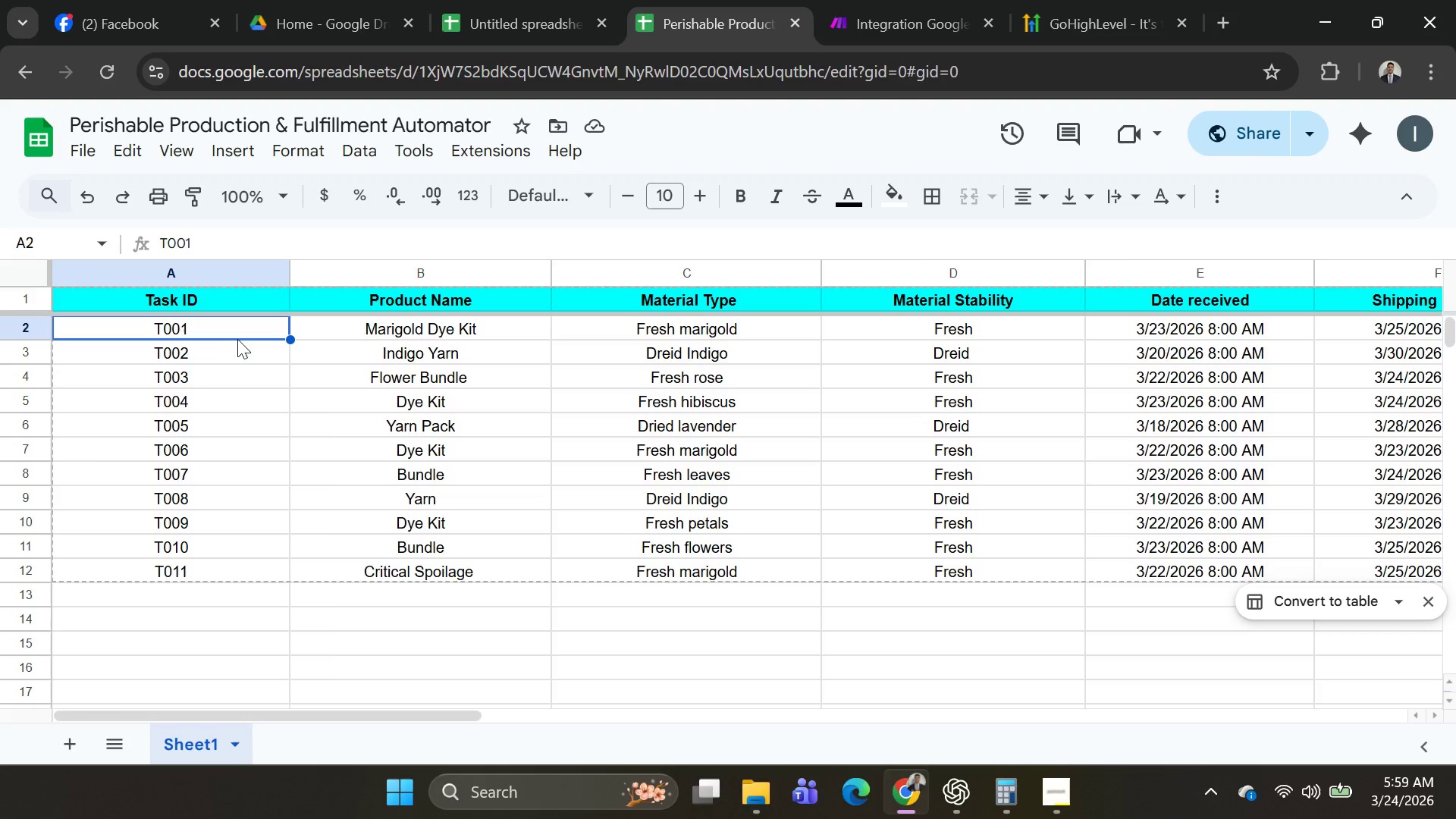 
key(S)
 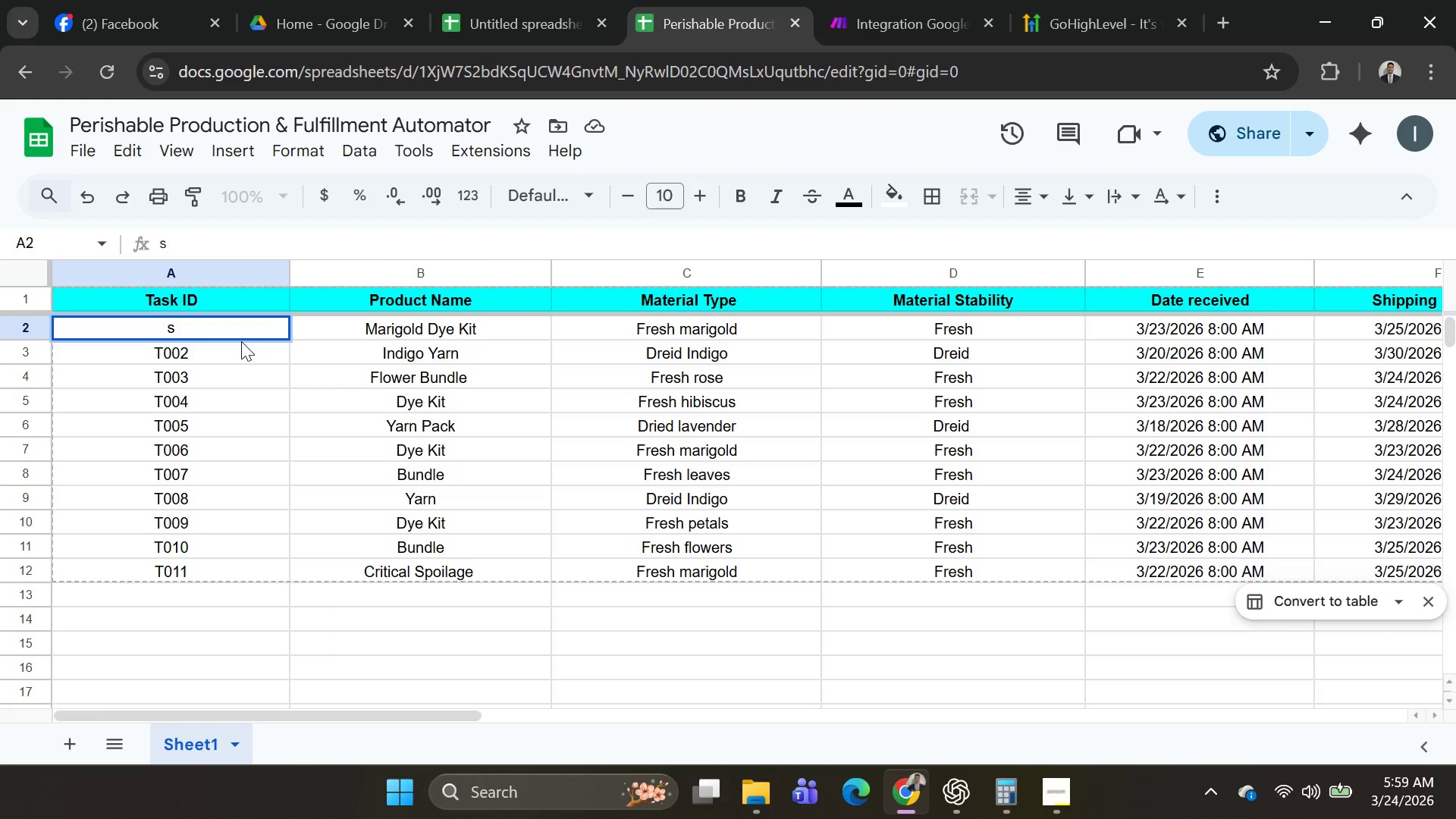 
key(Control+Z)
 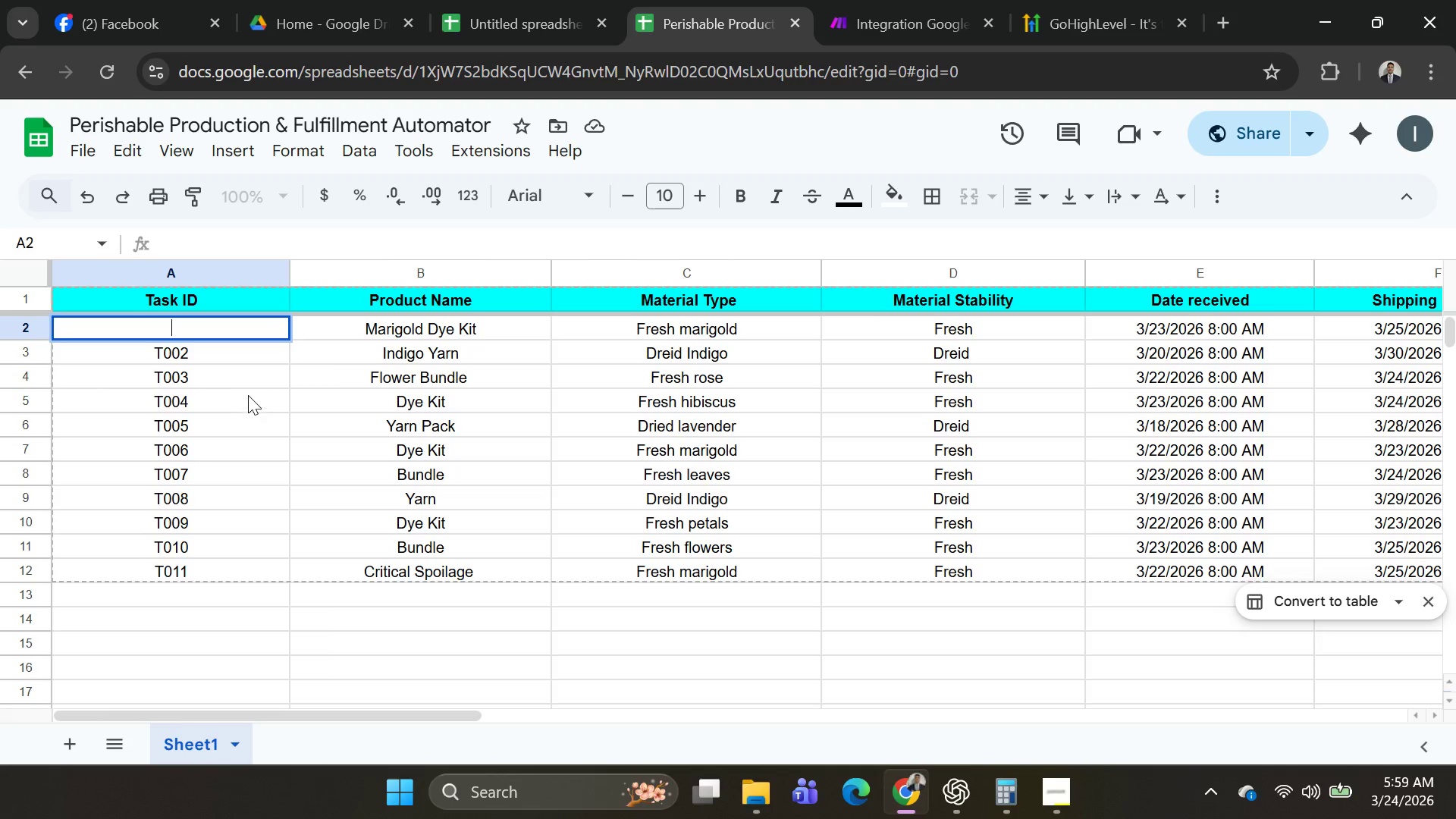 
key(Control+Z)
 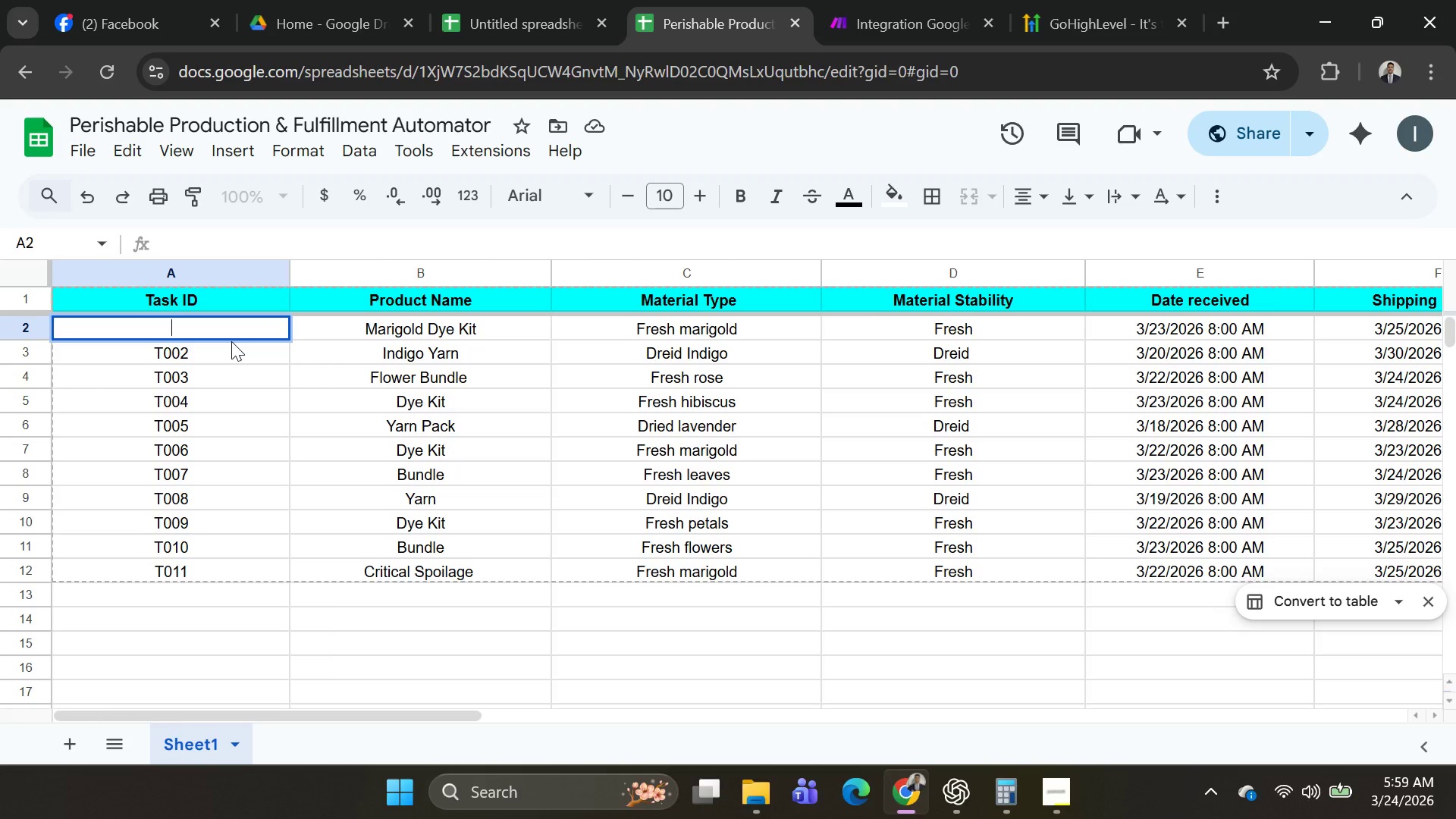 
type(Too)
key(Backspace)
key(Backspace)
type()))
key(Backspace)
key(Backspace)
type(001)
 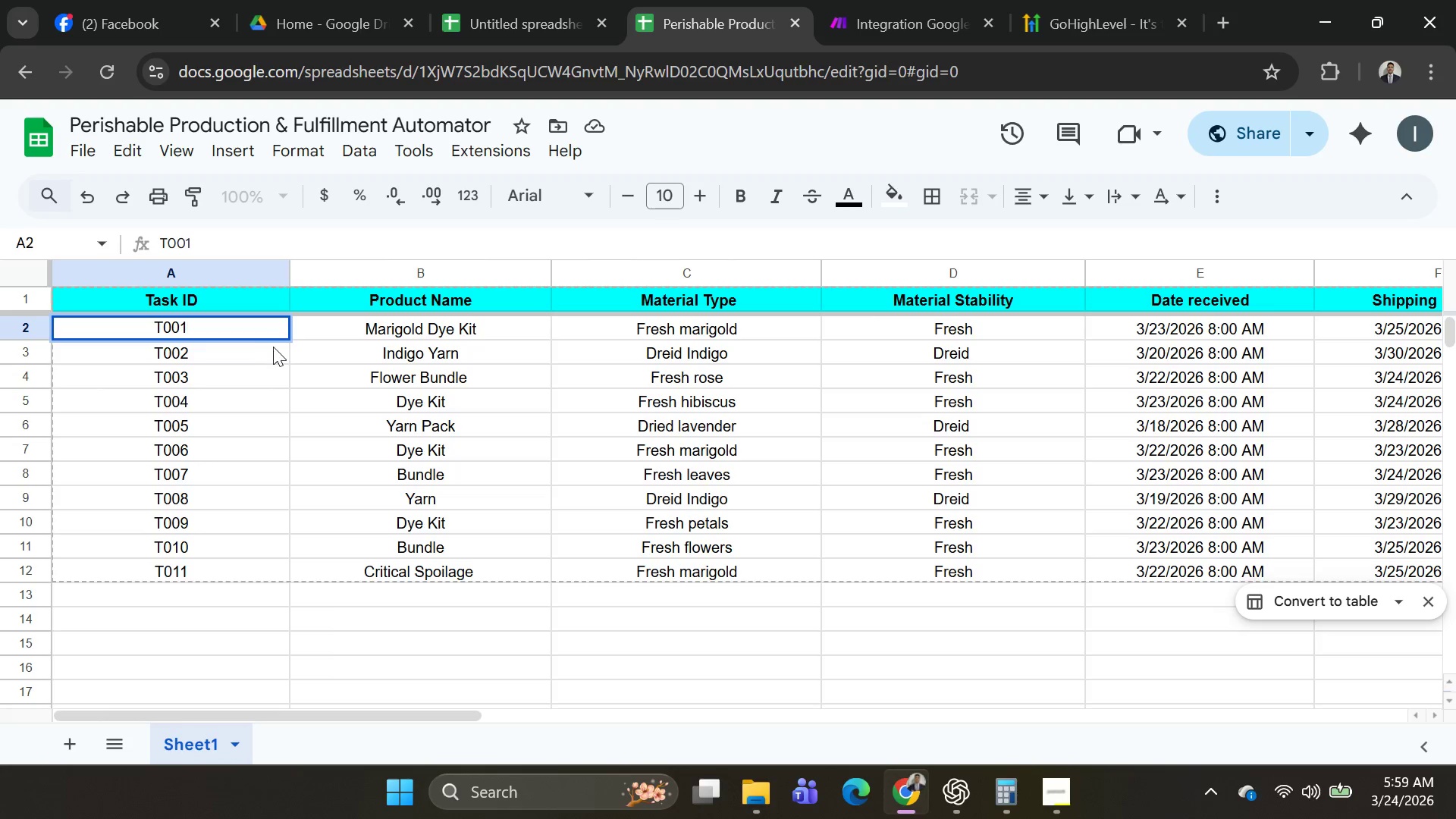 
left_click([213, 592])
 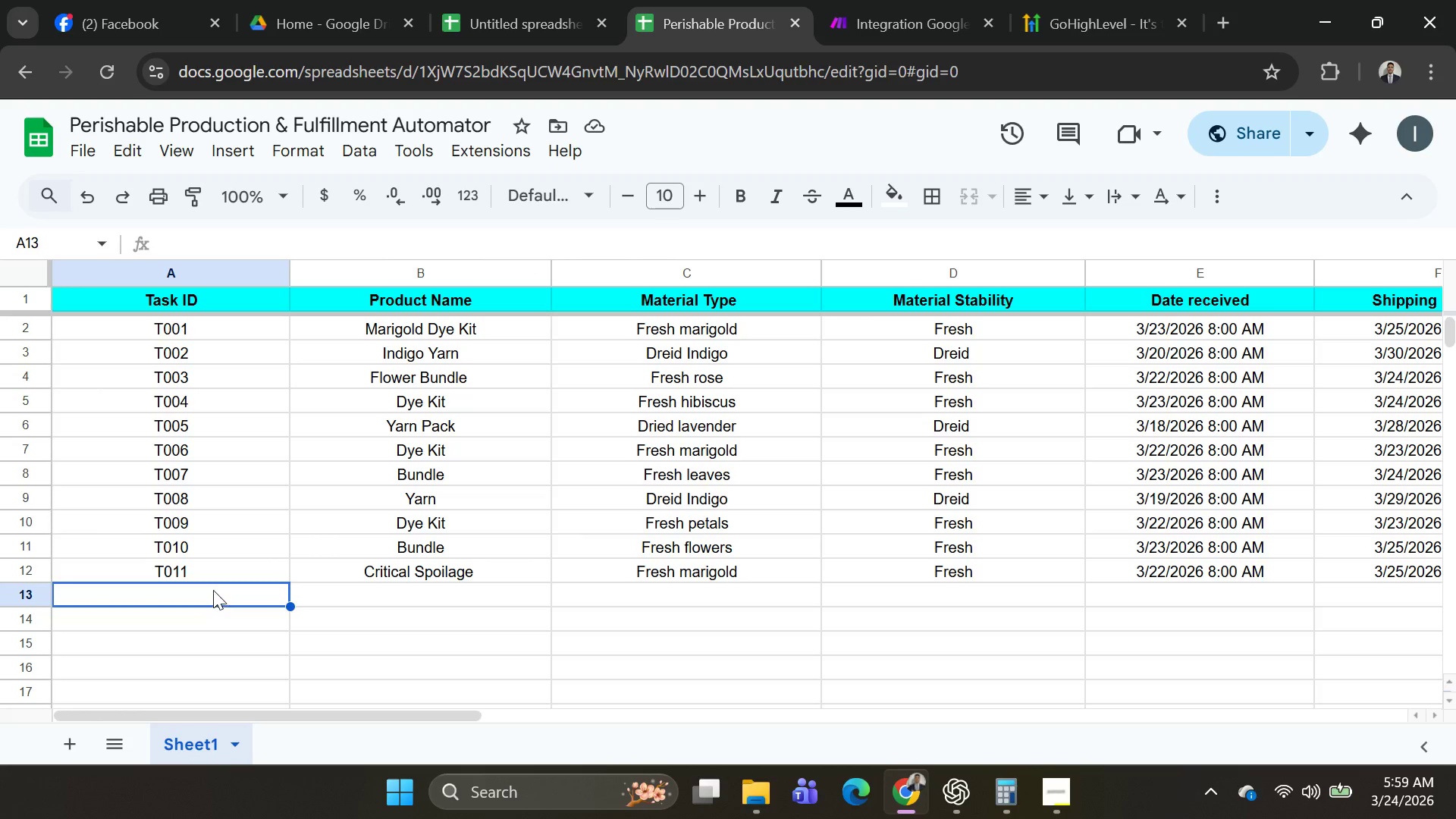 
left_click([213, 570])
 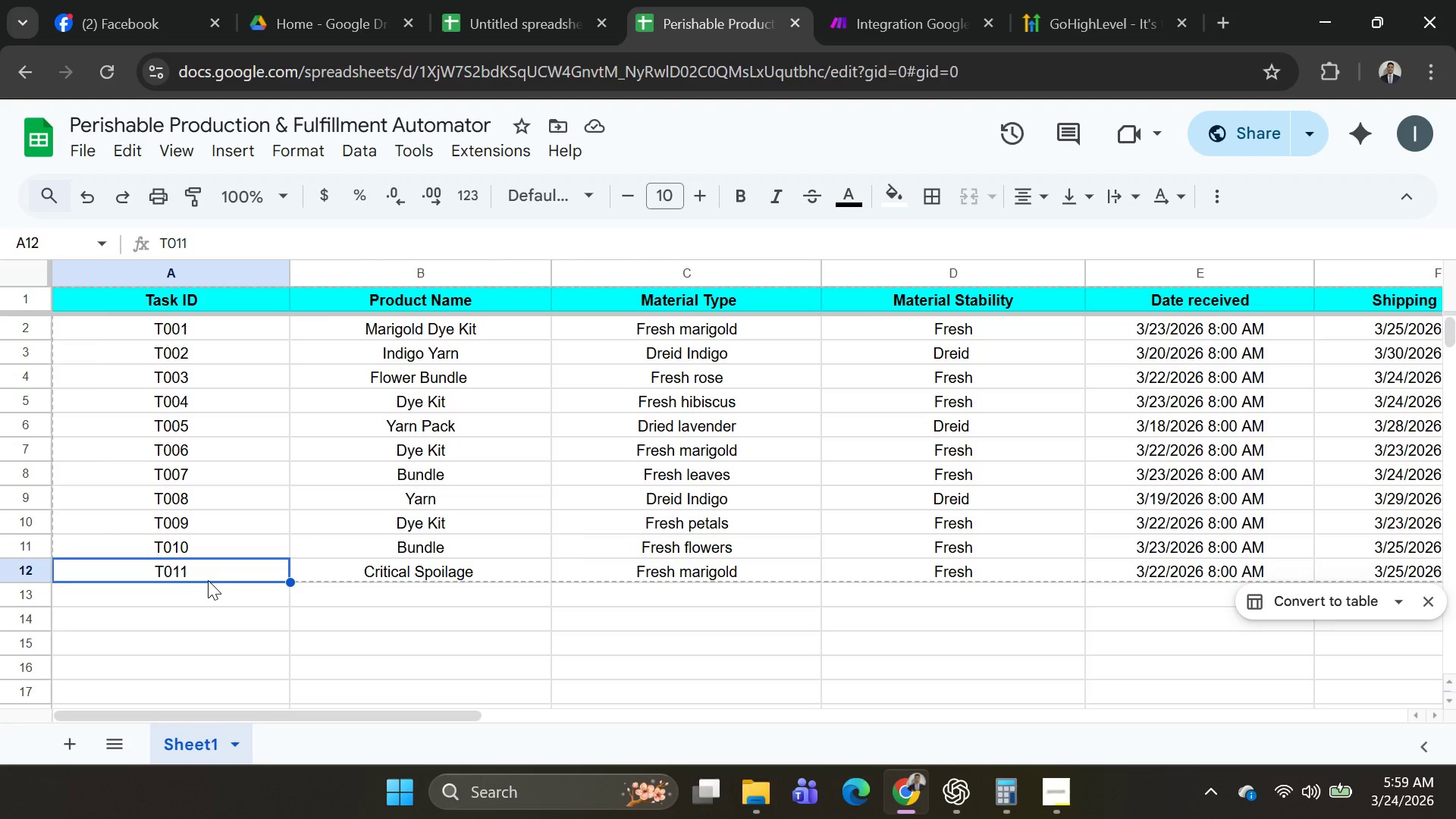 
left_click([194, 588])
 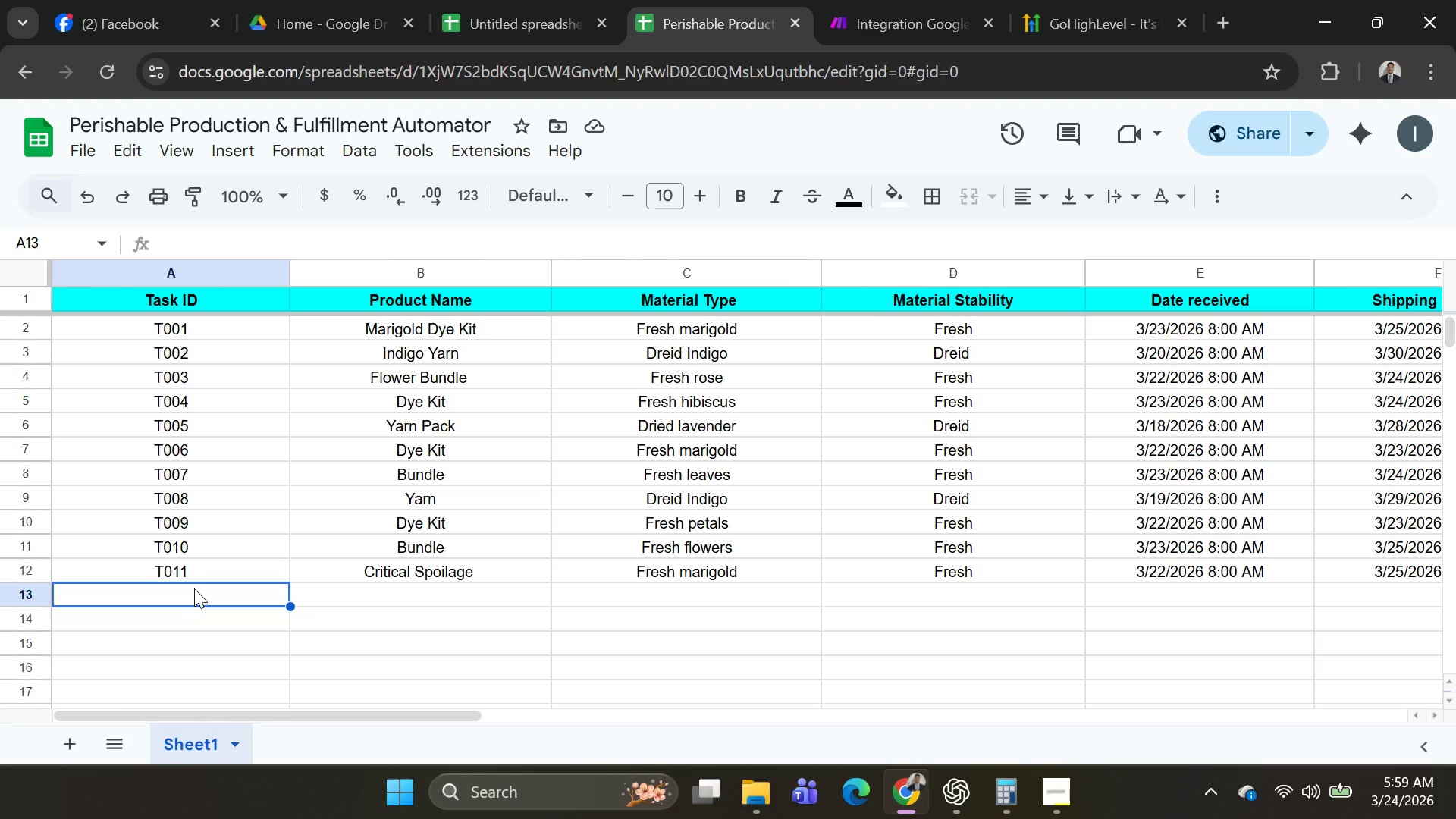 
left_click([180, 567])
 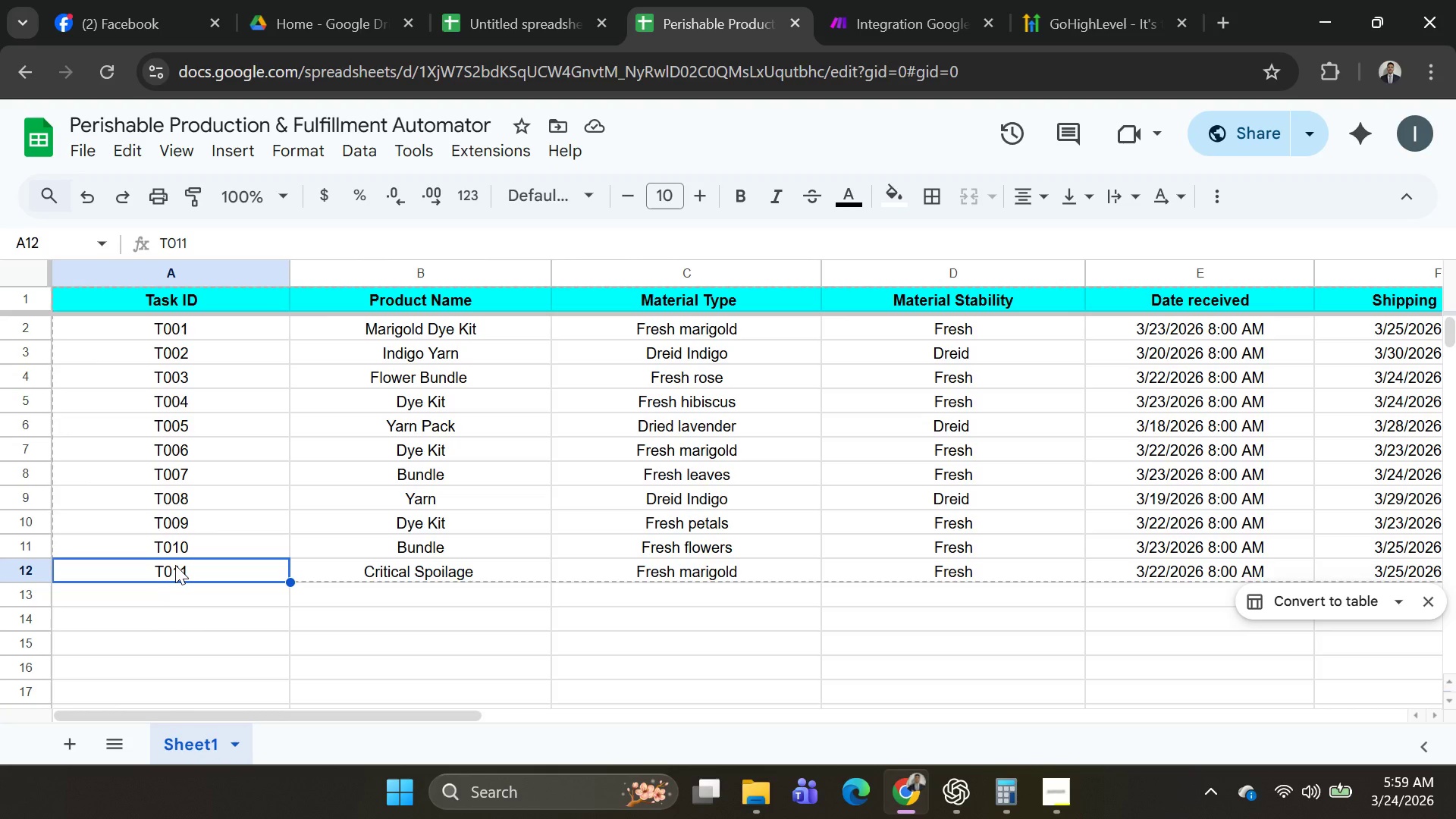 
key(Control+ControlLeft)
 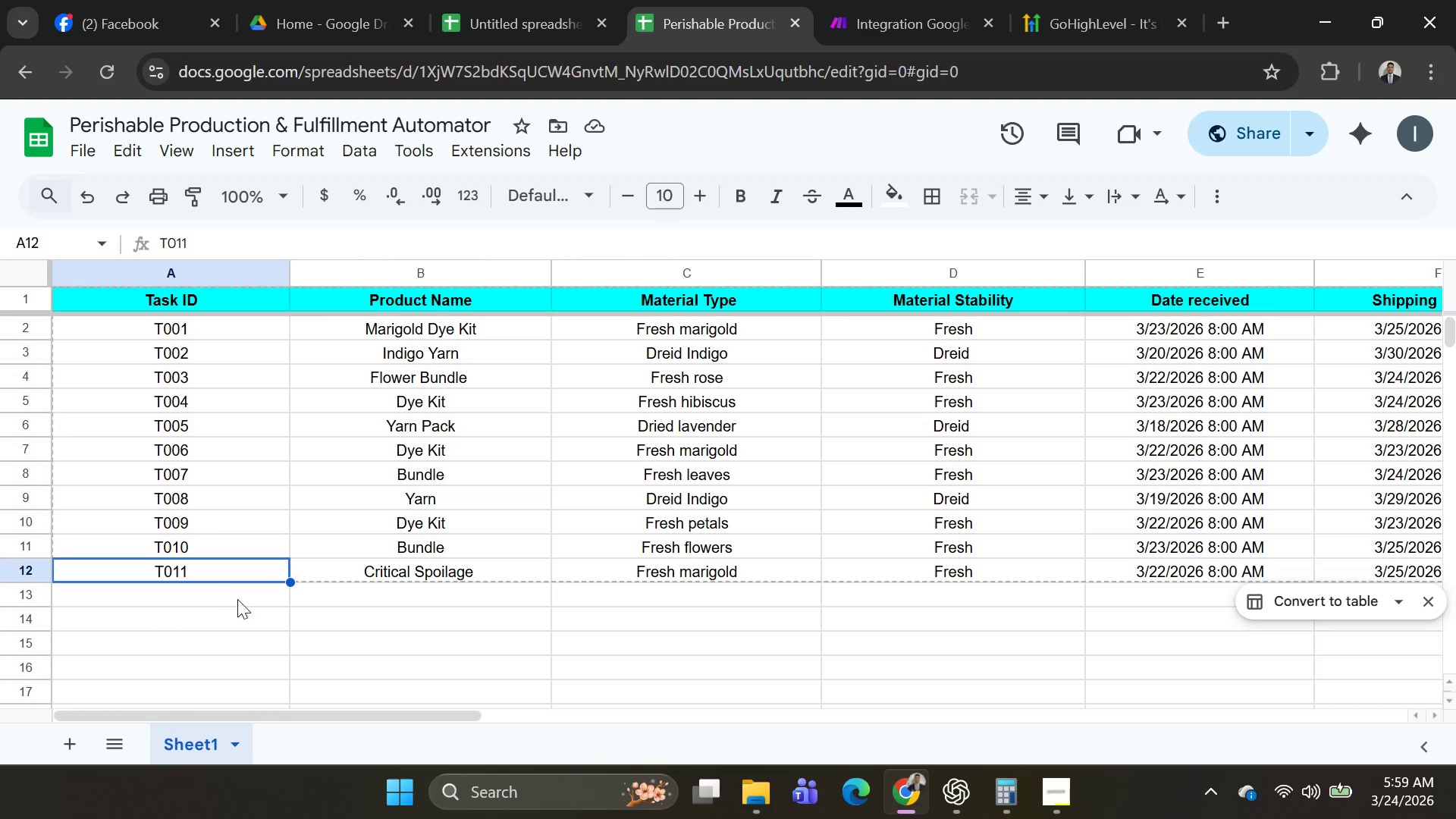 
key(Control+C)
 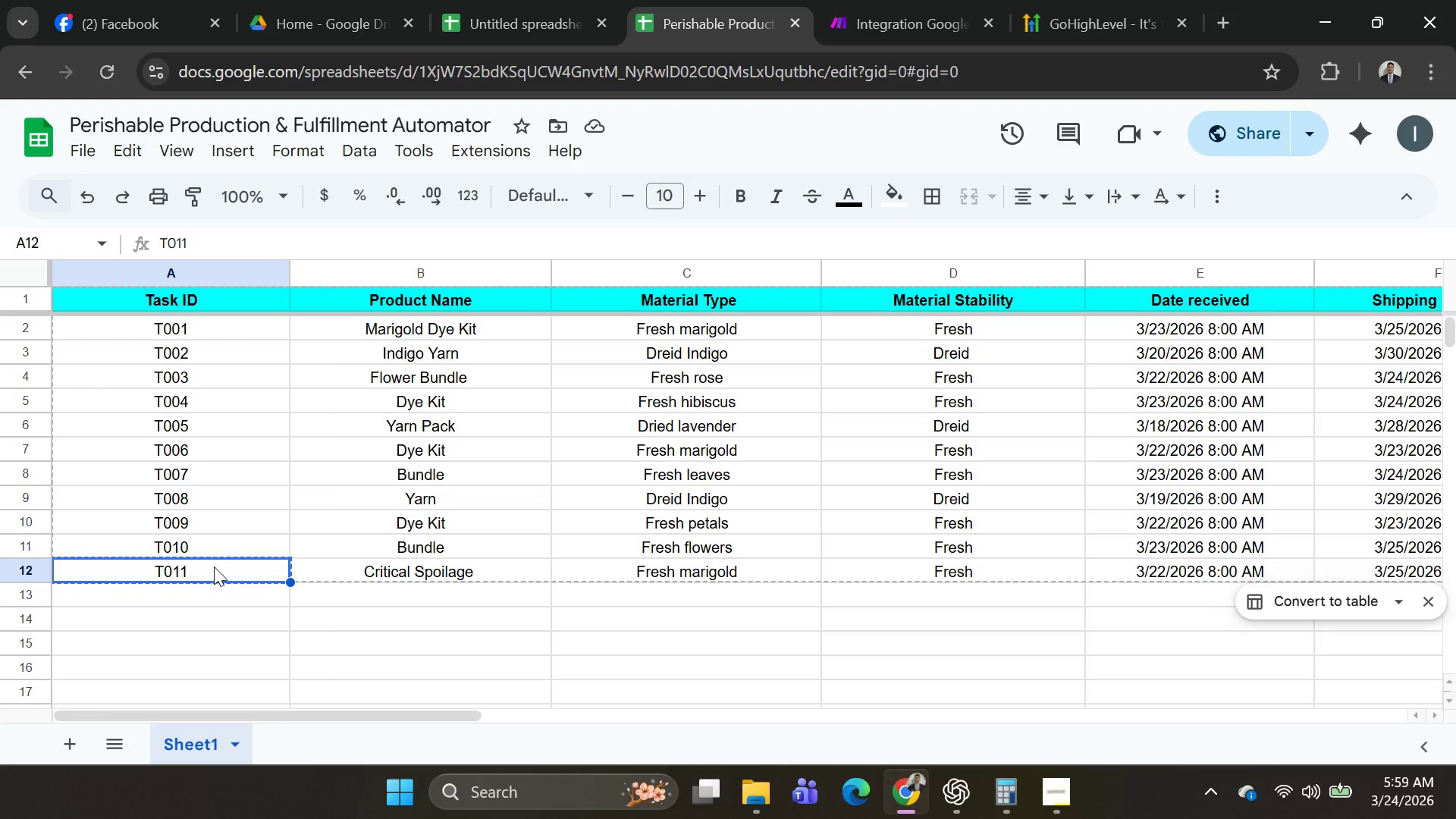 
key(Shift+ArrowRight)
 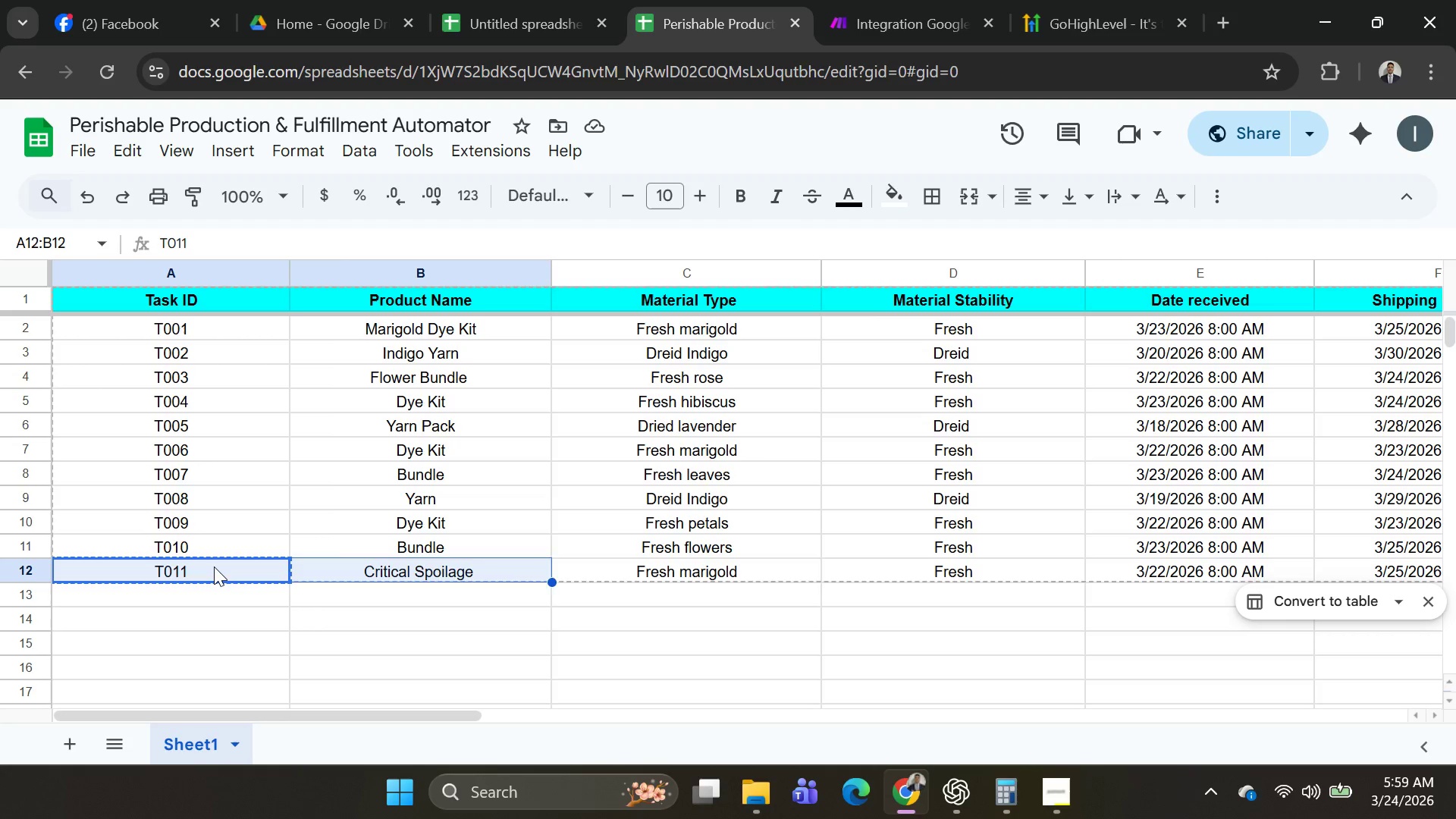 
key(Shift+ArrowRight)
 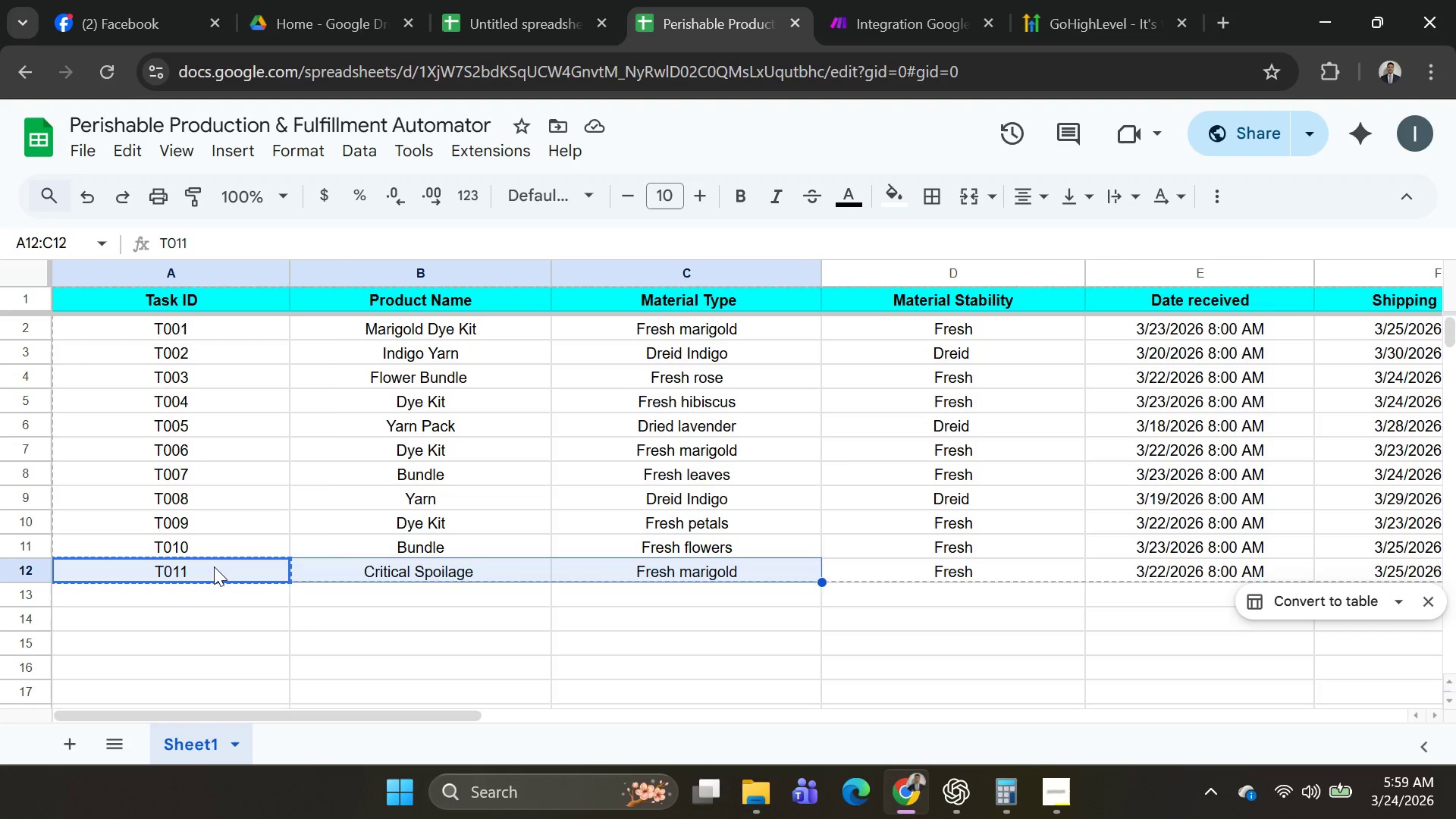 
key(Shift+ArrowRight)
 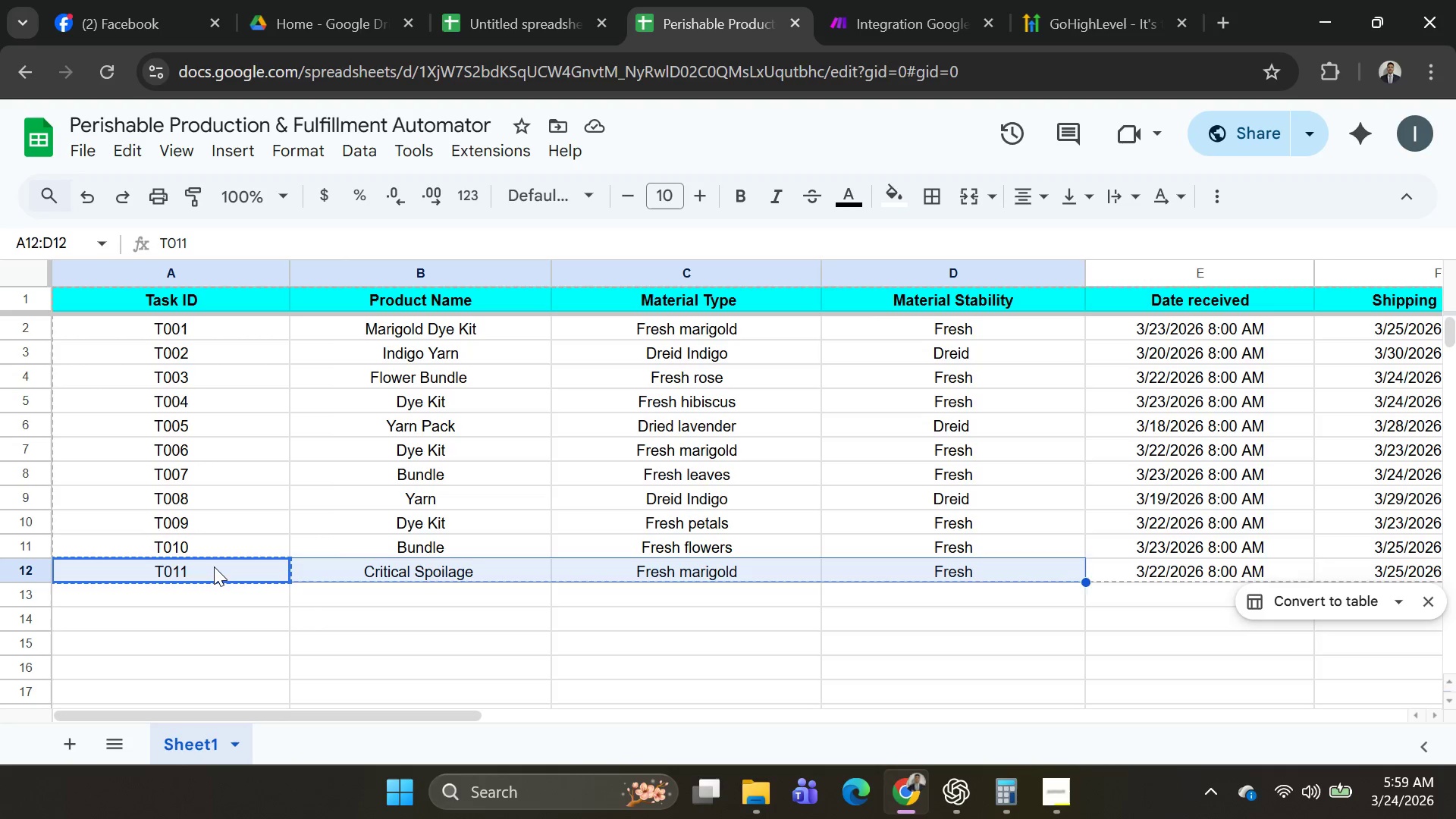 
key(Shift+ArrowRight)
 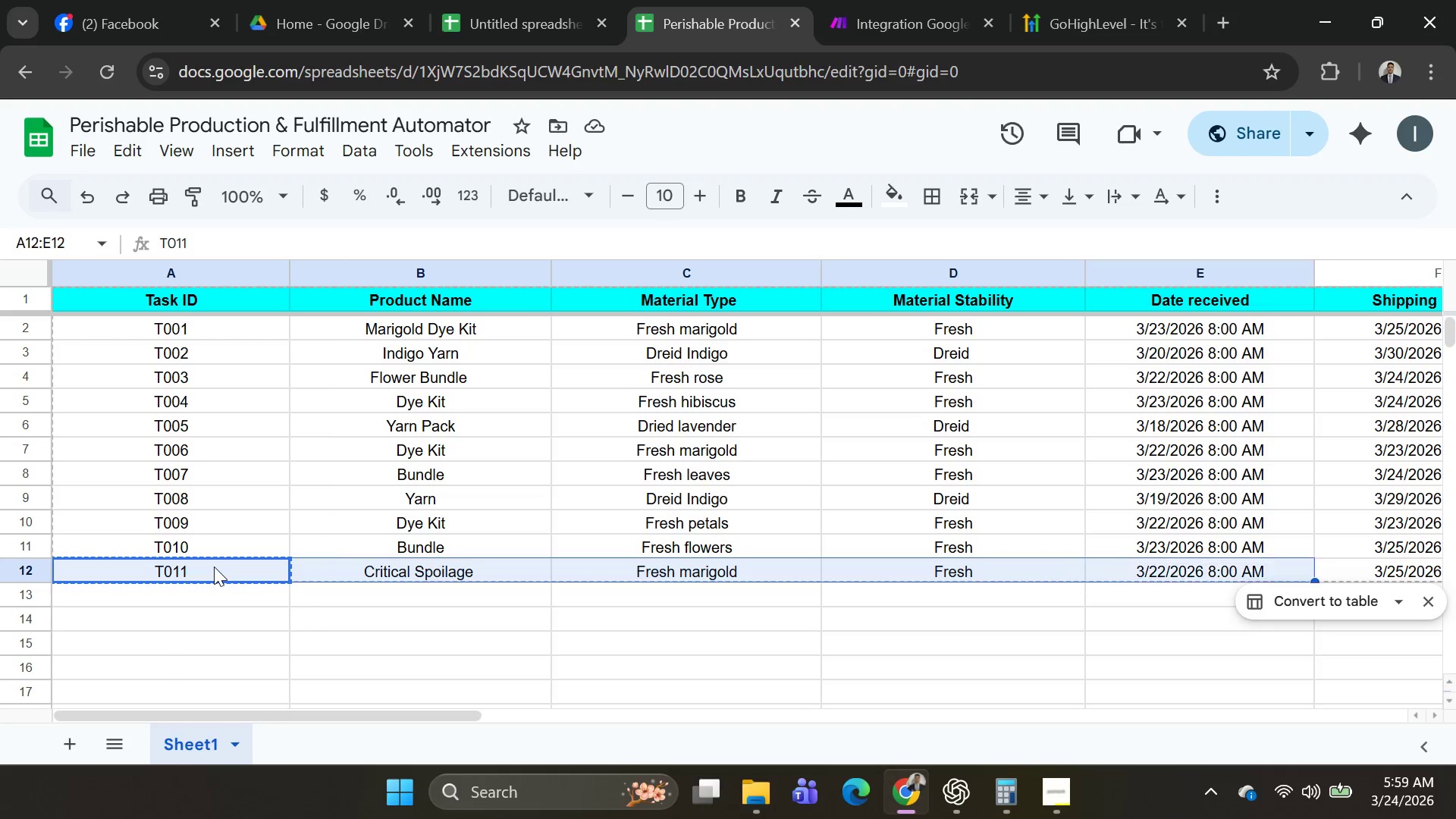 
key(Shift+ArrowRight)
 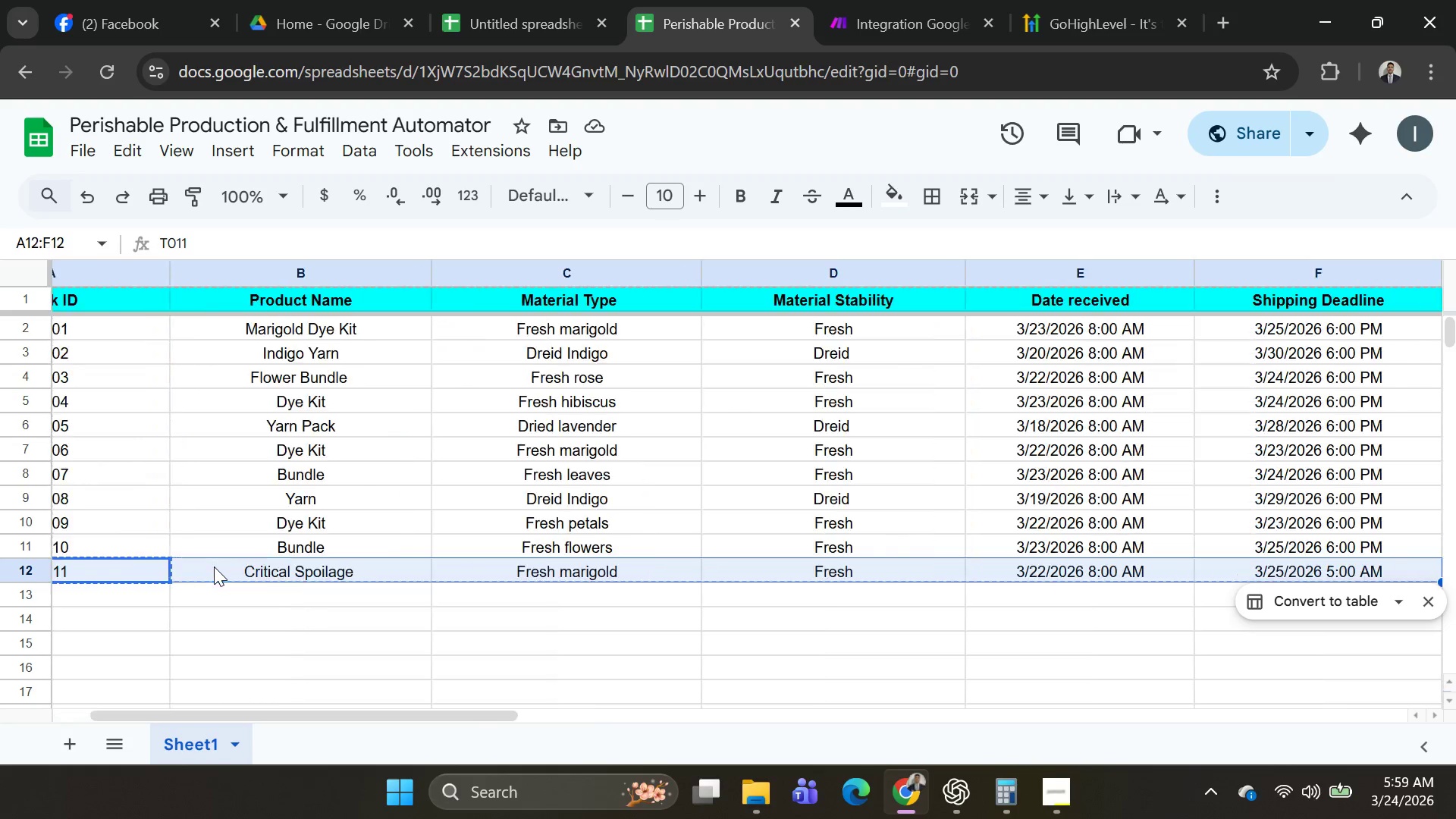 
key(Shift+ArrowRight)
 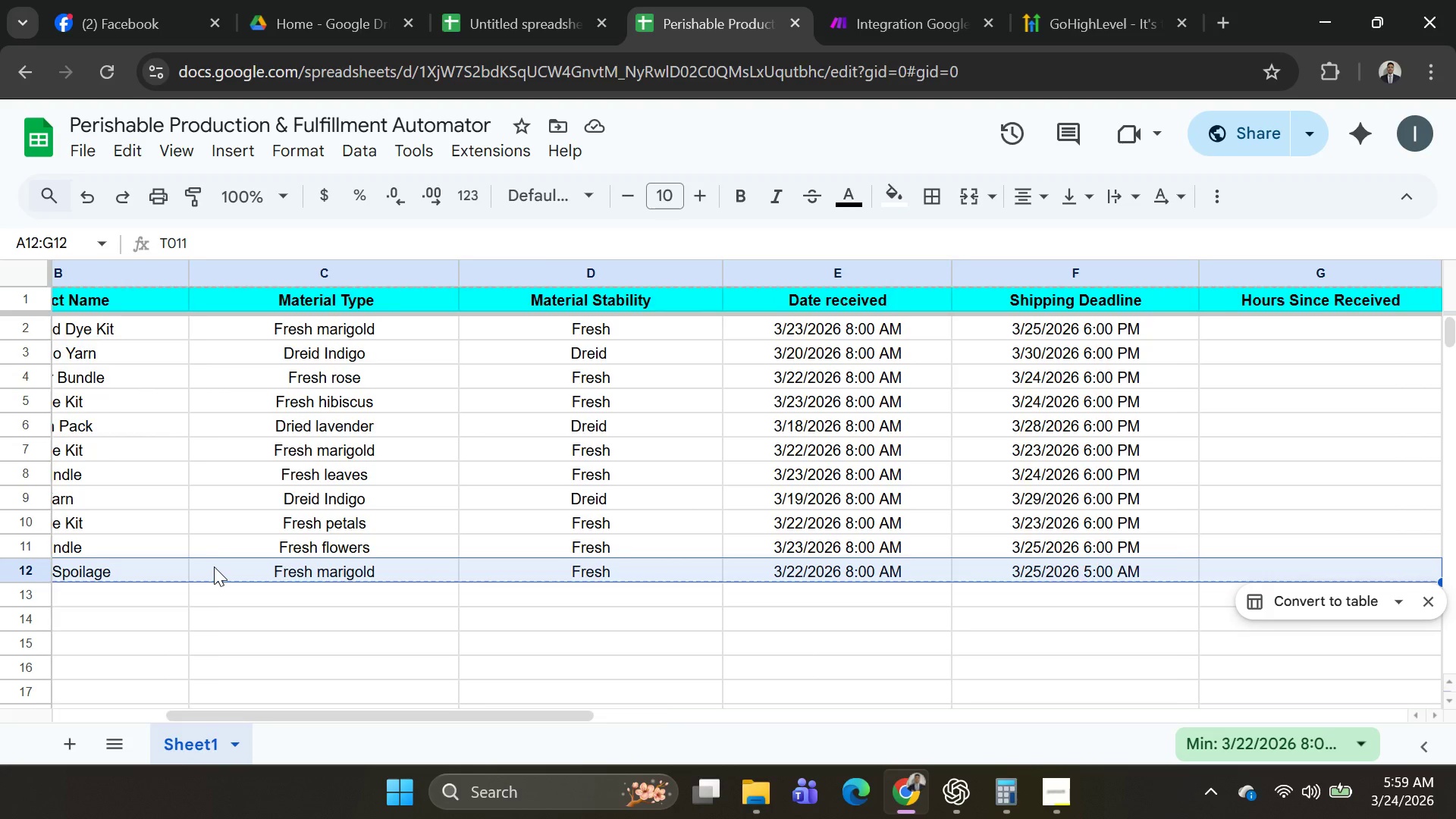 
key(Shift+ArrowRight)
 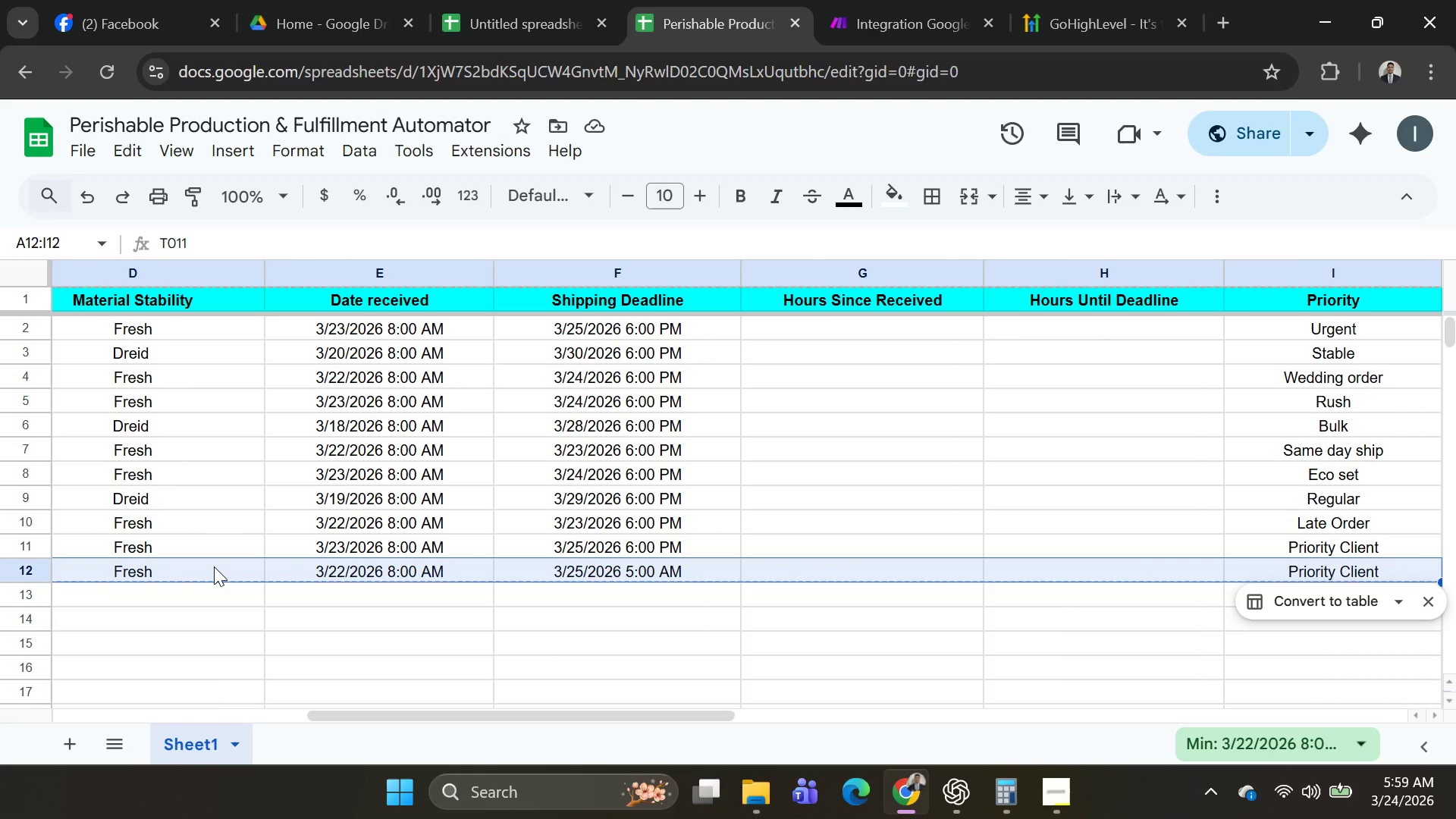 
key(Shift+ArrowRight)
 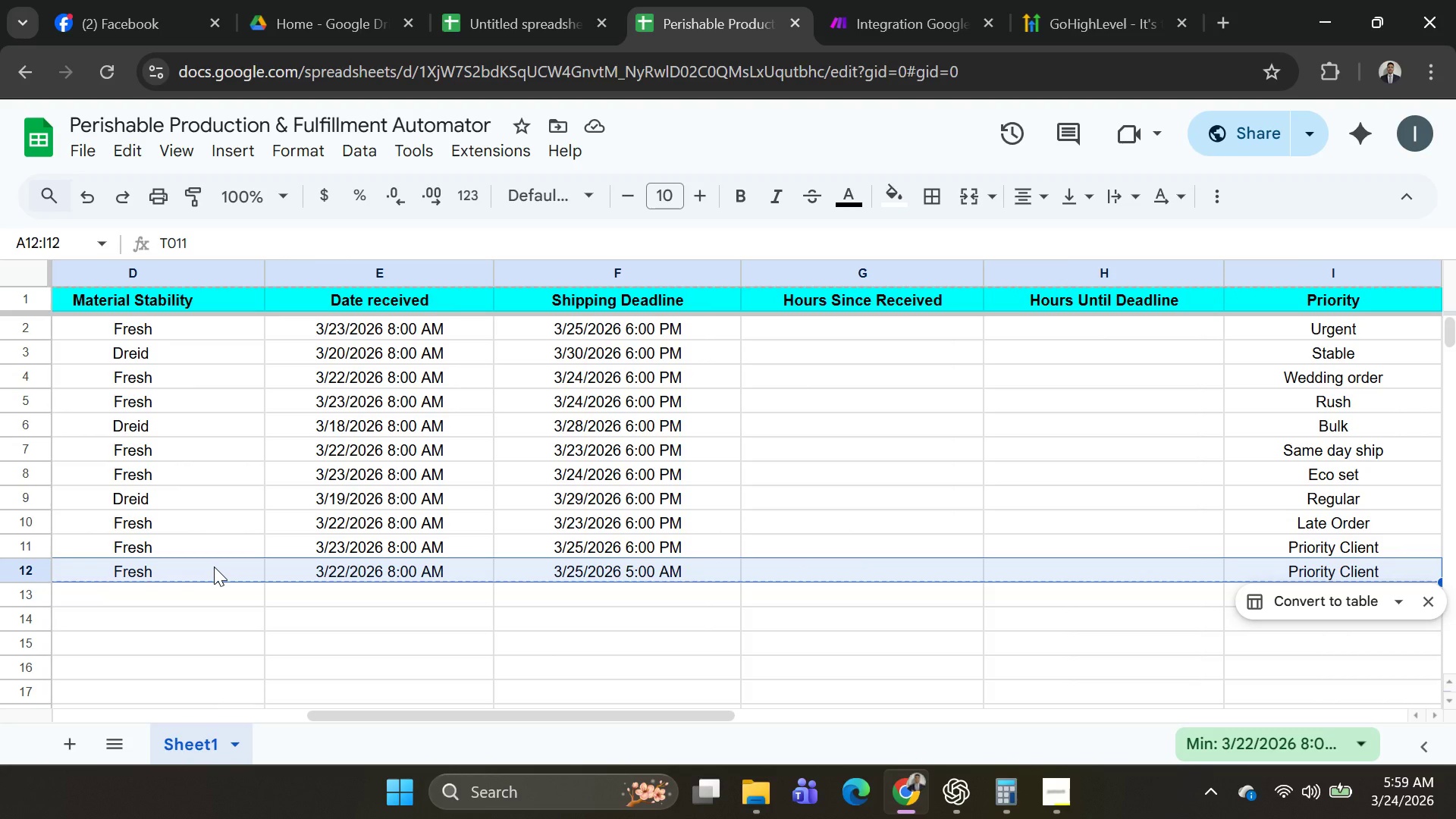 
key(Shift+ArrowRight)
 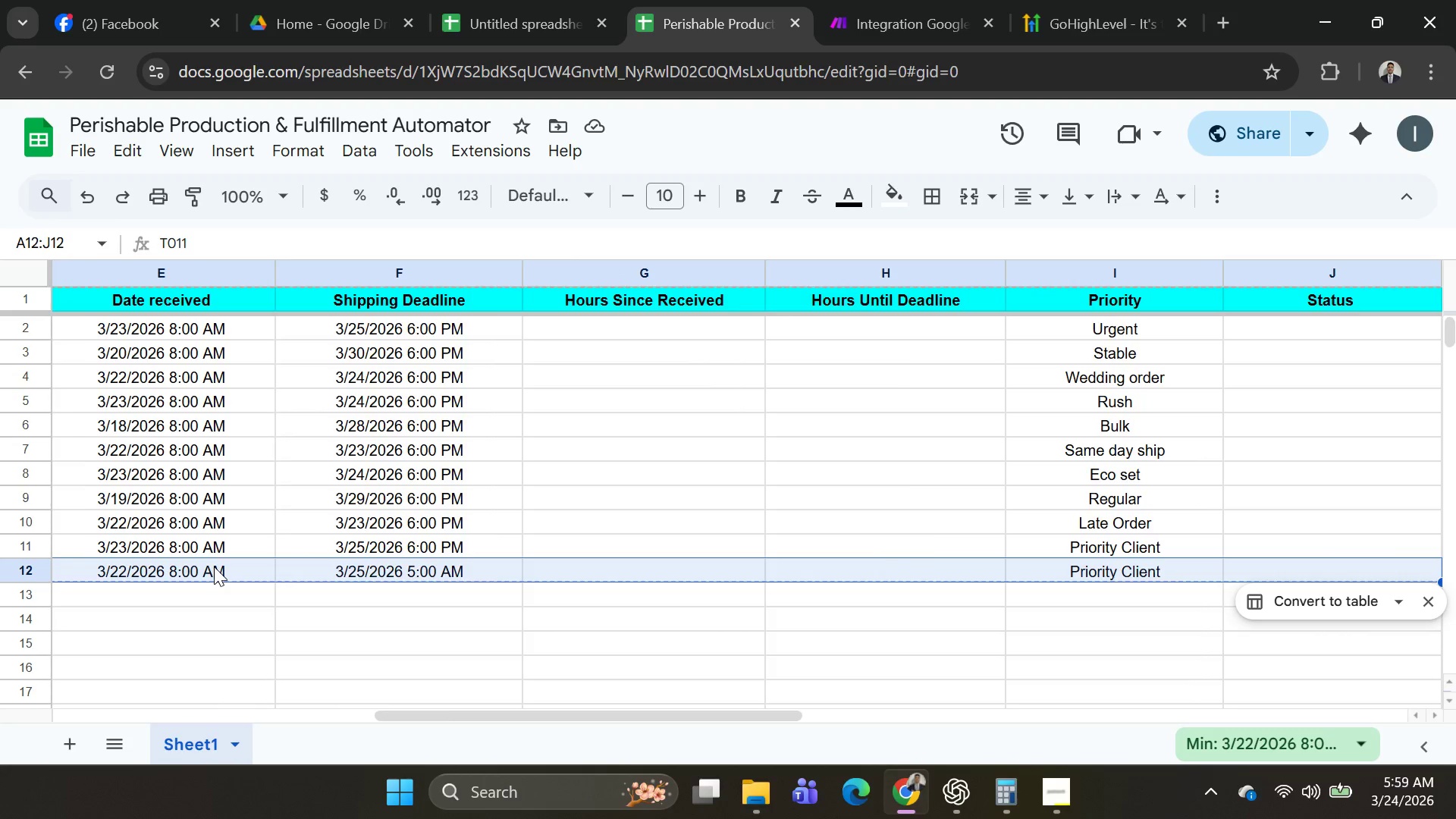 
key(Shift+ArrowRight)
 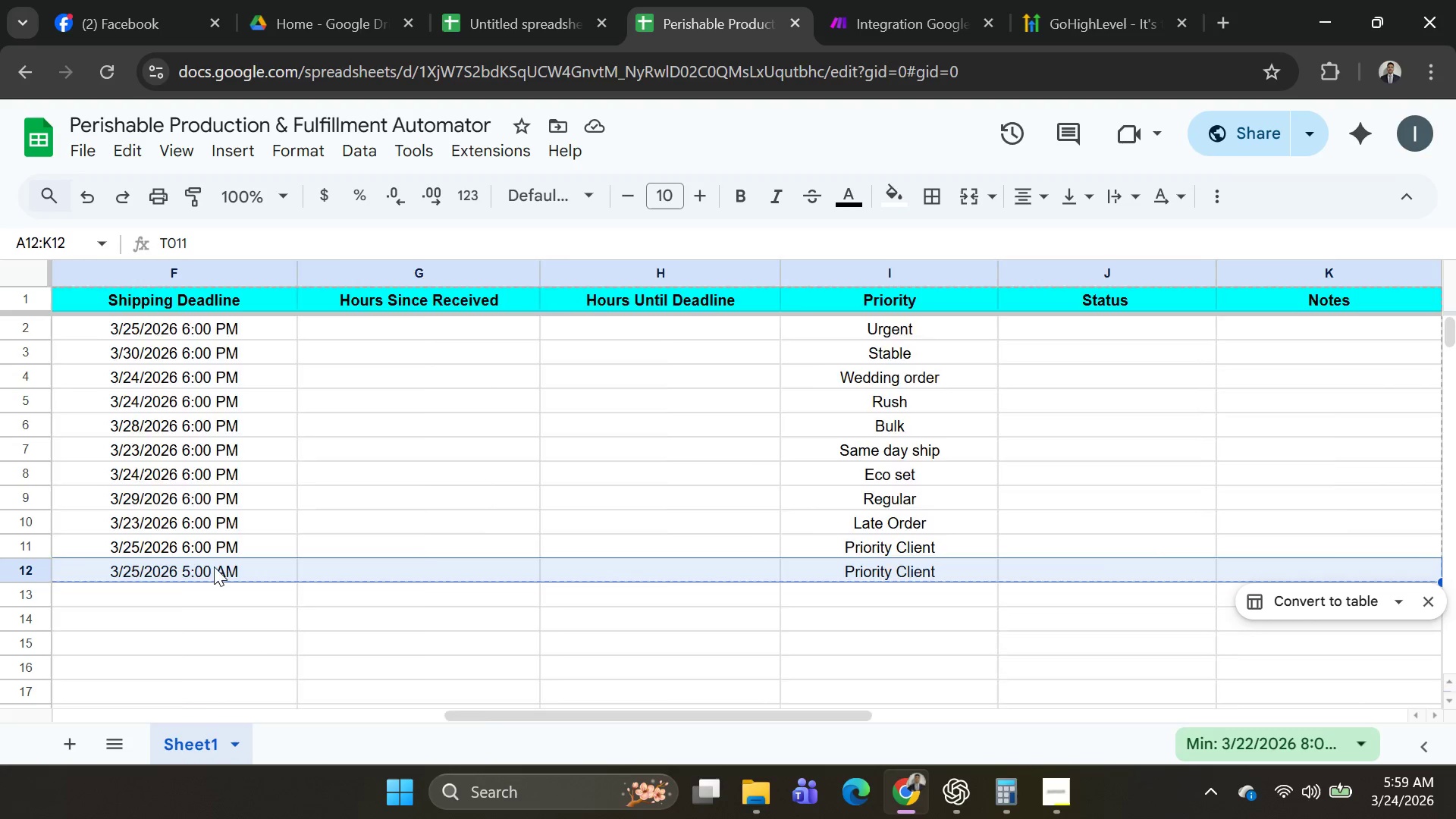 
key(Shift+ArrowRight)
 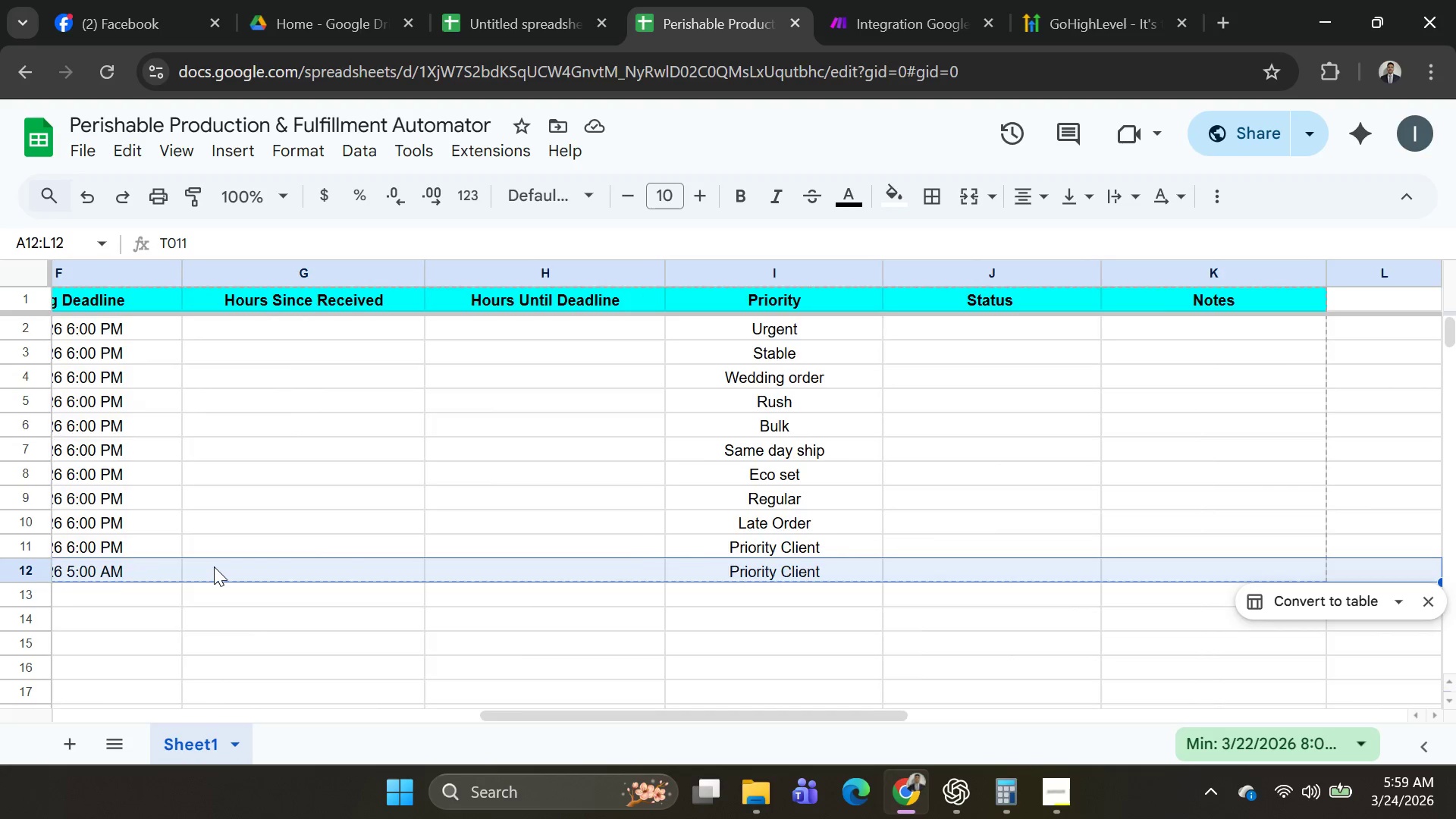 
key(Shift+ArrowRight)
 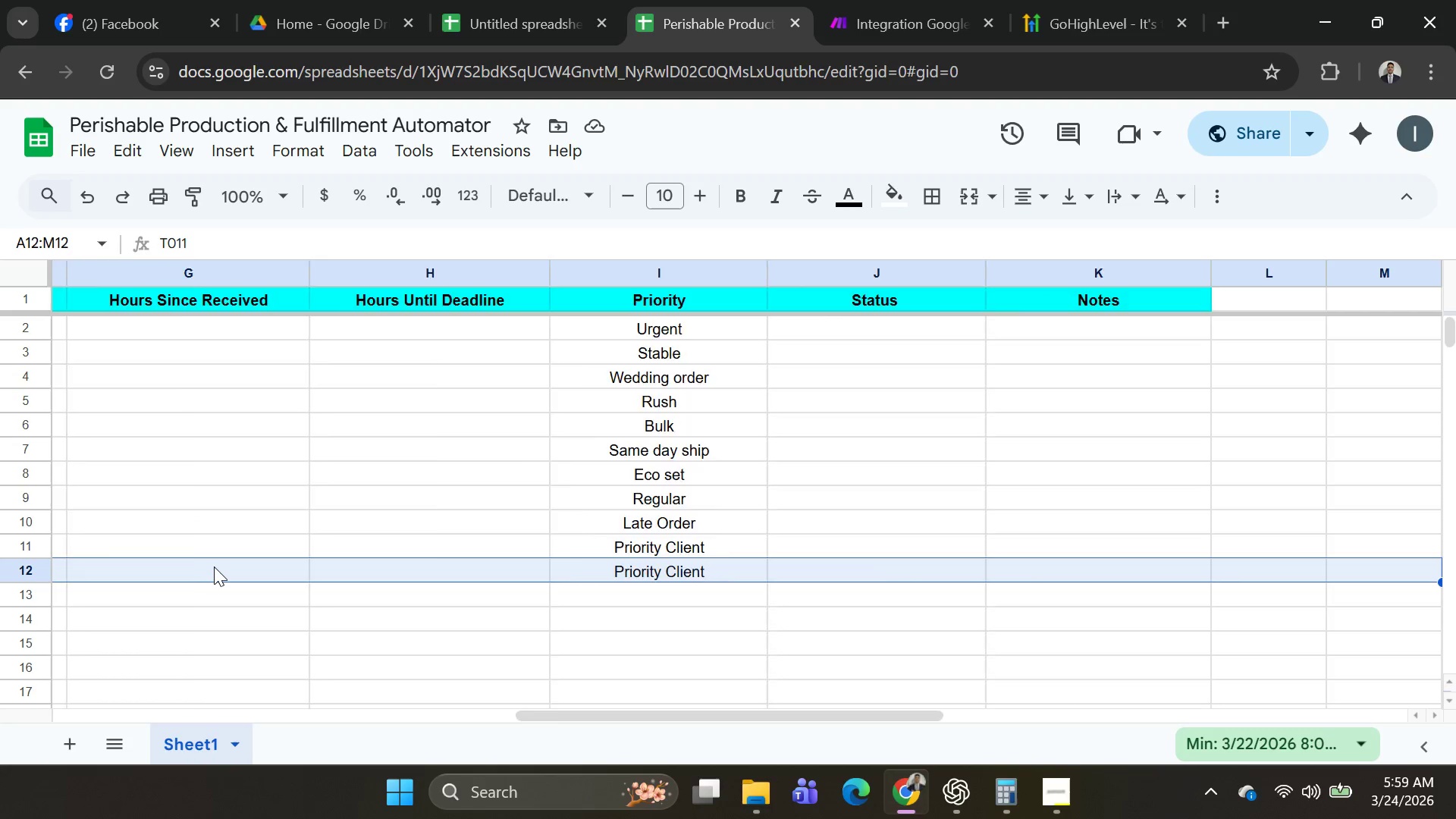 
key(Shift+ArrowRight)
 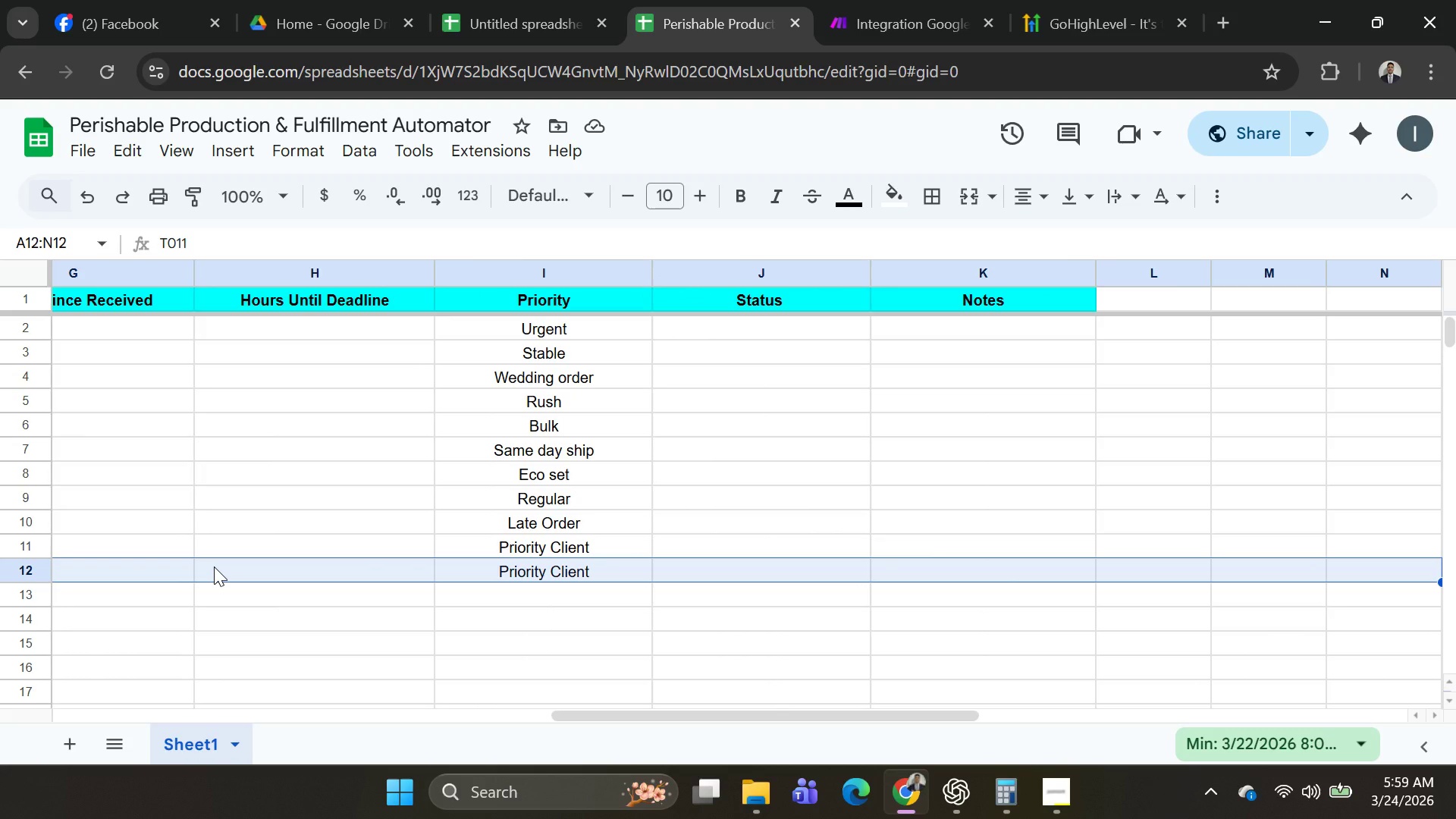 
key(Shift+ArrowLeft)
 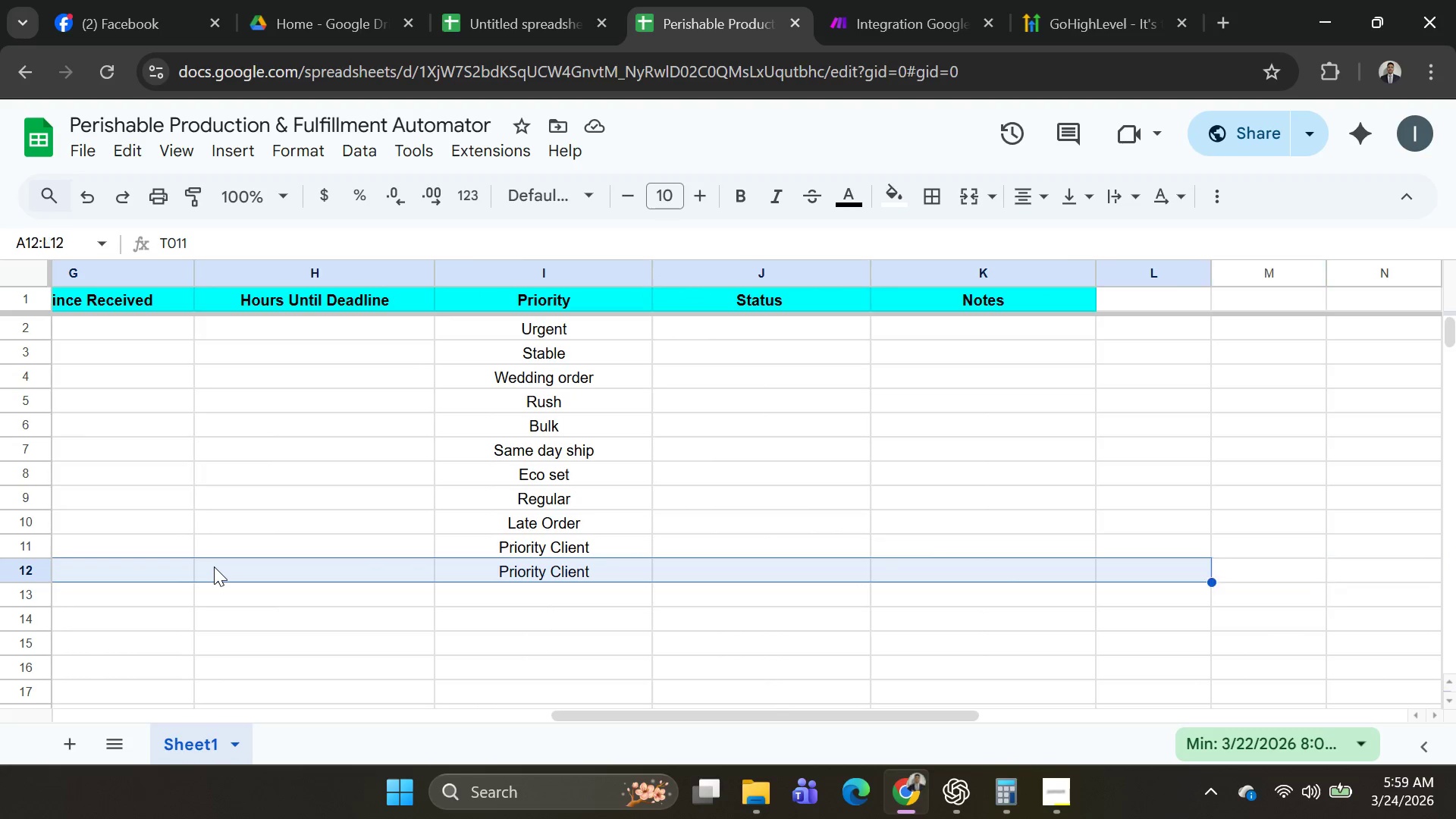 
key(Shift+ArrowLeft)
 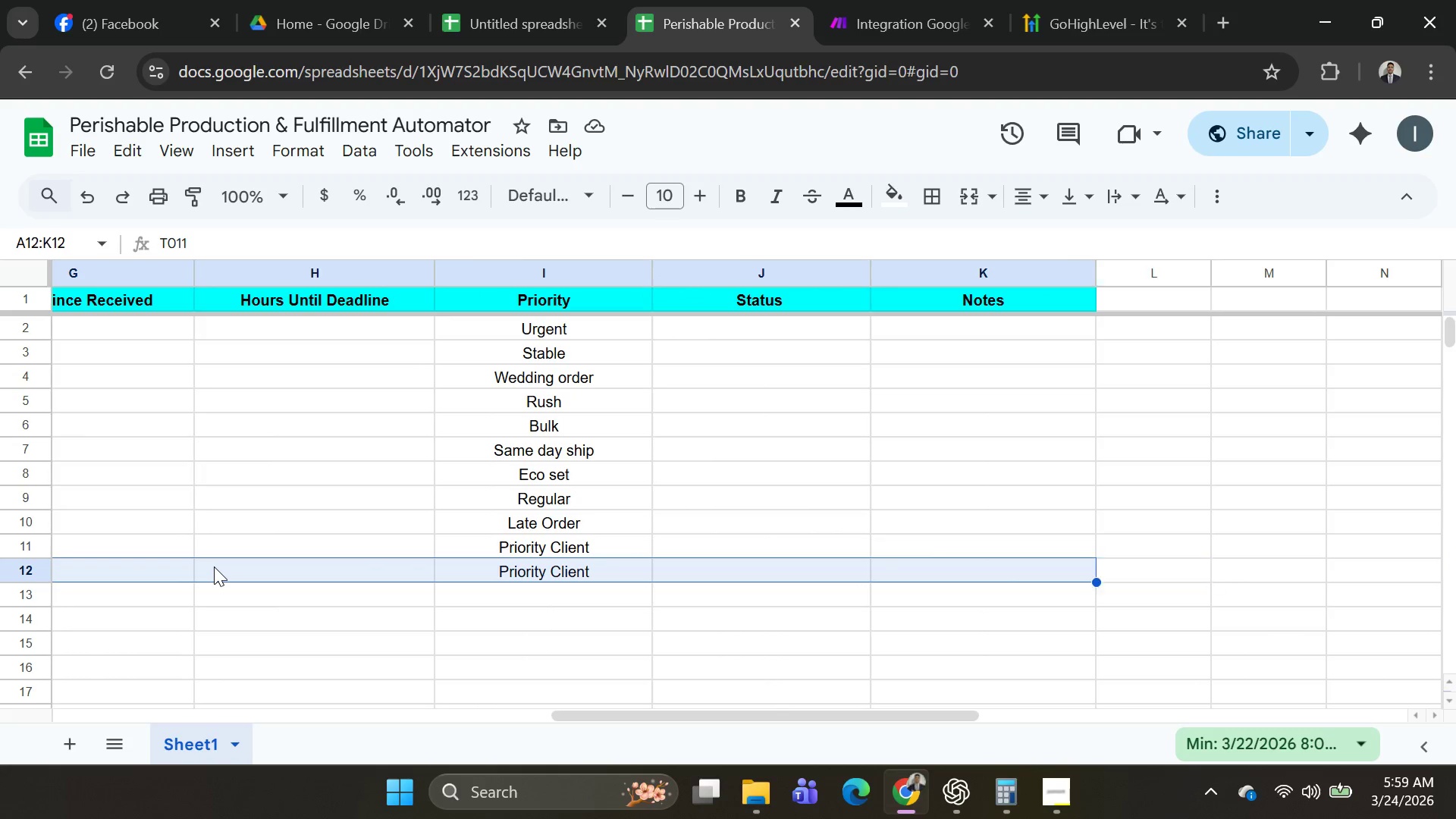 
key(Shift+ArrowLeft)
 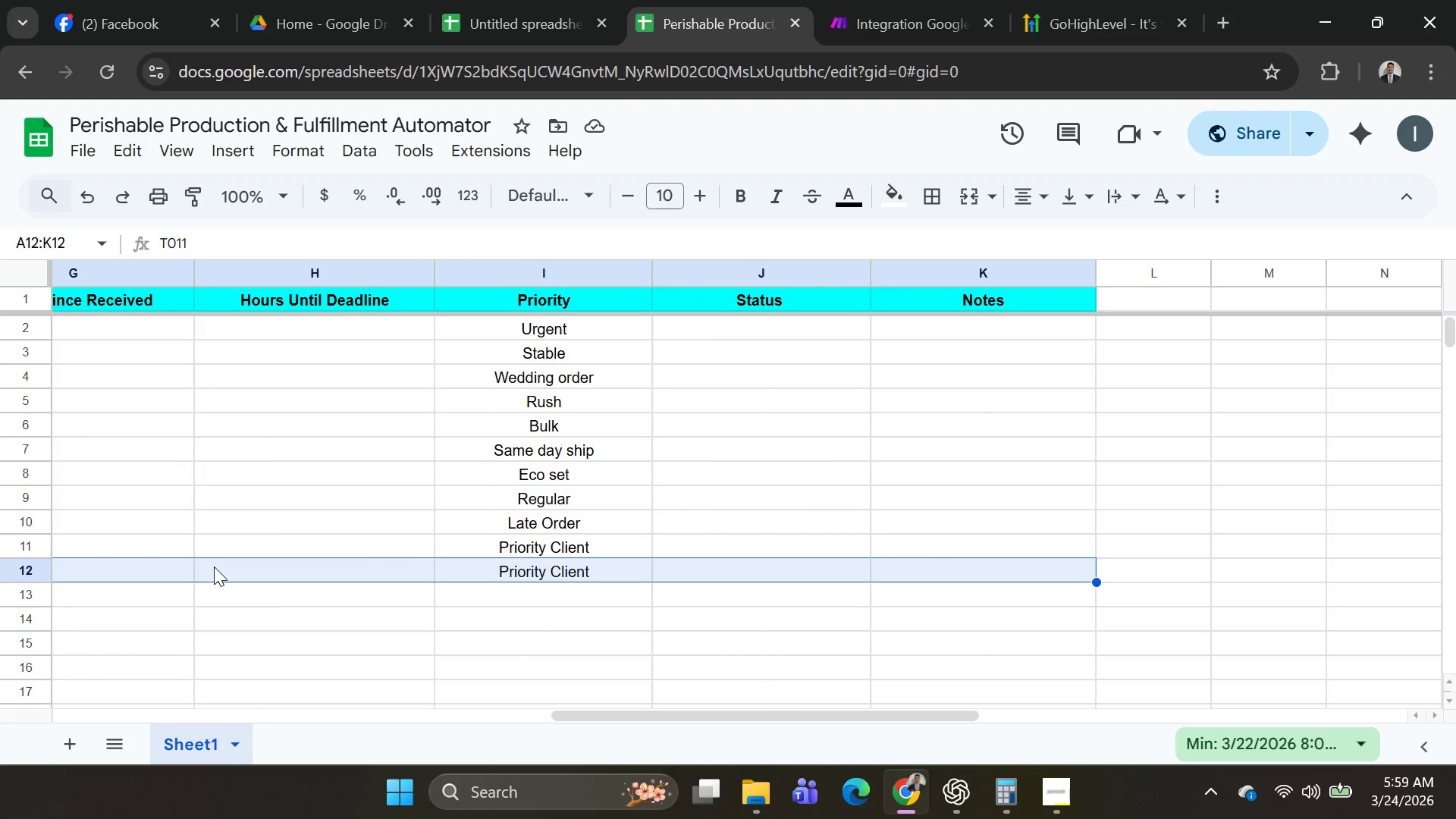 
key(Shift+ArrowLeft)
 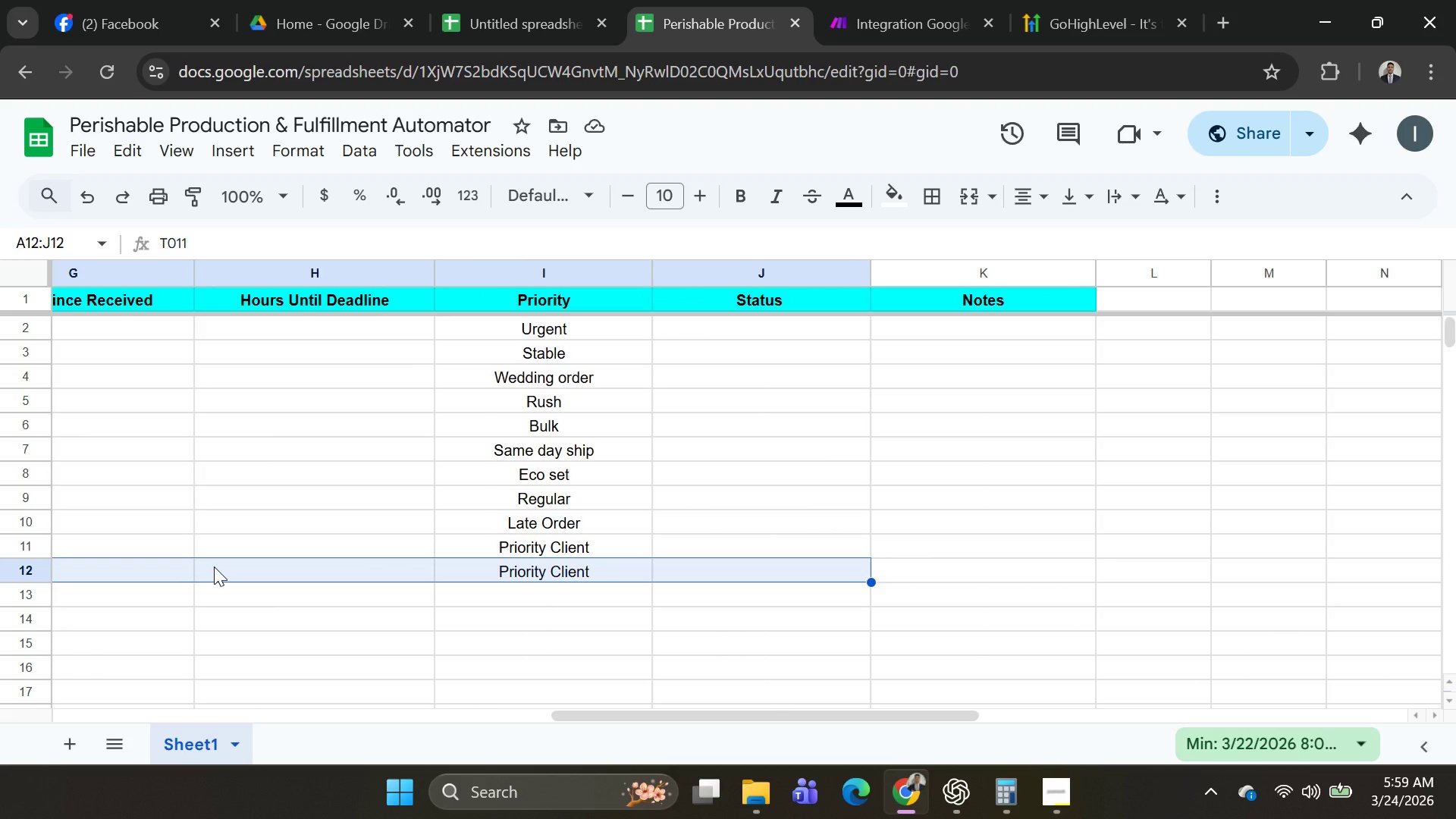 
key(Shift+ArrowRight)
 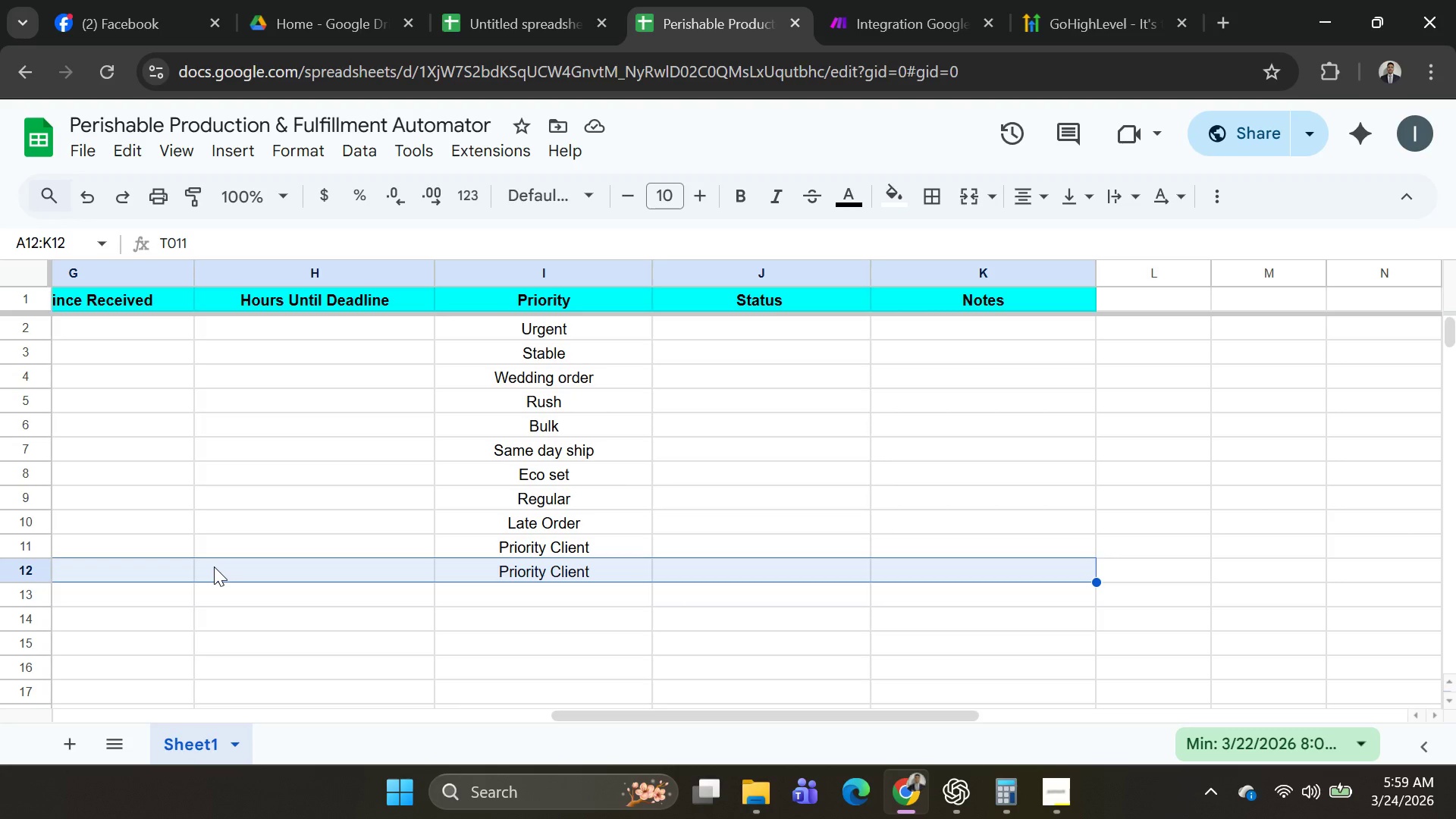 
key(Control+C)
 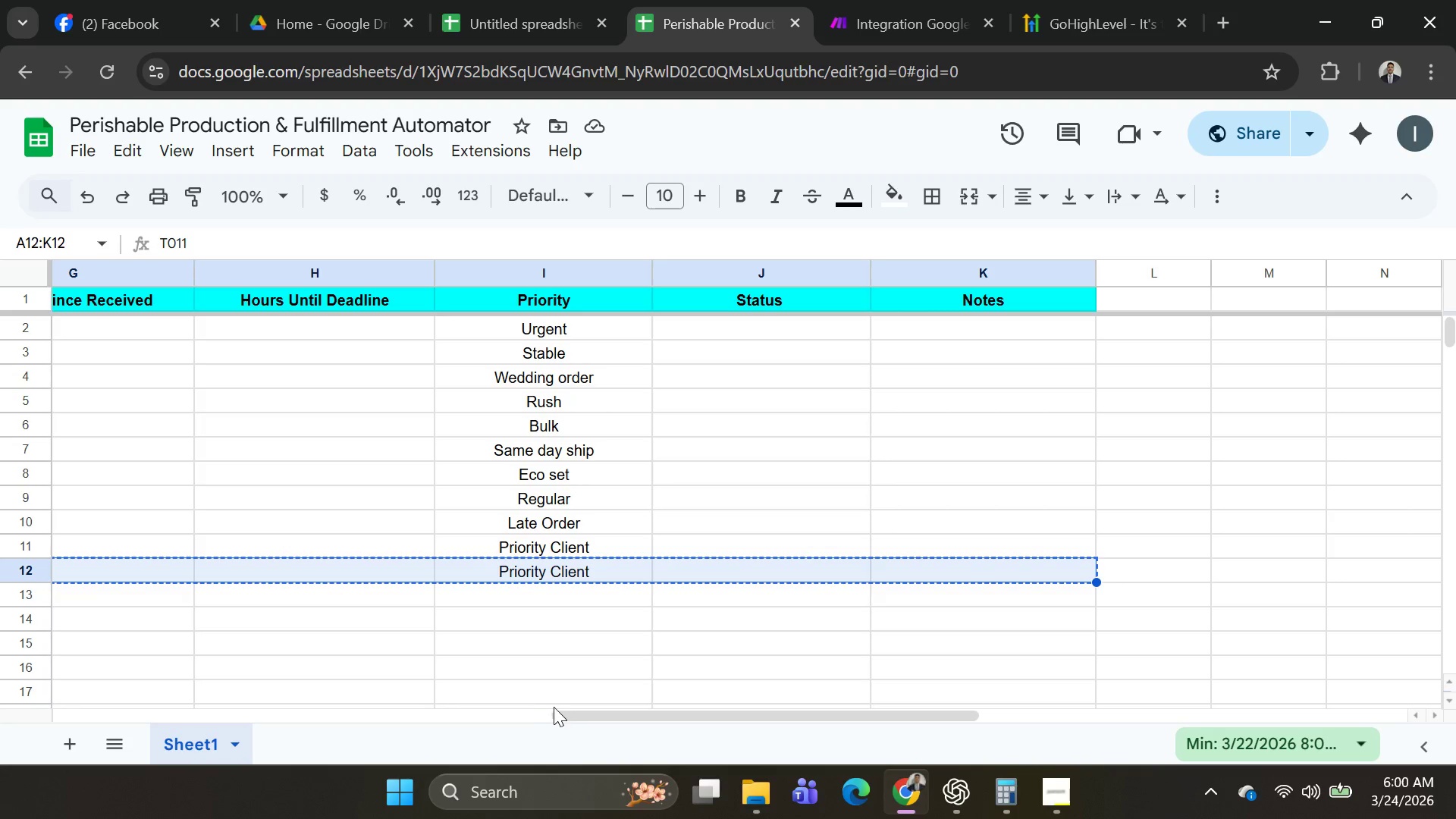 
left_click_drag(start_coordinate=[581, 714], to_coordinate=[0, 764])
 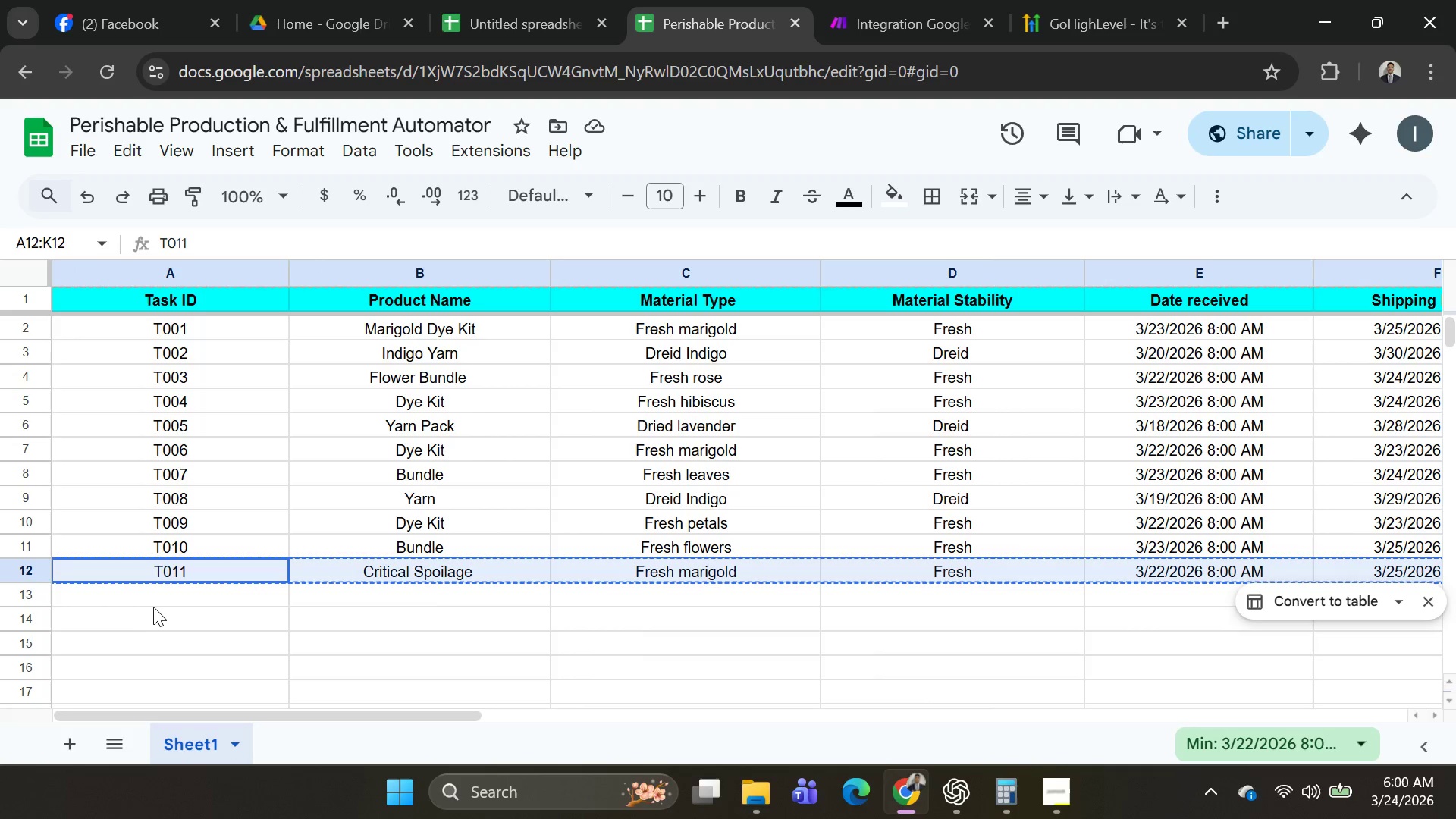 
left_click([157, 604])
 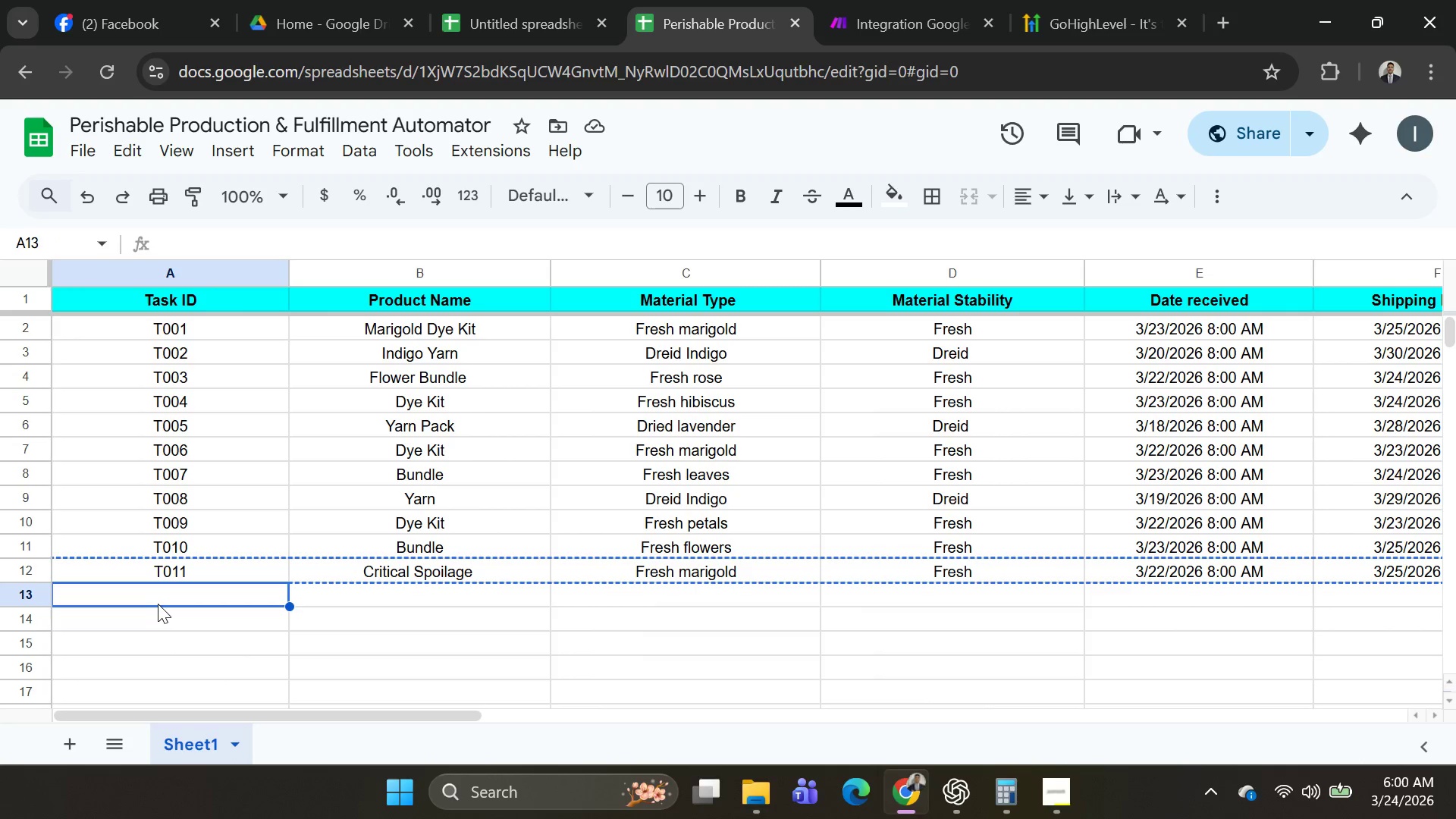 
key(Control+V)
 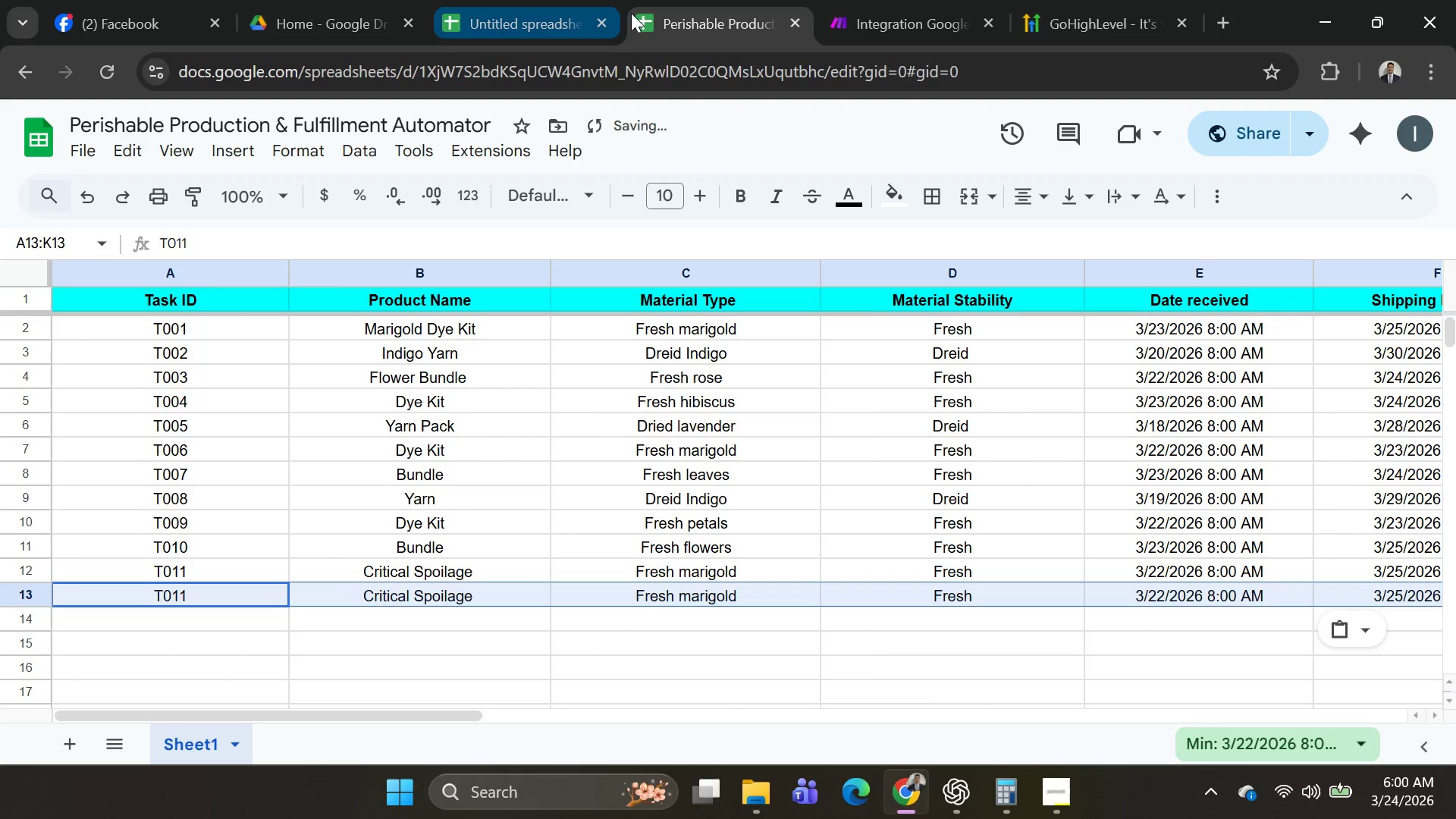 
left_click([840, 24])
 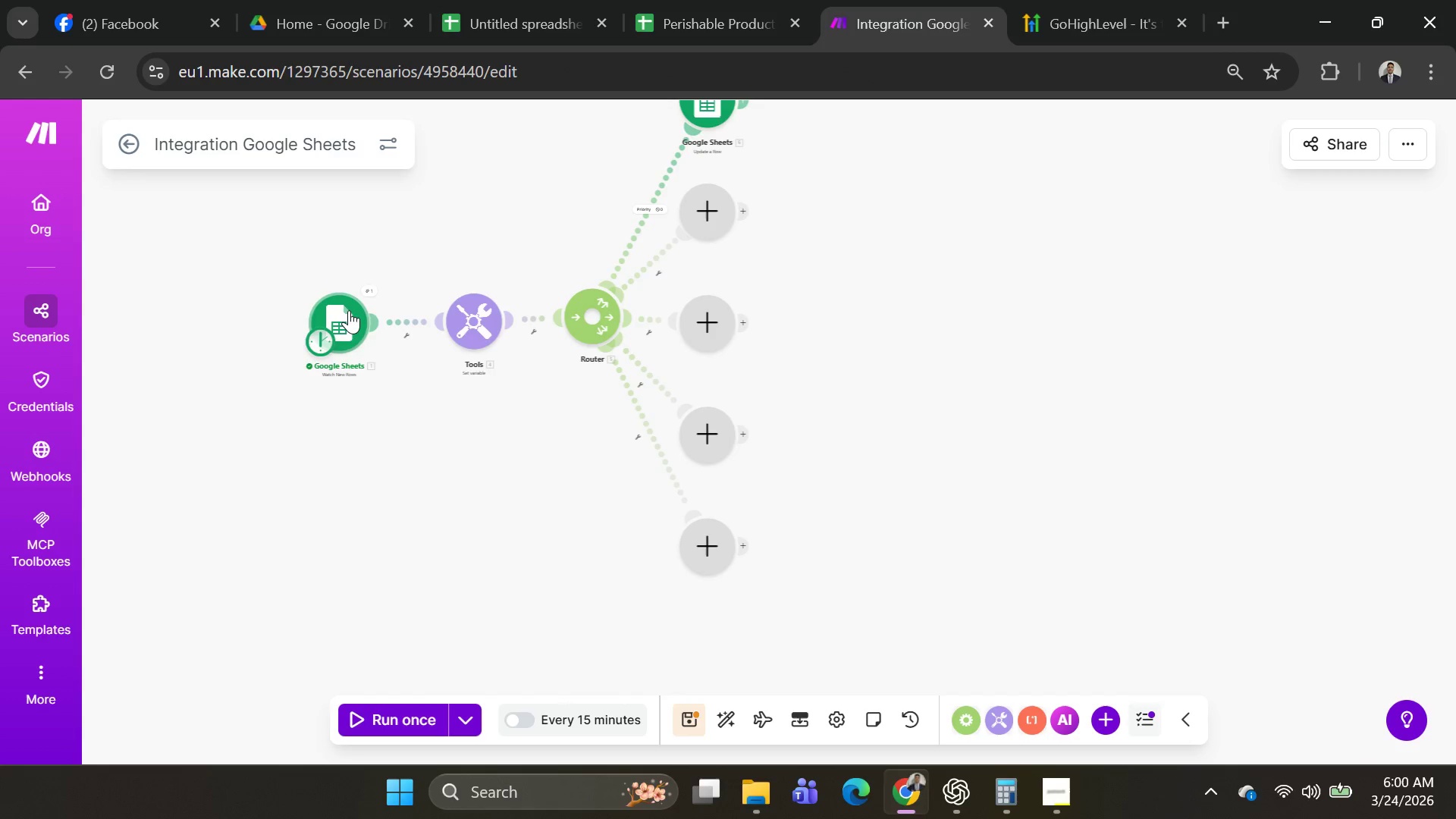 
right_click([349, 310])
 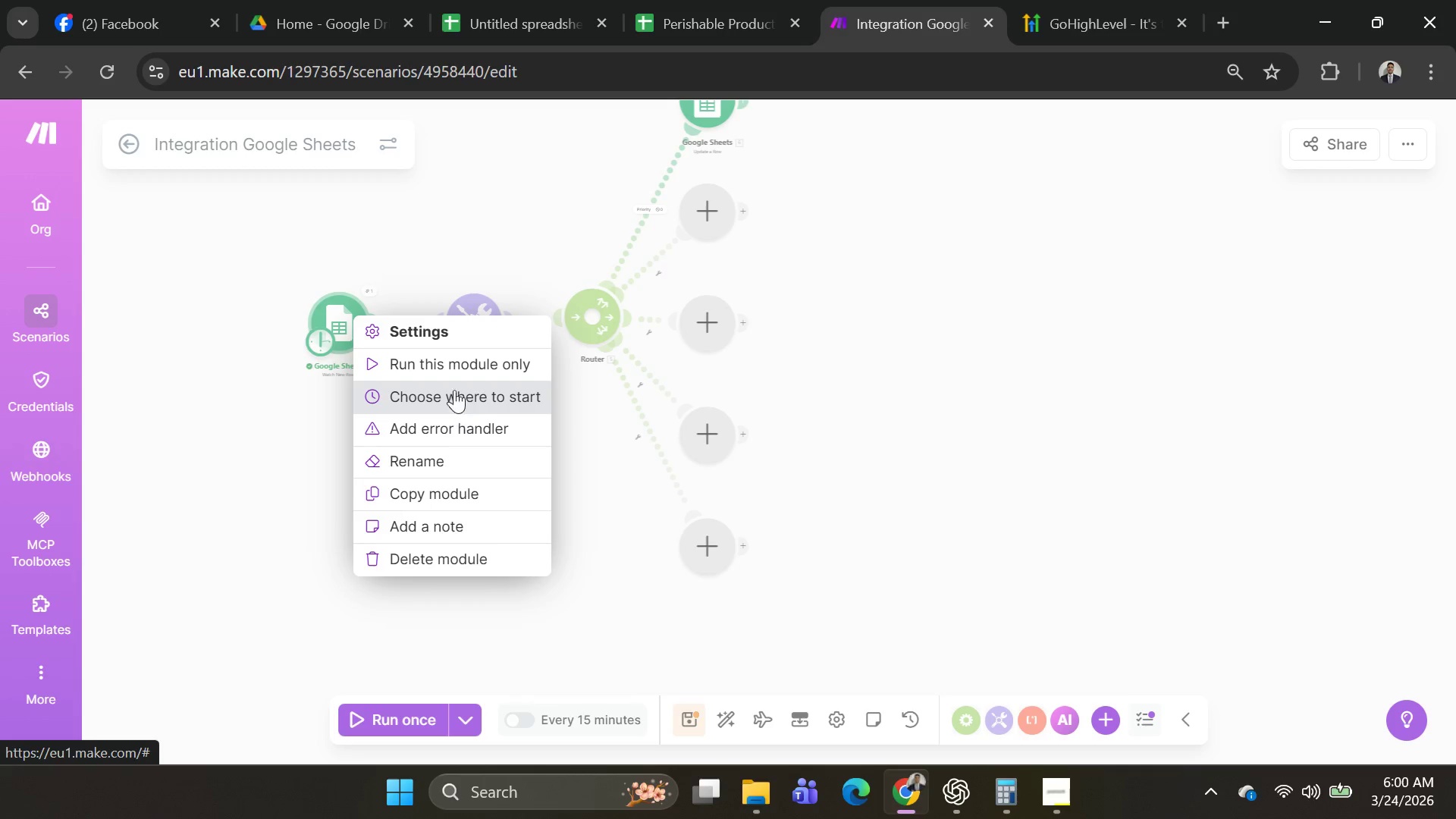 
wait(6.12)
 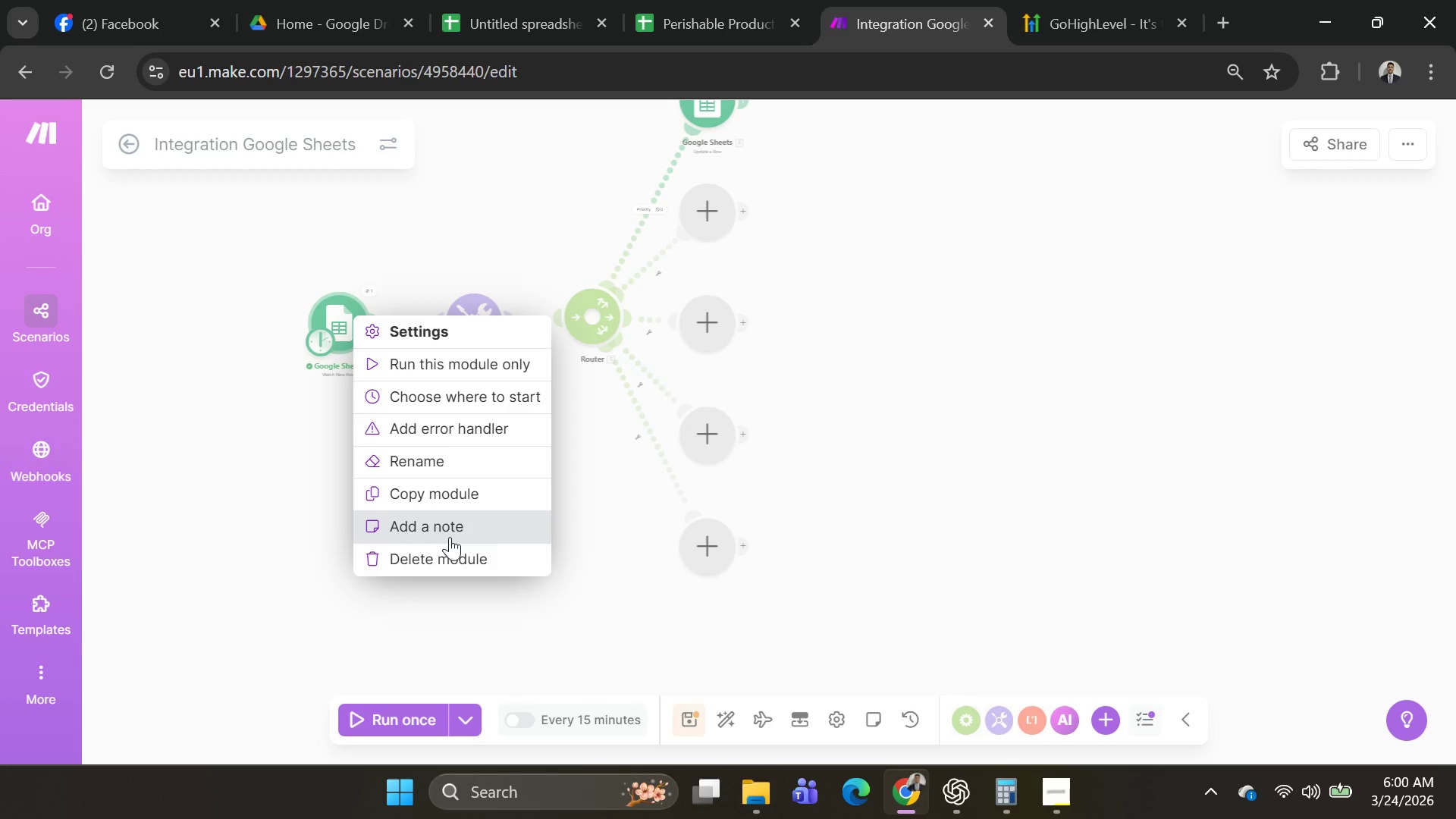 
left_click([454, 371])
 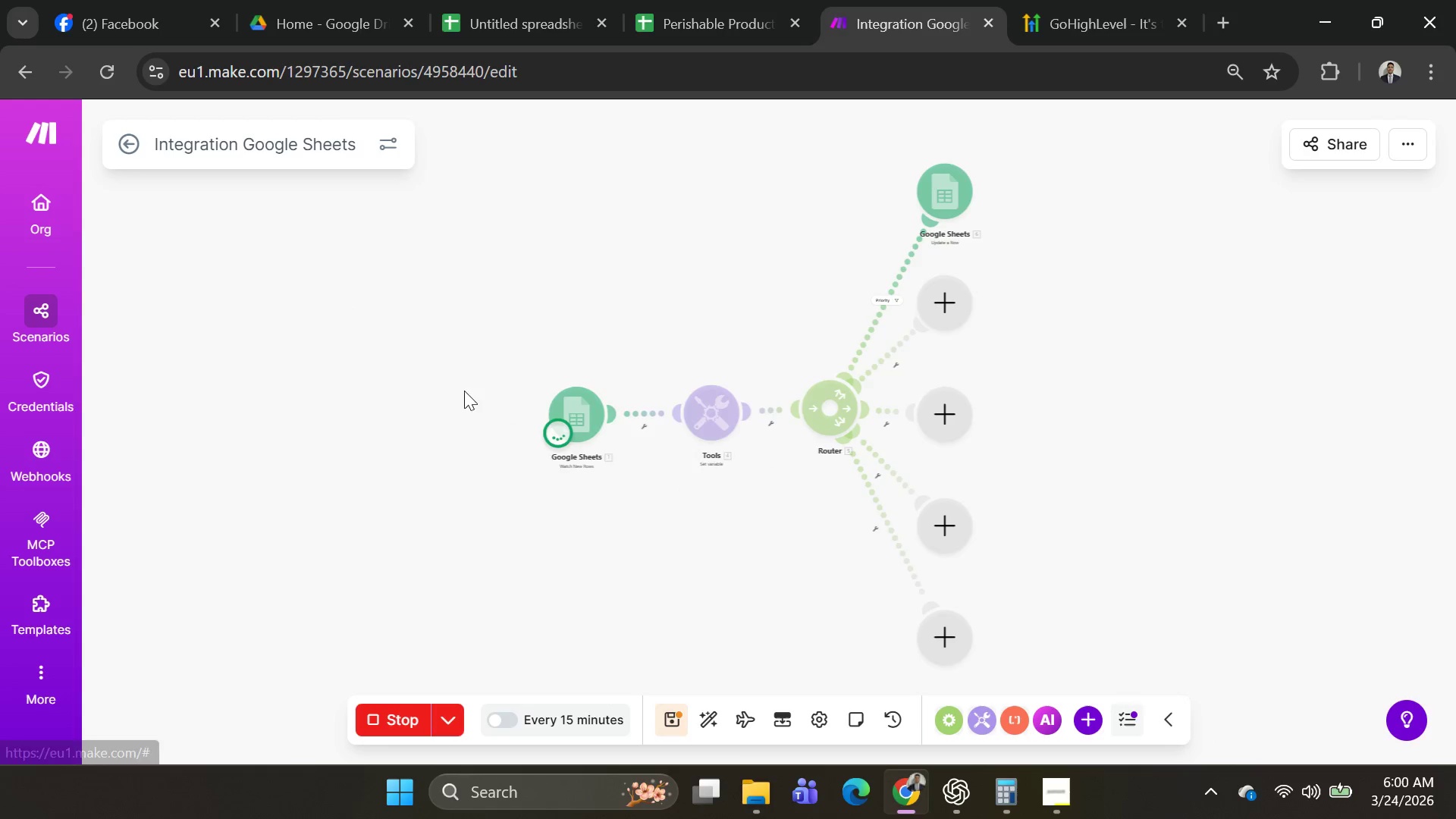 
mouse_move([500, 434])
 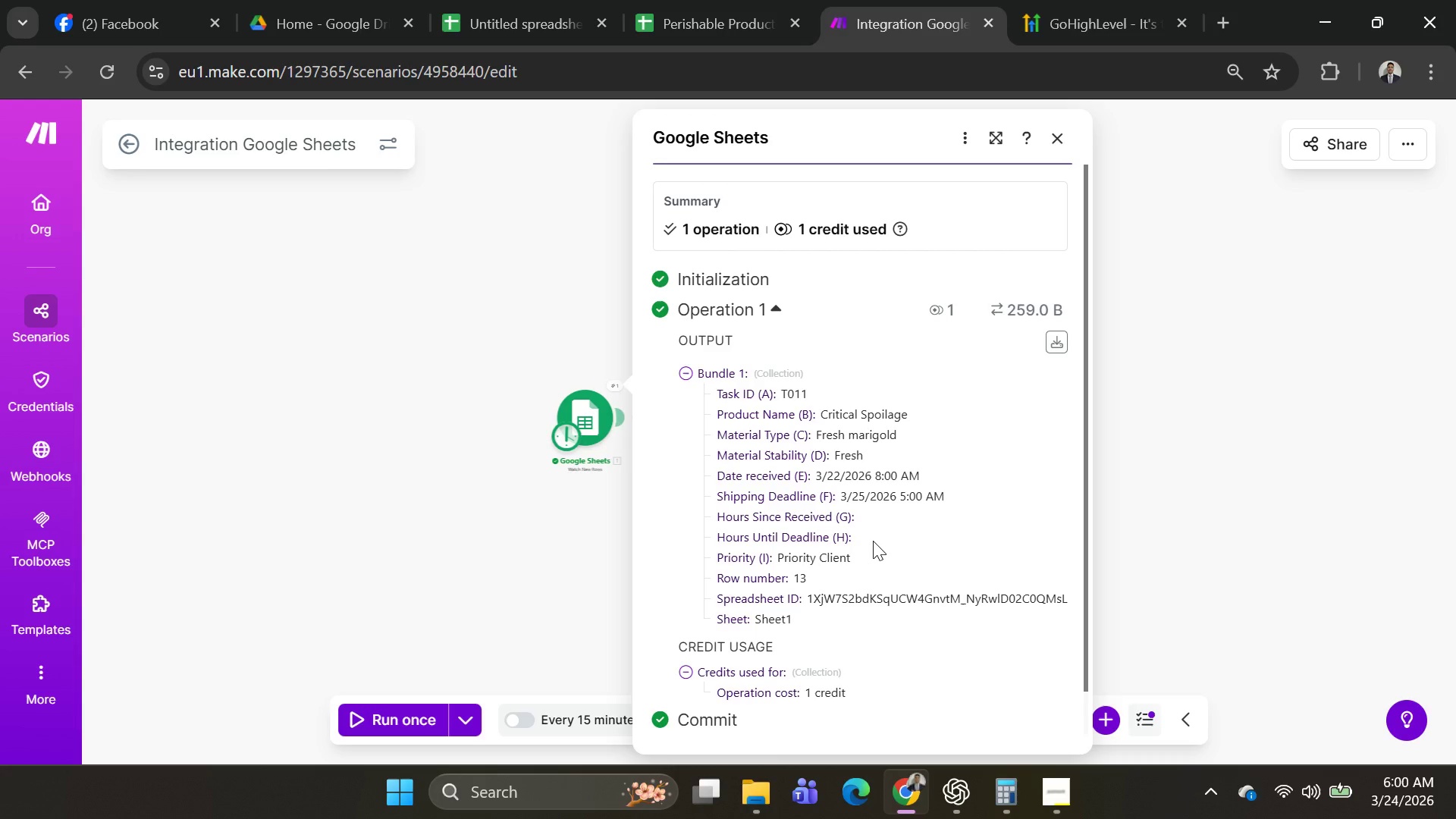 
scroll: coordinate [881, 533], scroll_direction: down, amount: 1.0
 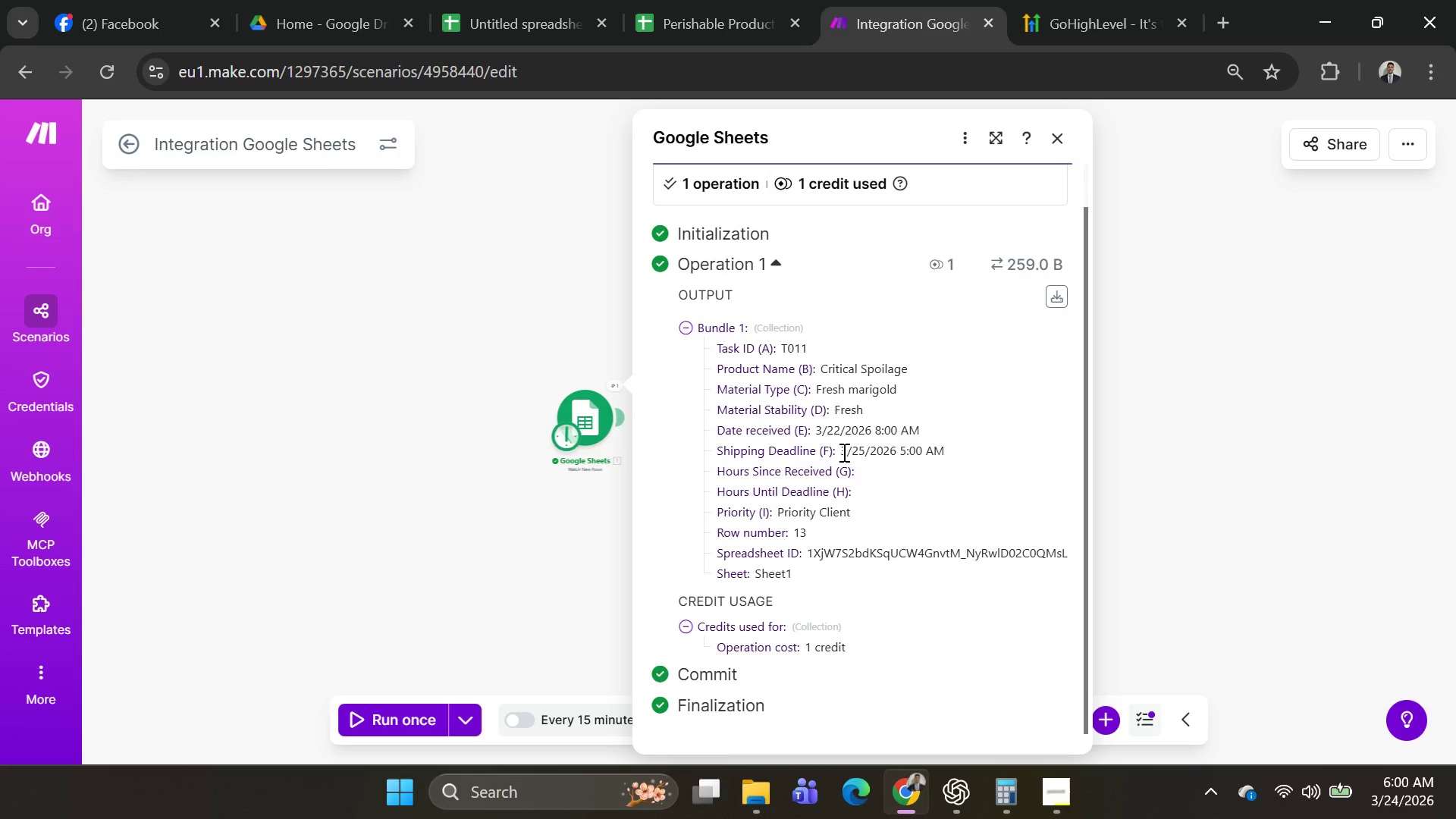 
left_click([519, 499])
 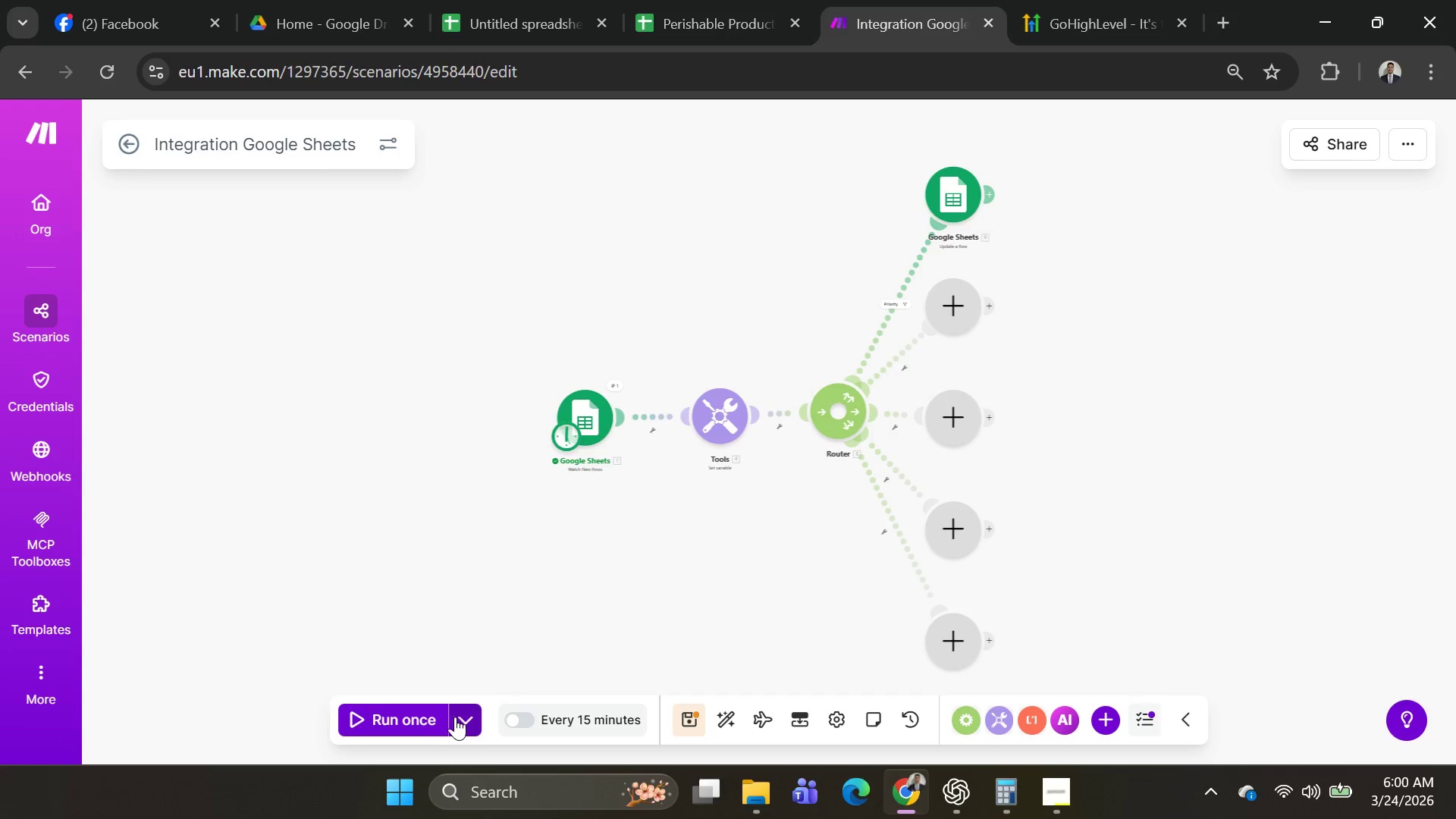 
left_click([458, 717])
 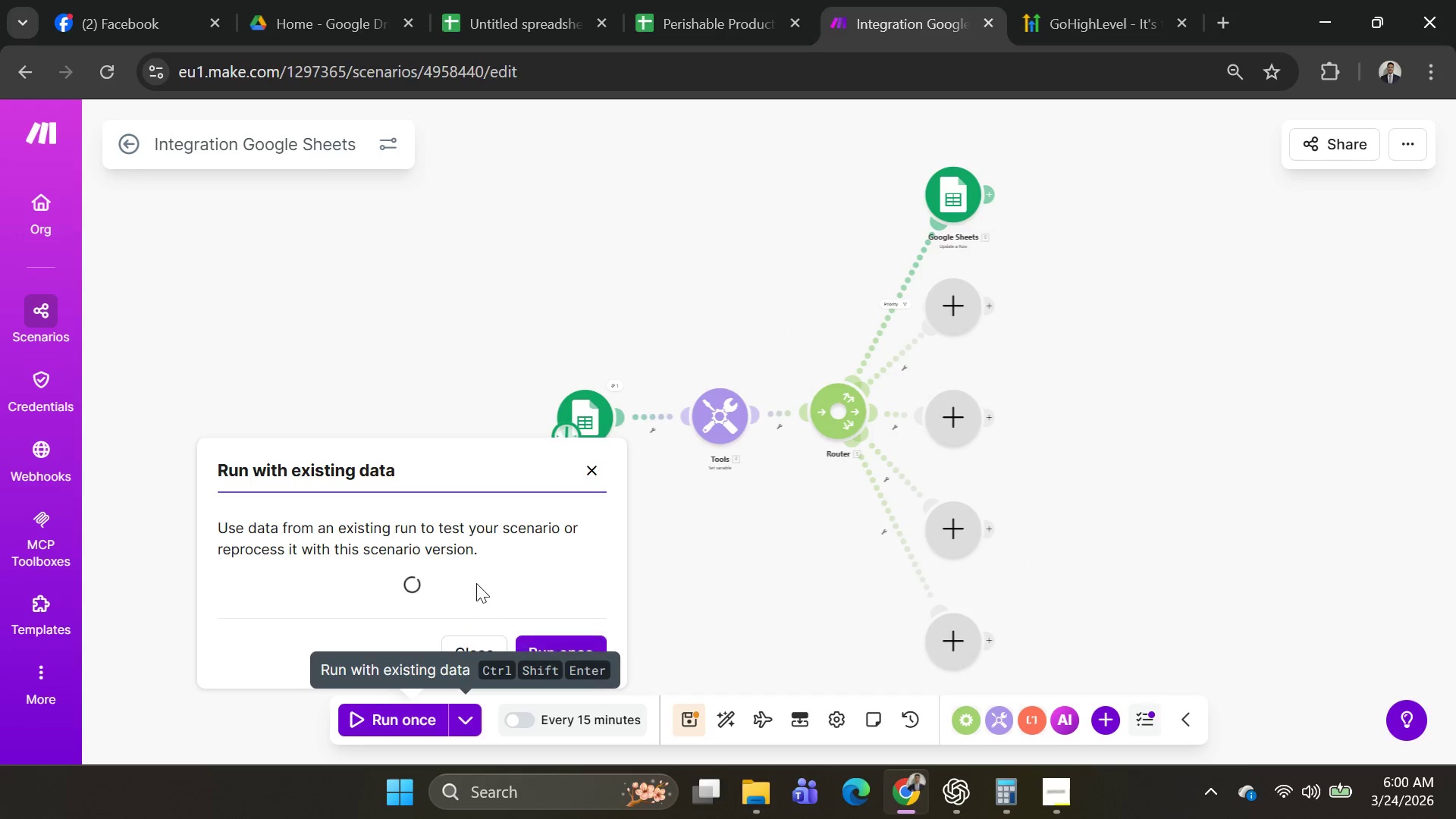 
scroll: coordinate [479, 579], scroll_direction: down, amount: 3.0
 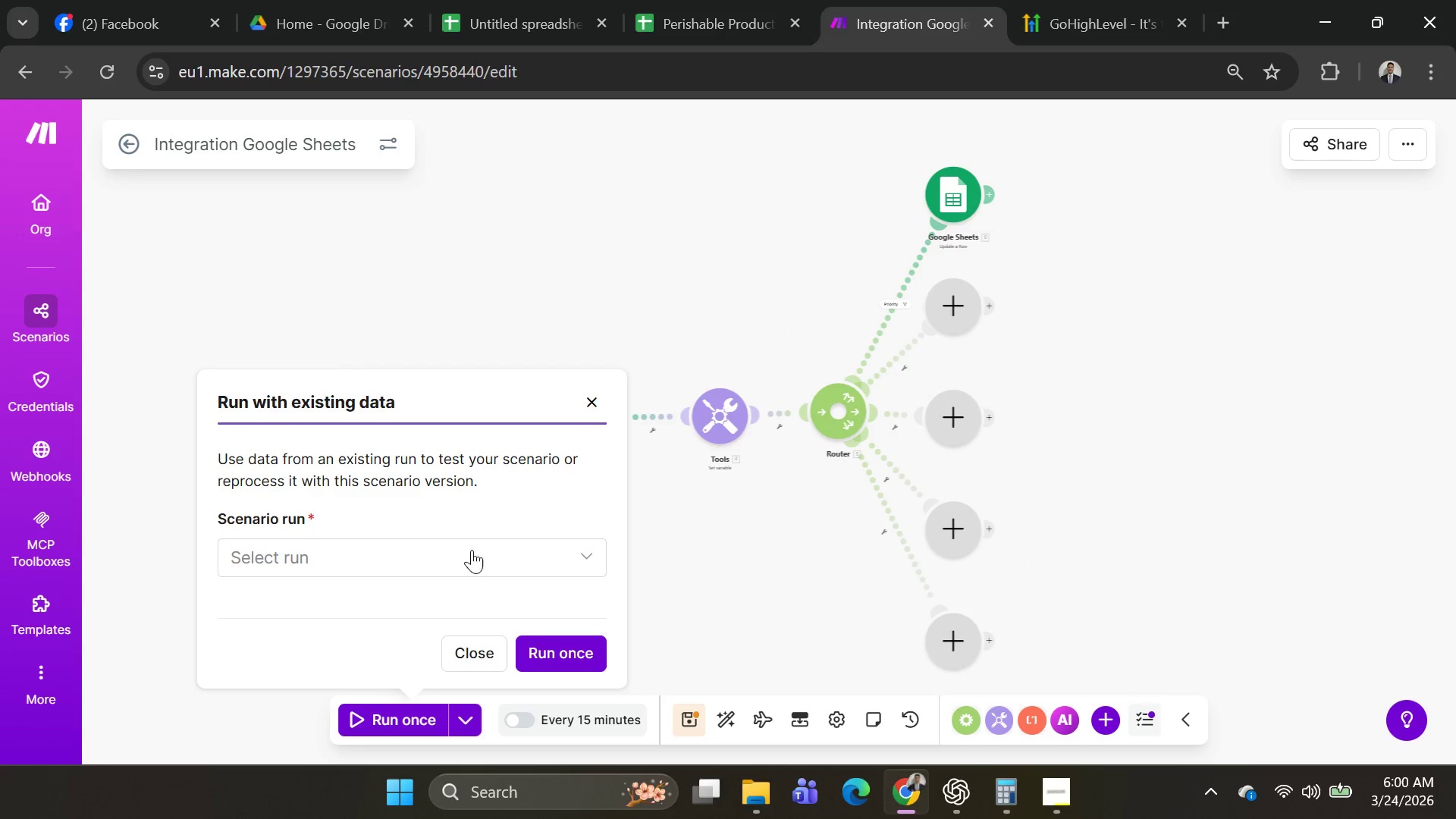 
left_click([472, 545])
 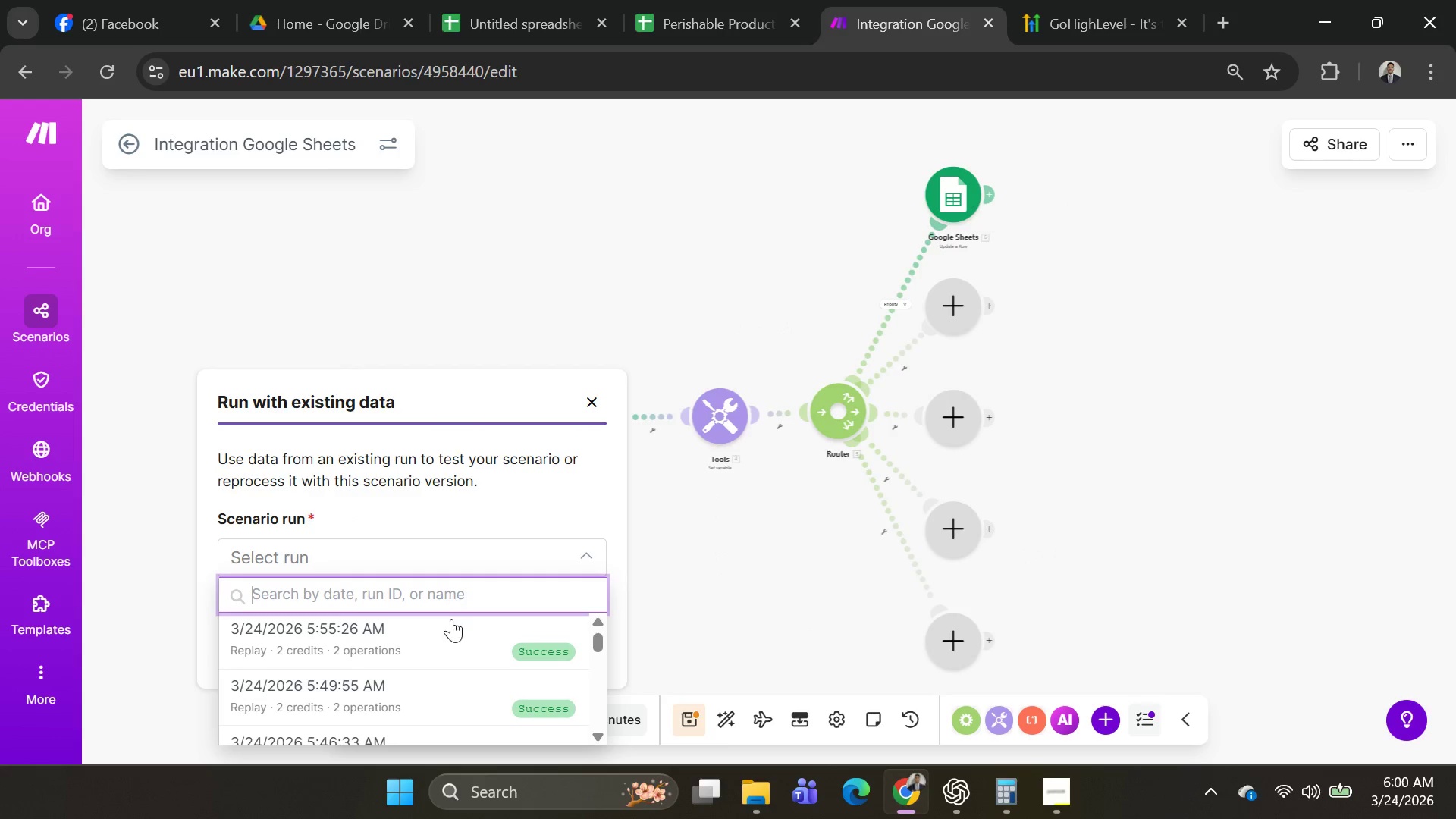 
left_click([450, 629])
 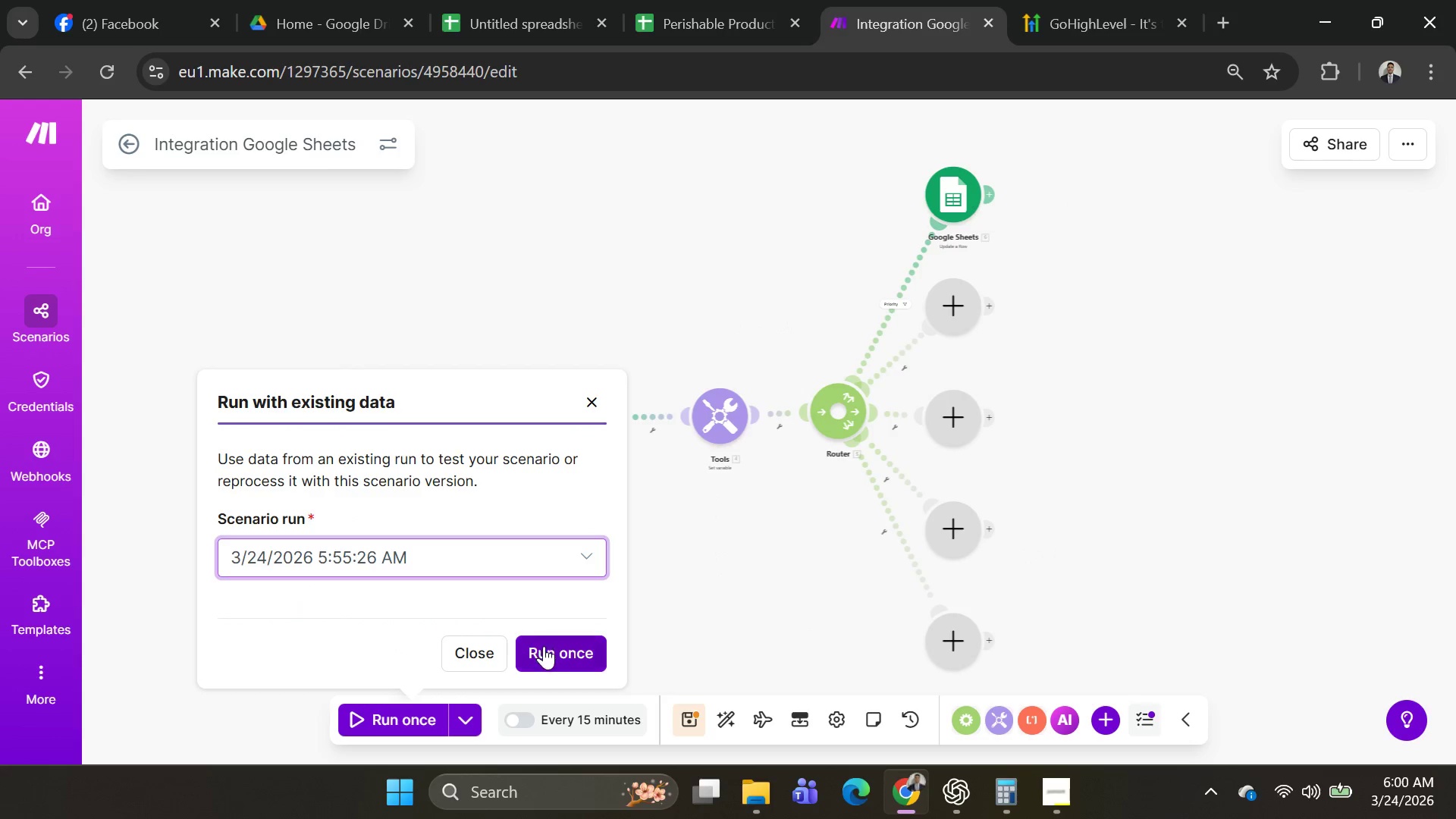 
left_click([544, 646])
 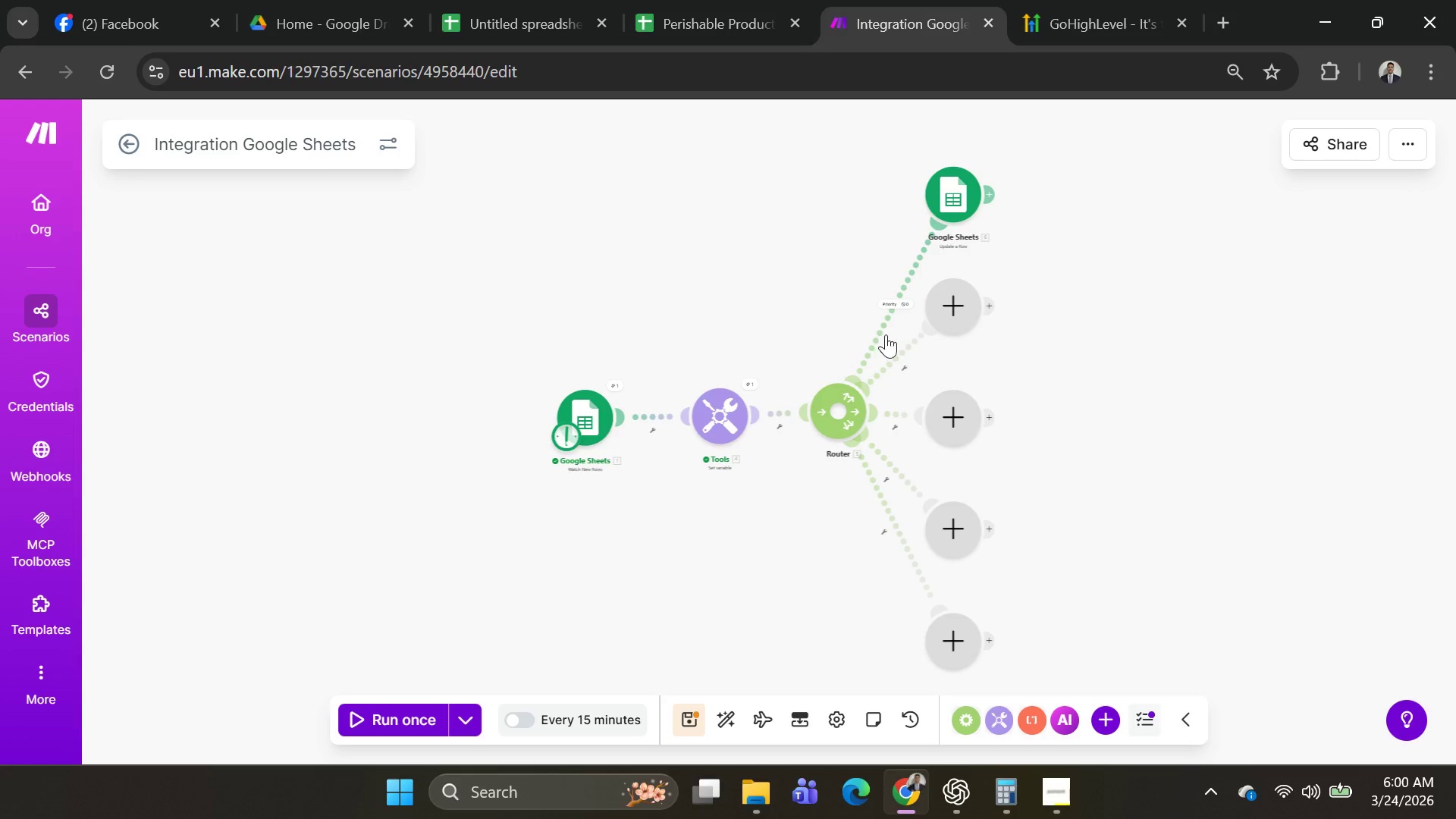 
left_click([898, 310])
 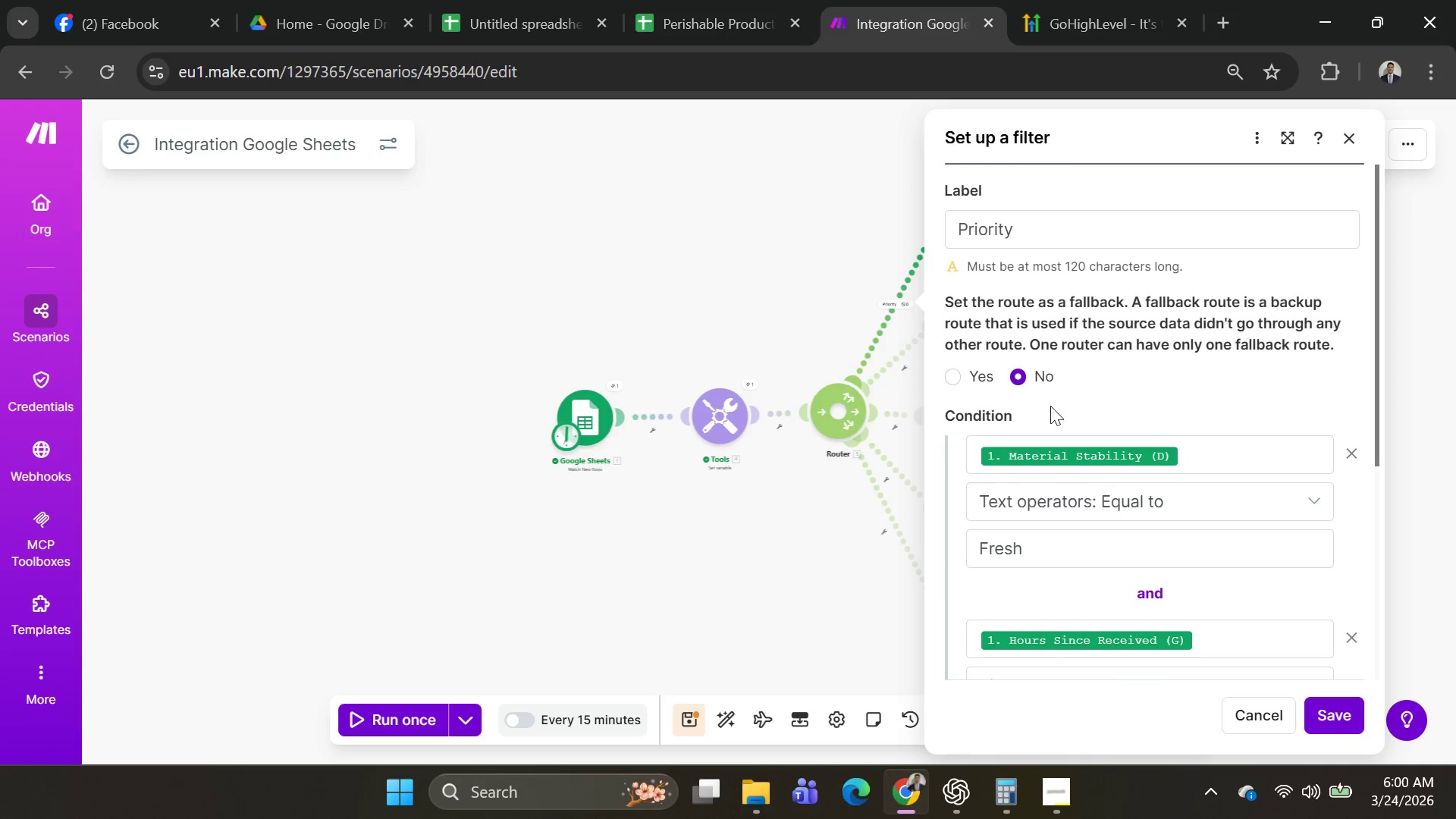 
scroll: coordinate [1098, 431], scroll_direction: down, amount: 1.0
 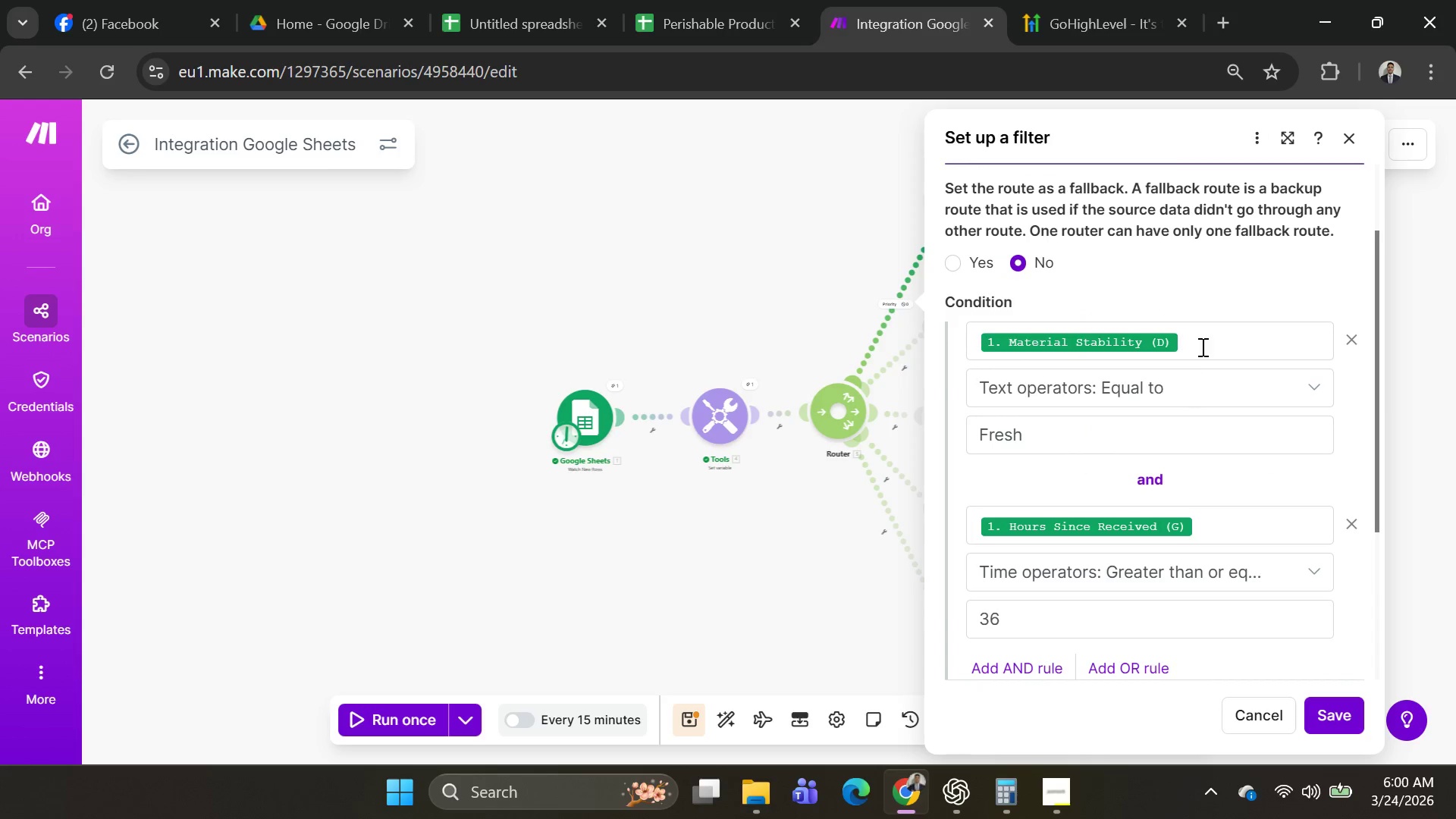 
left_click([1204, 334])
 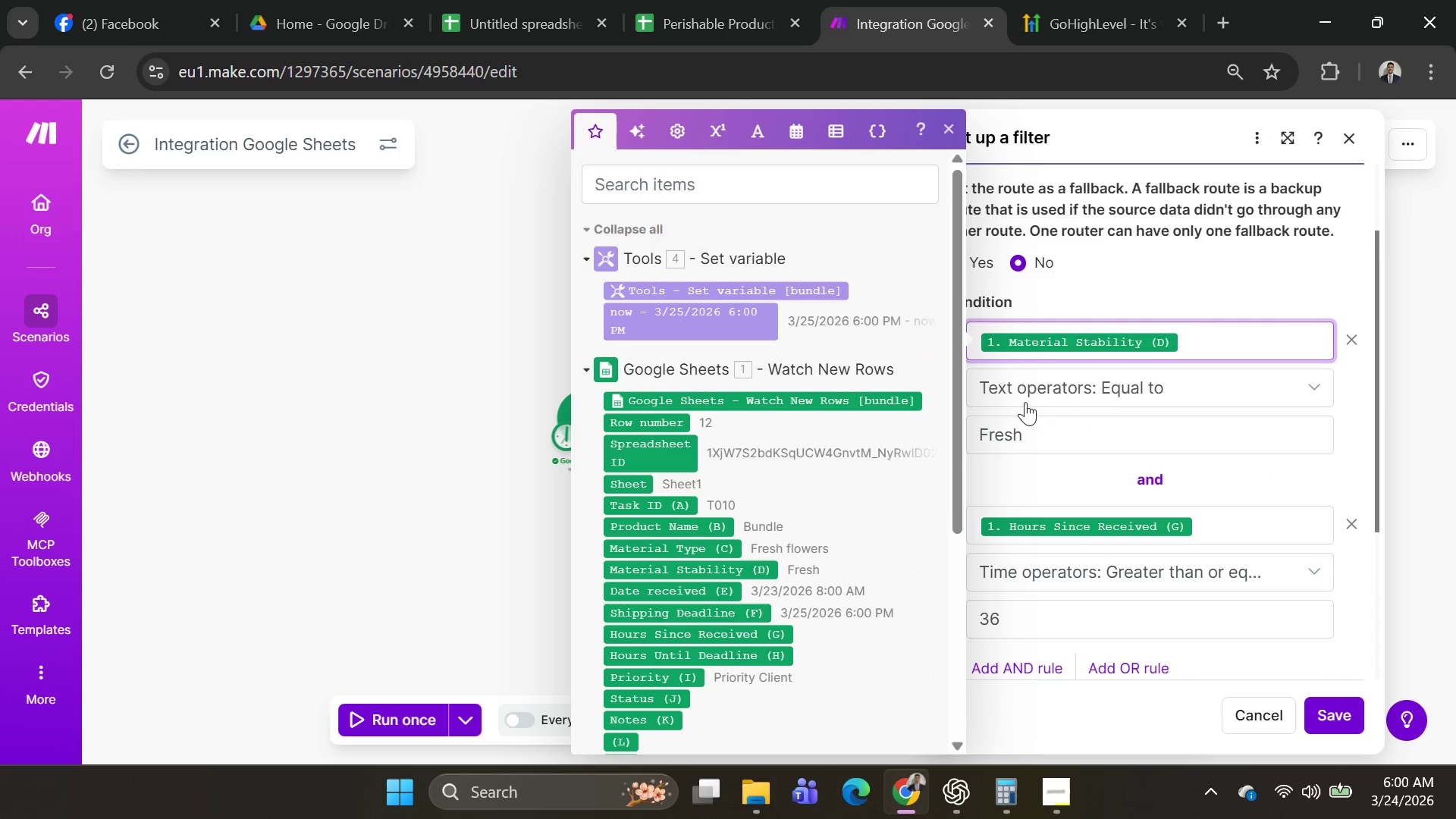 
scroll: coordinate [740, 502], scroll_direction: down, amount: 6.0
 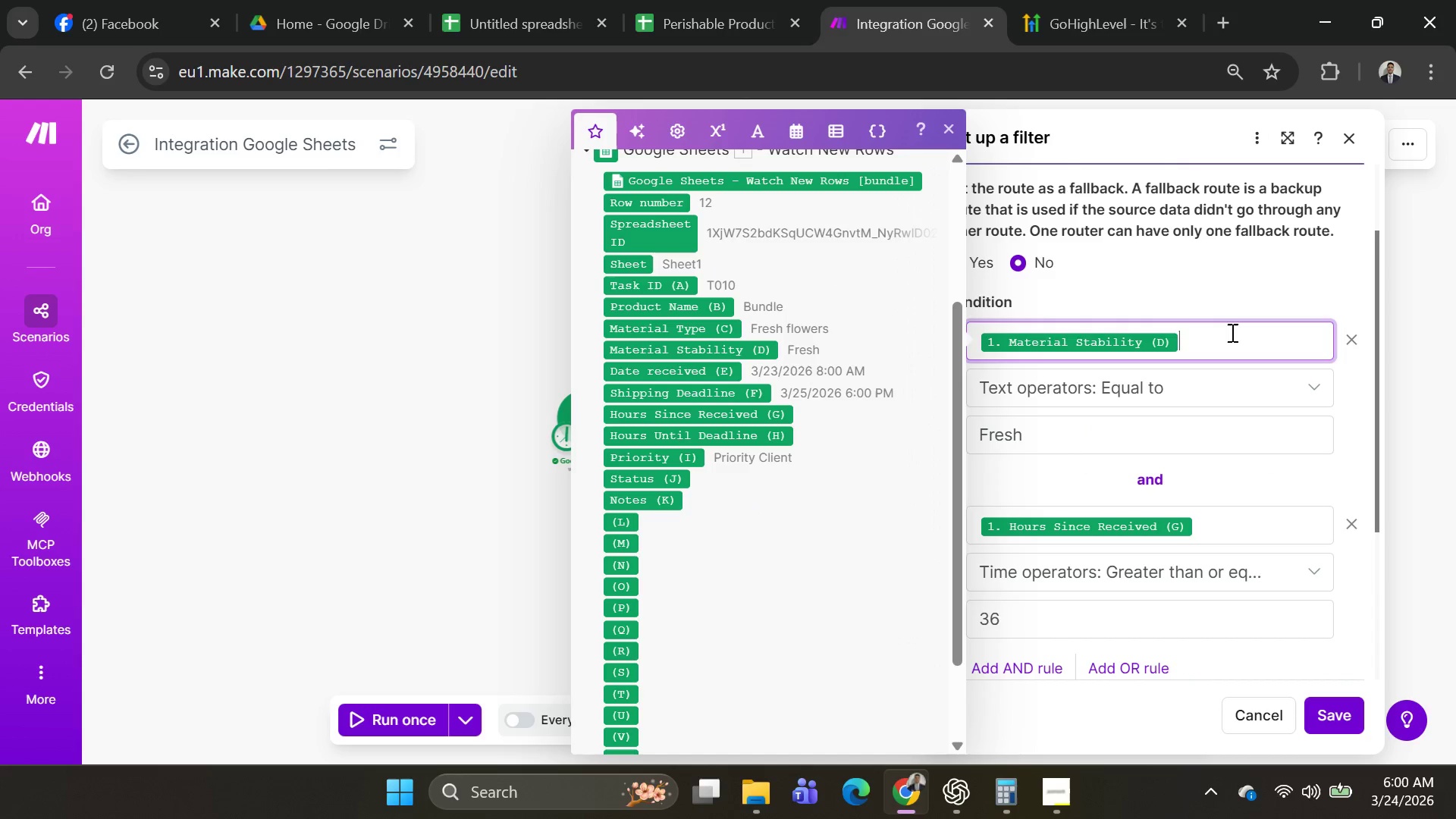 
key(Backspace)
 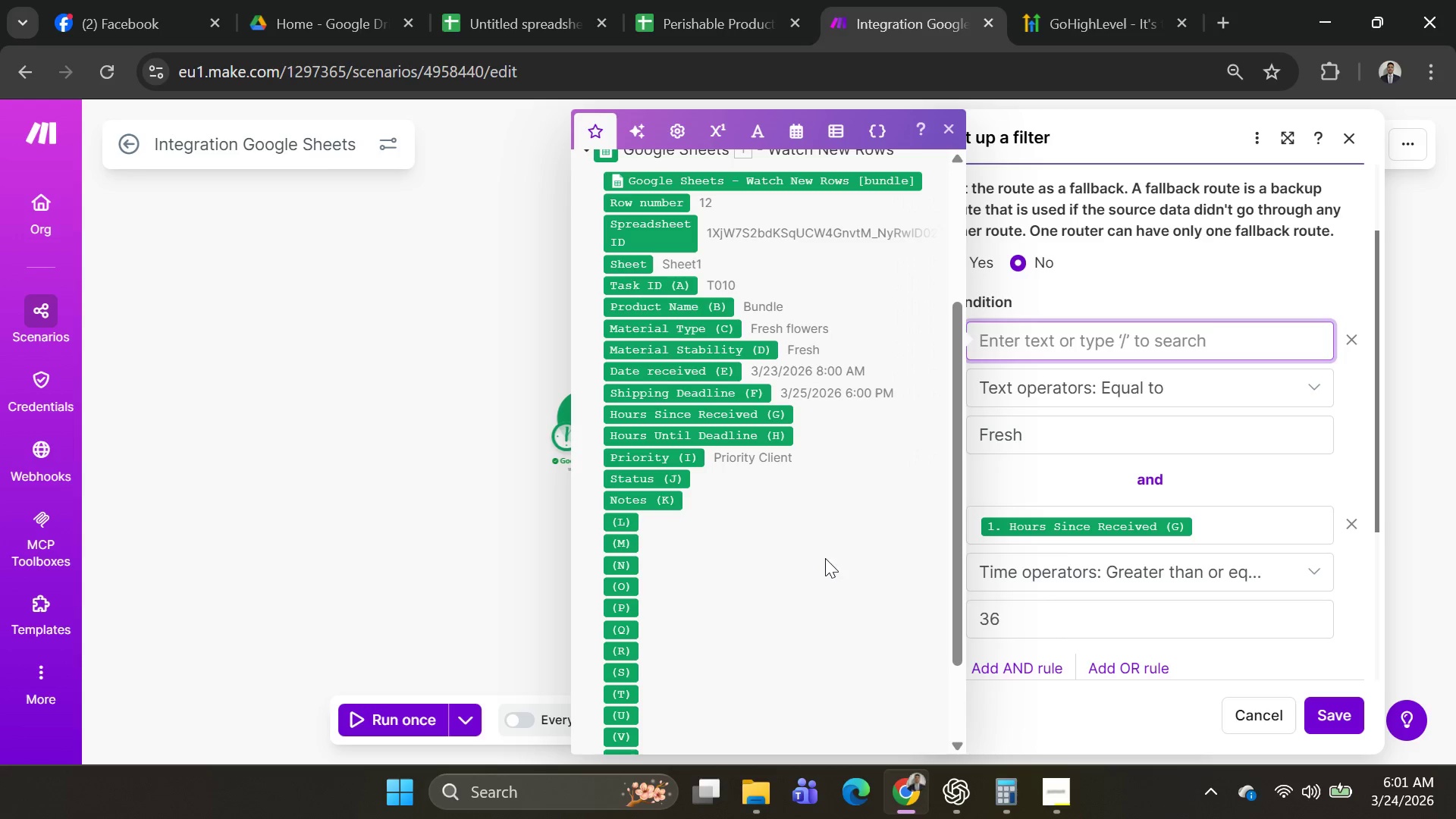 
wait(32.33)
 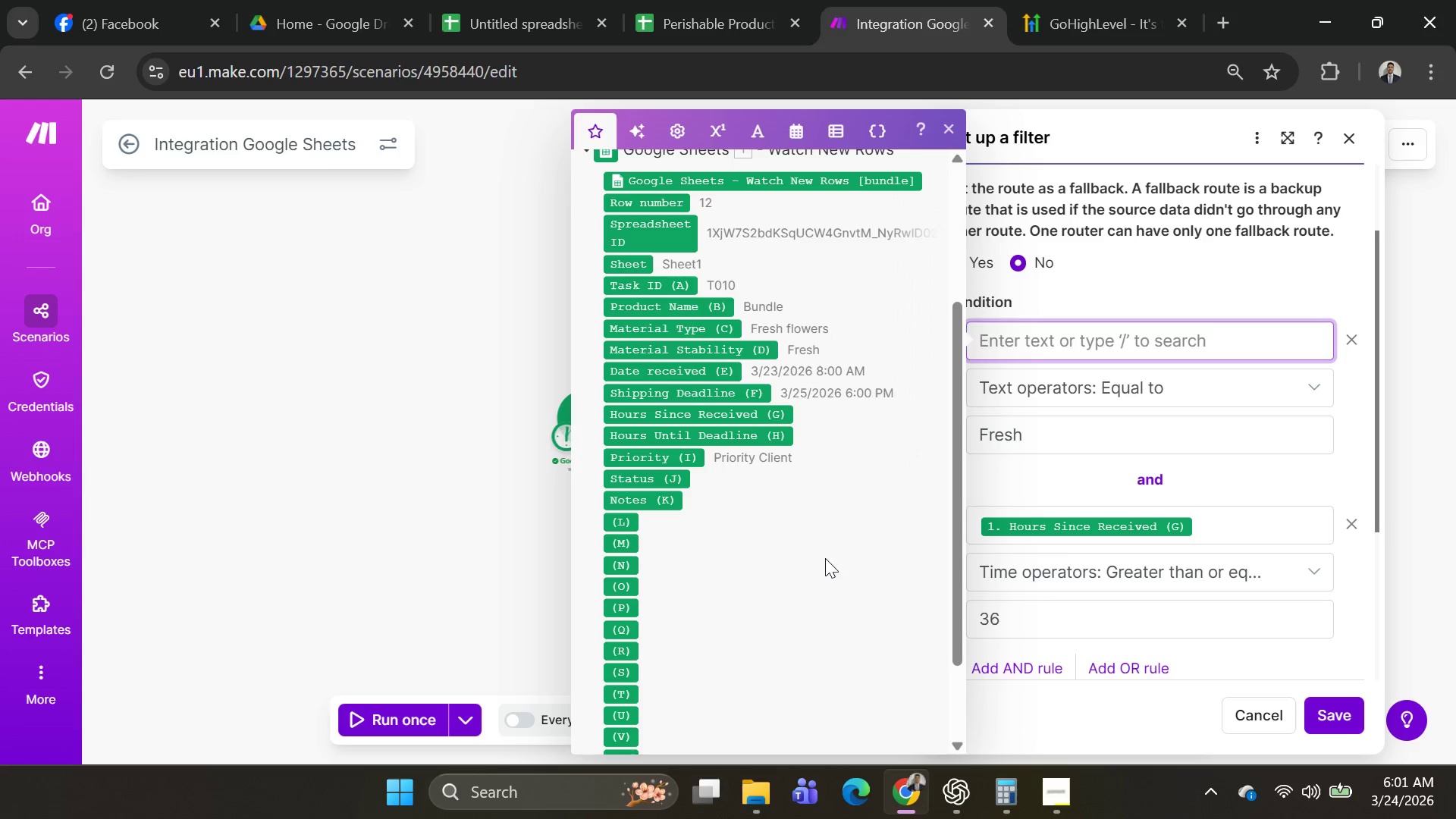 
left_click([720, 357])
 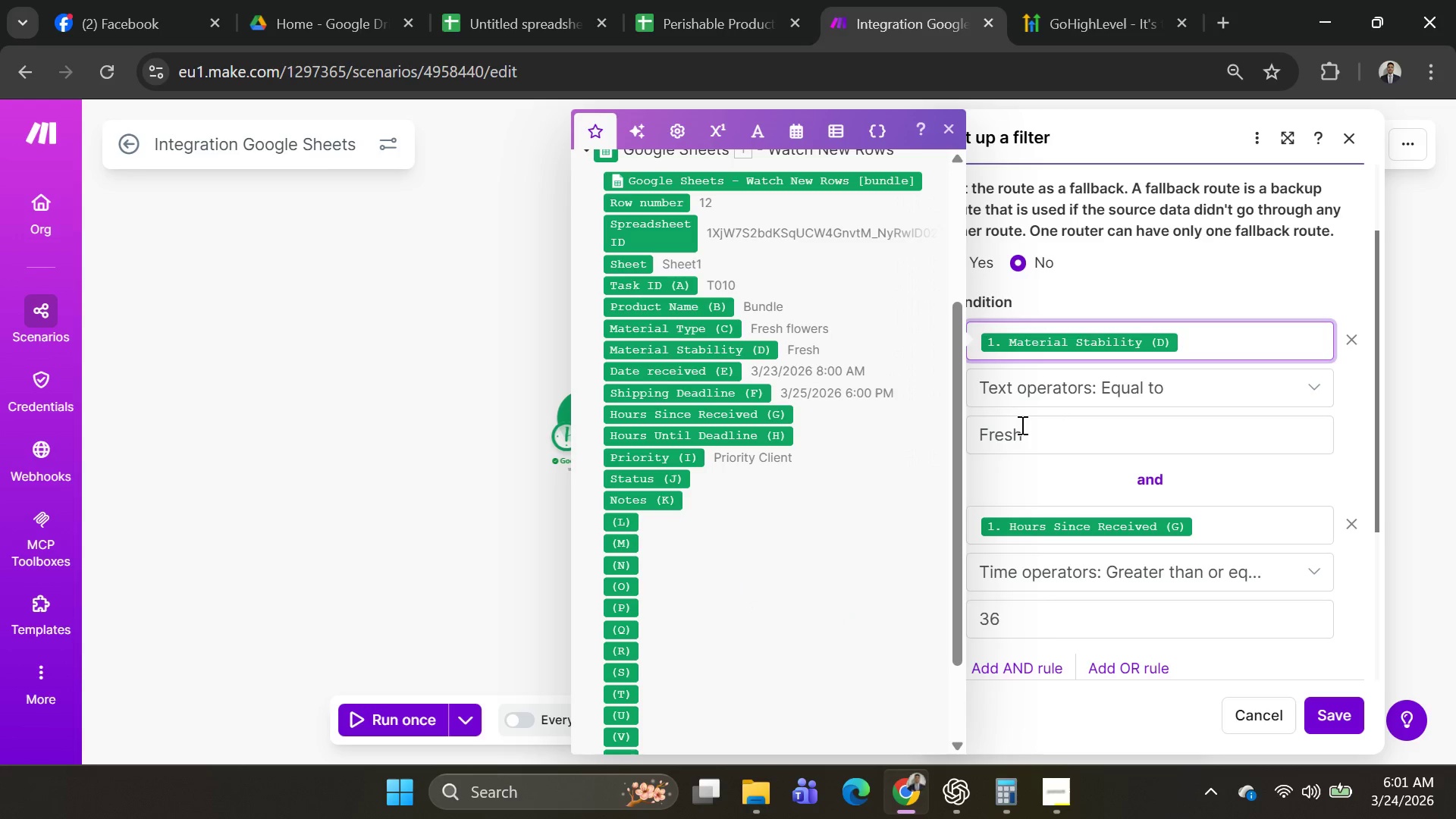 
left_click([1036, 437])
 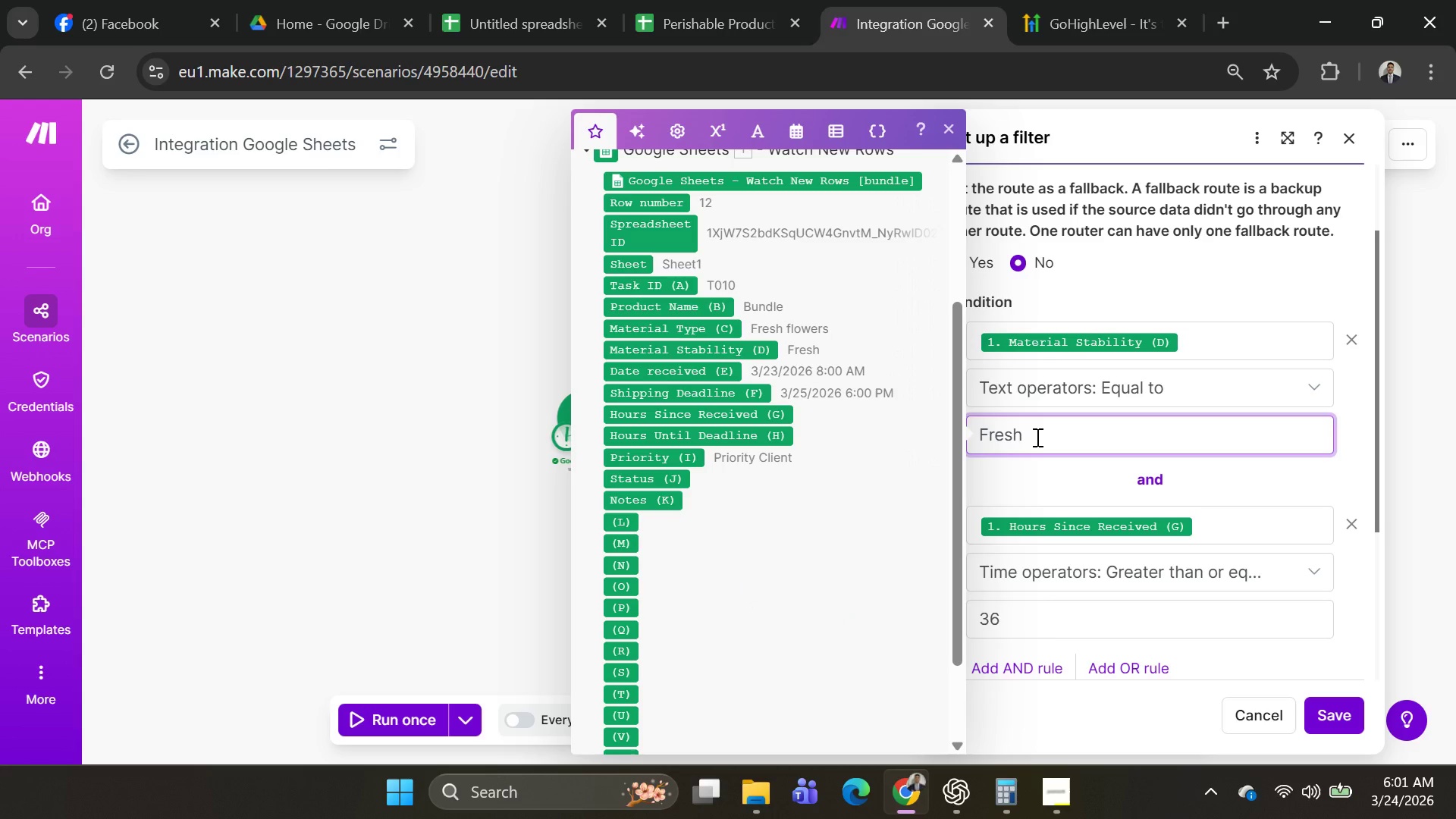 
key(Backspace)
 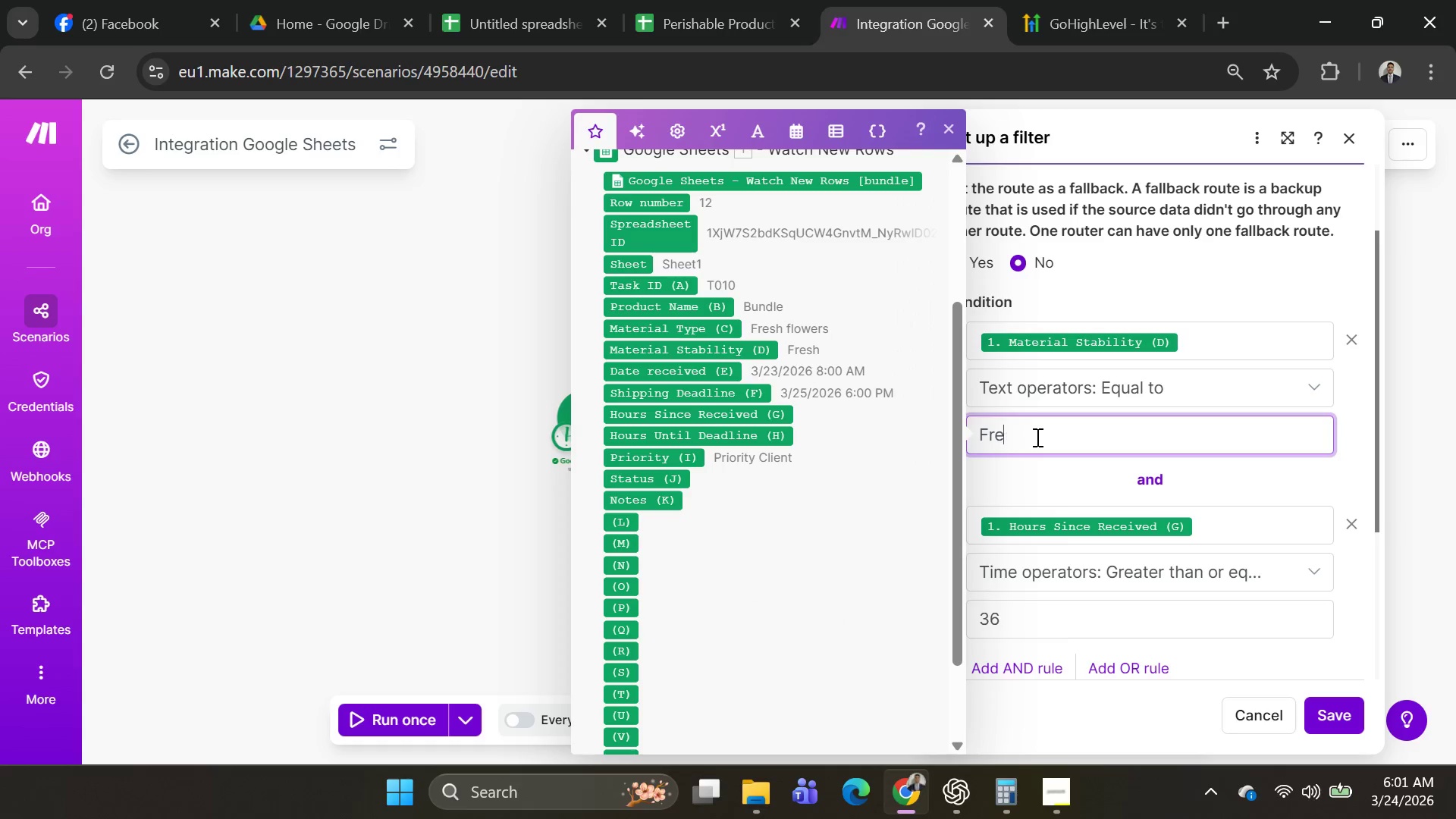 
key(Backspace)
 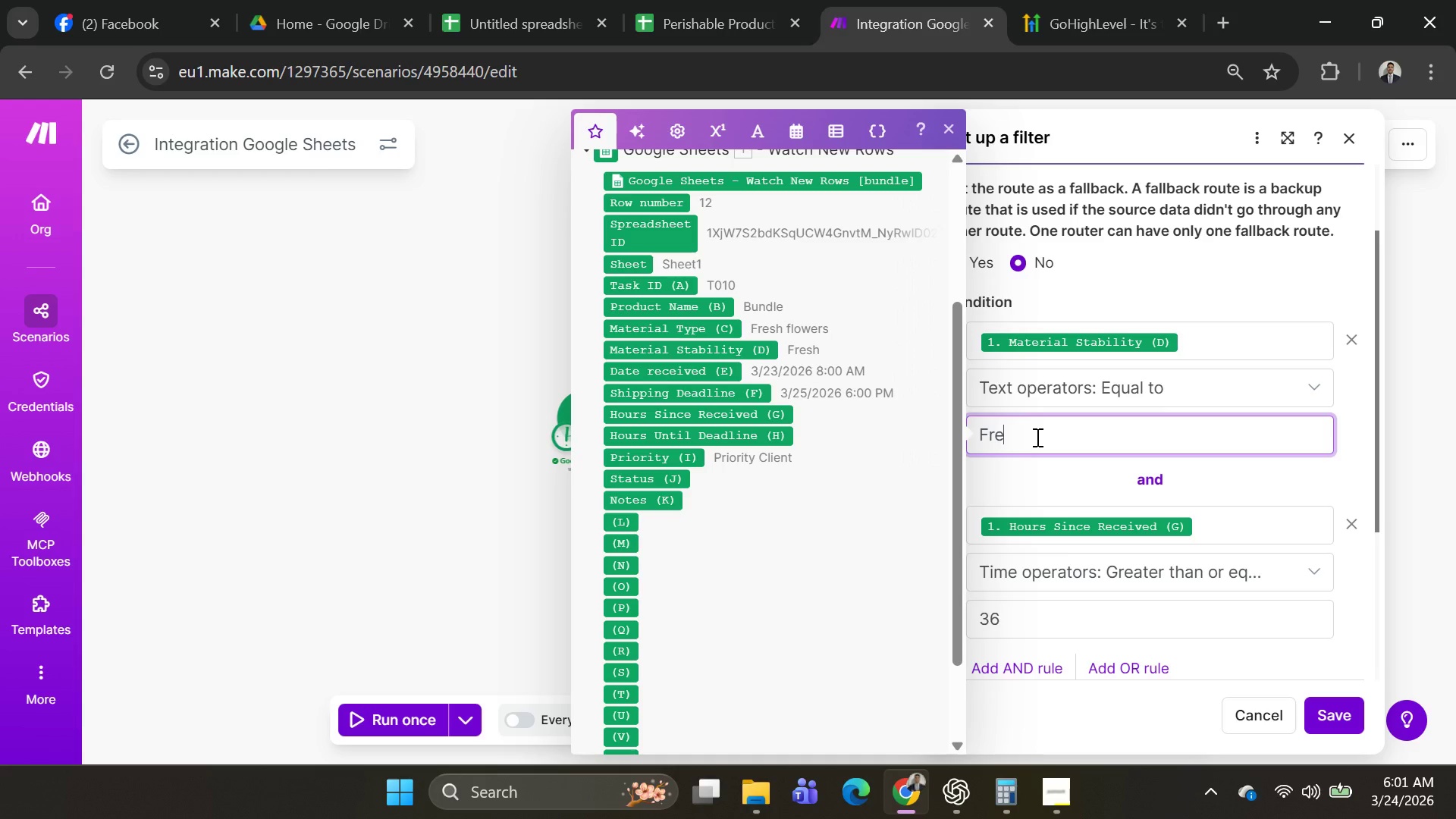 
key(Backspace)
 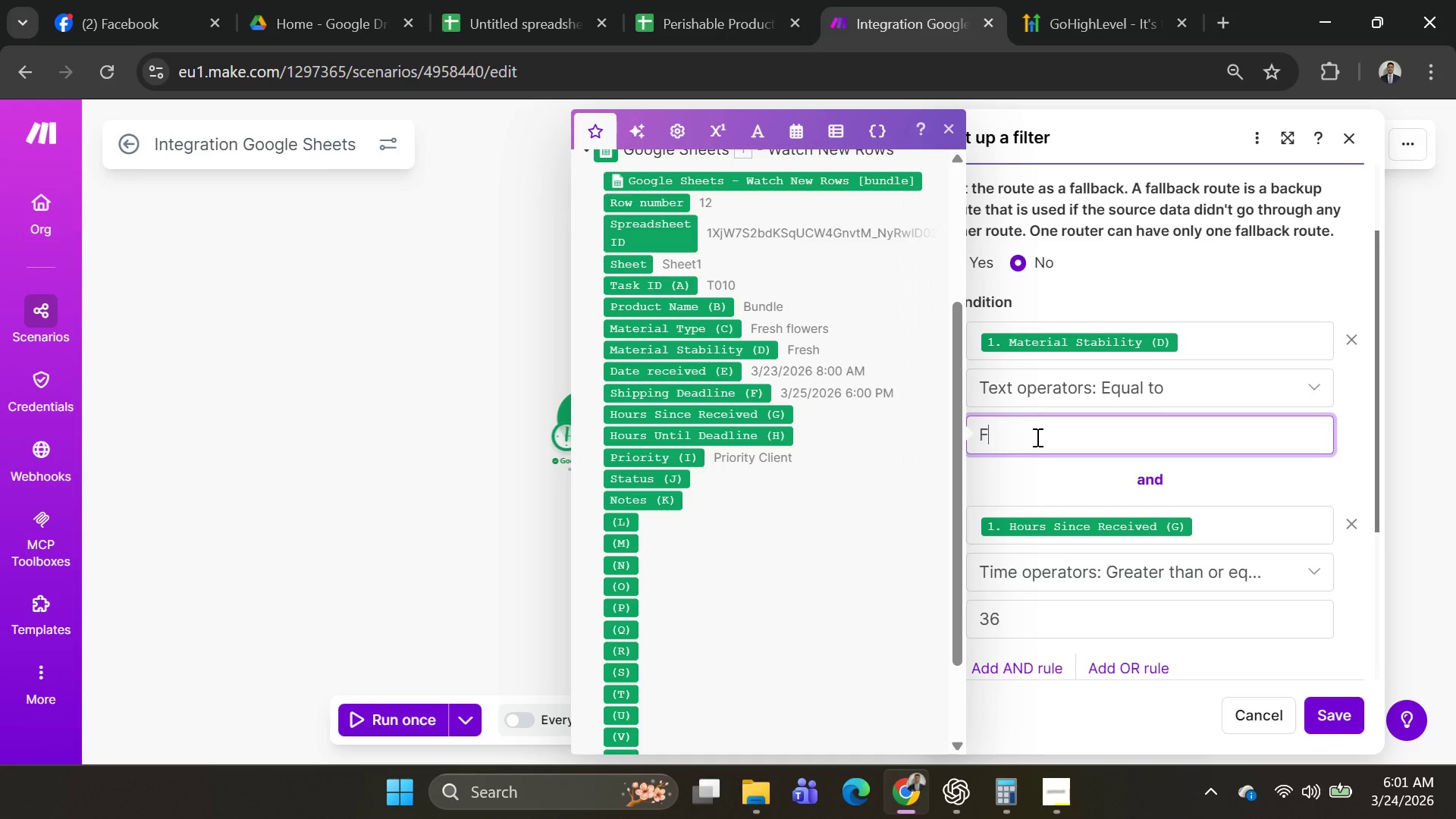 
key(Backspace)
 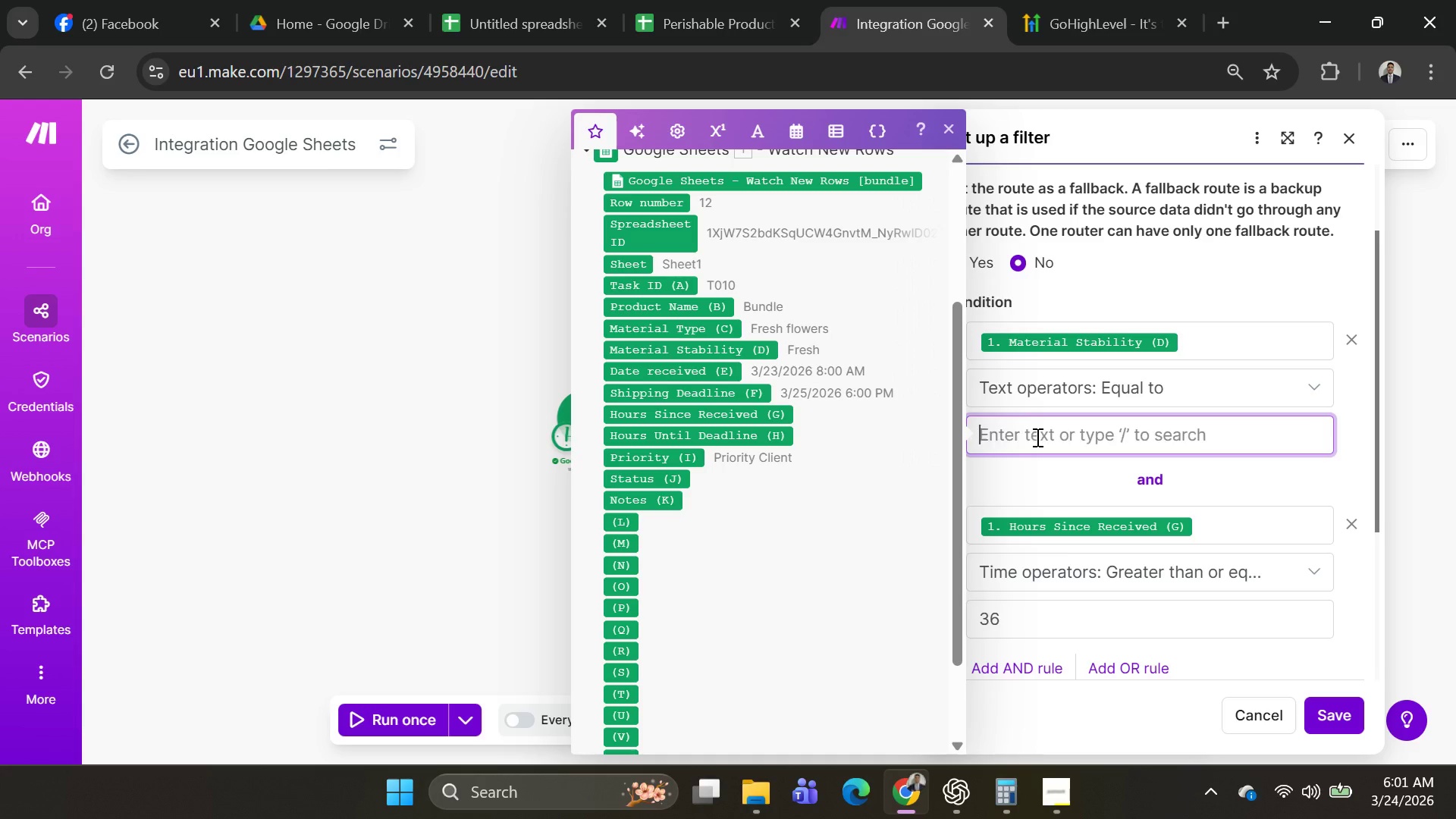 
key(Backspace)
 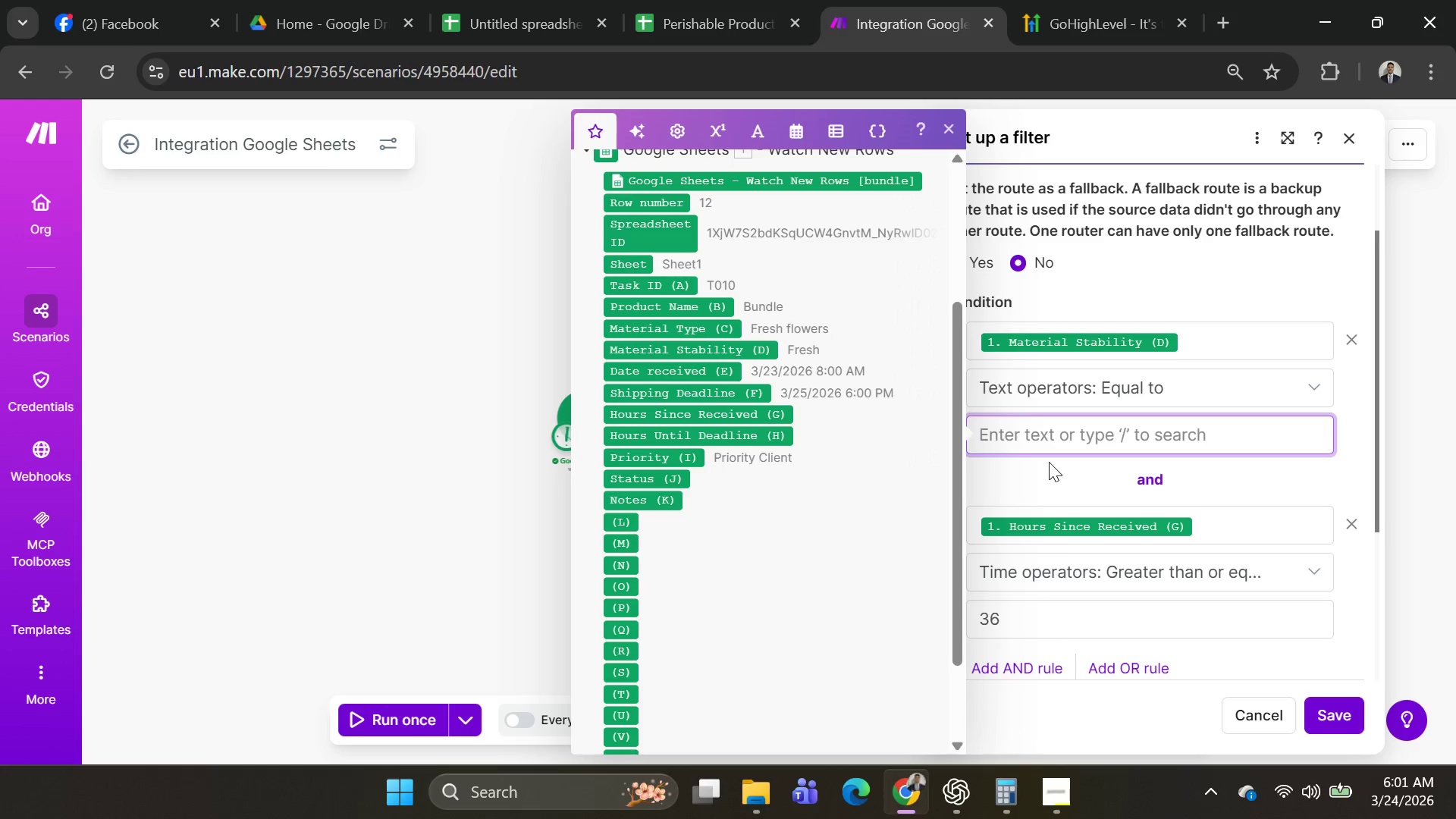 
wait(7.53)
 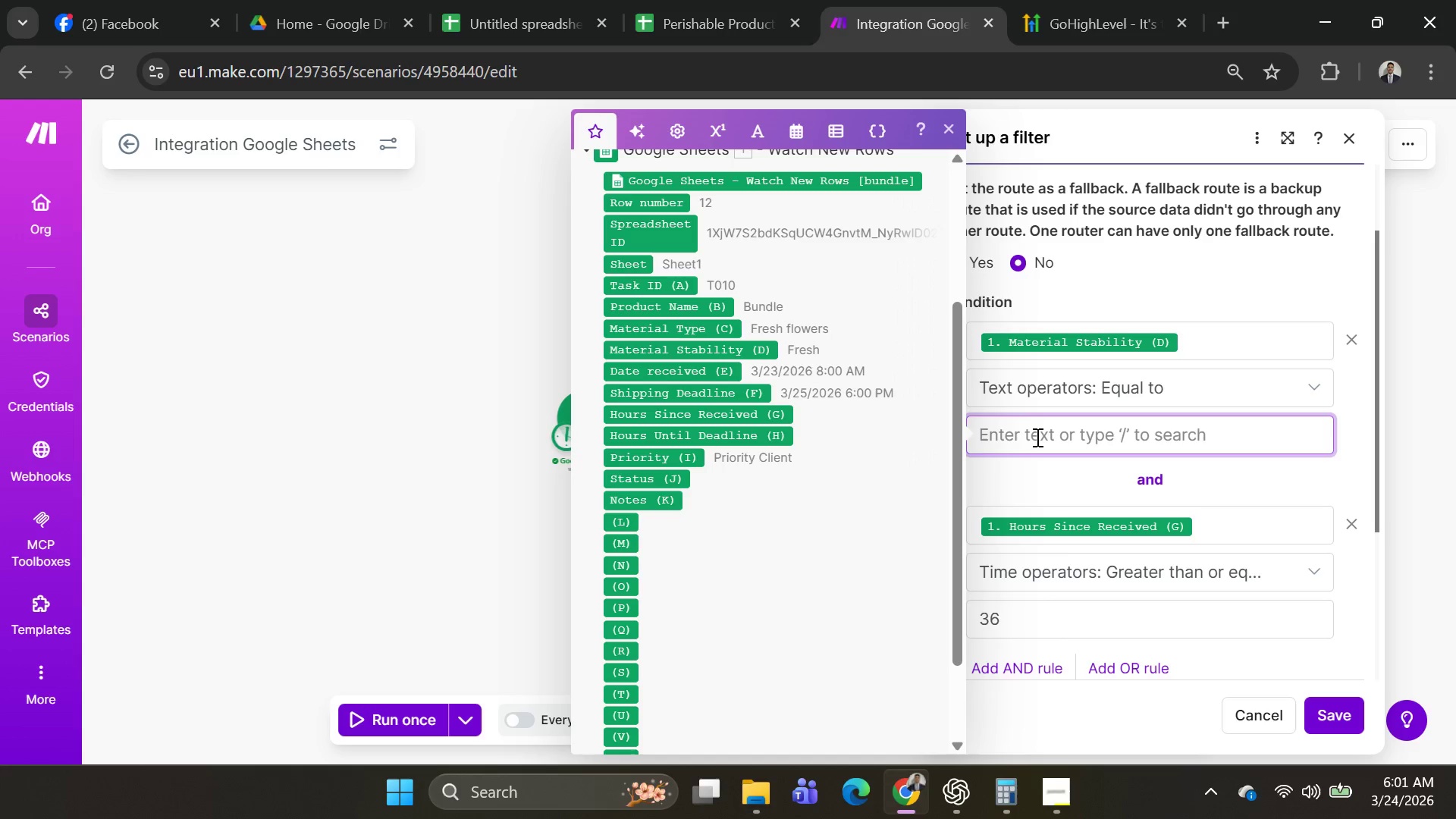 
type(24)
 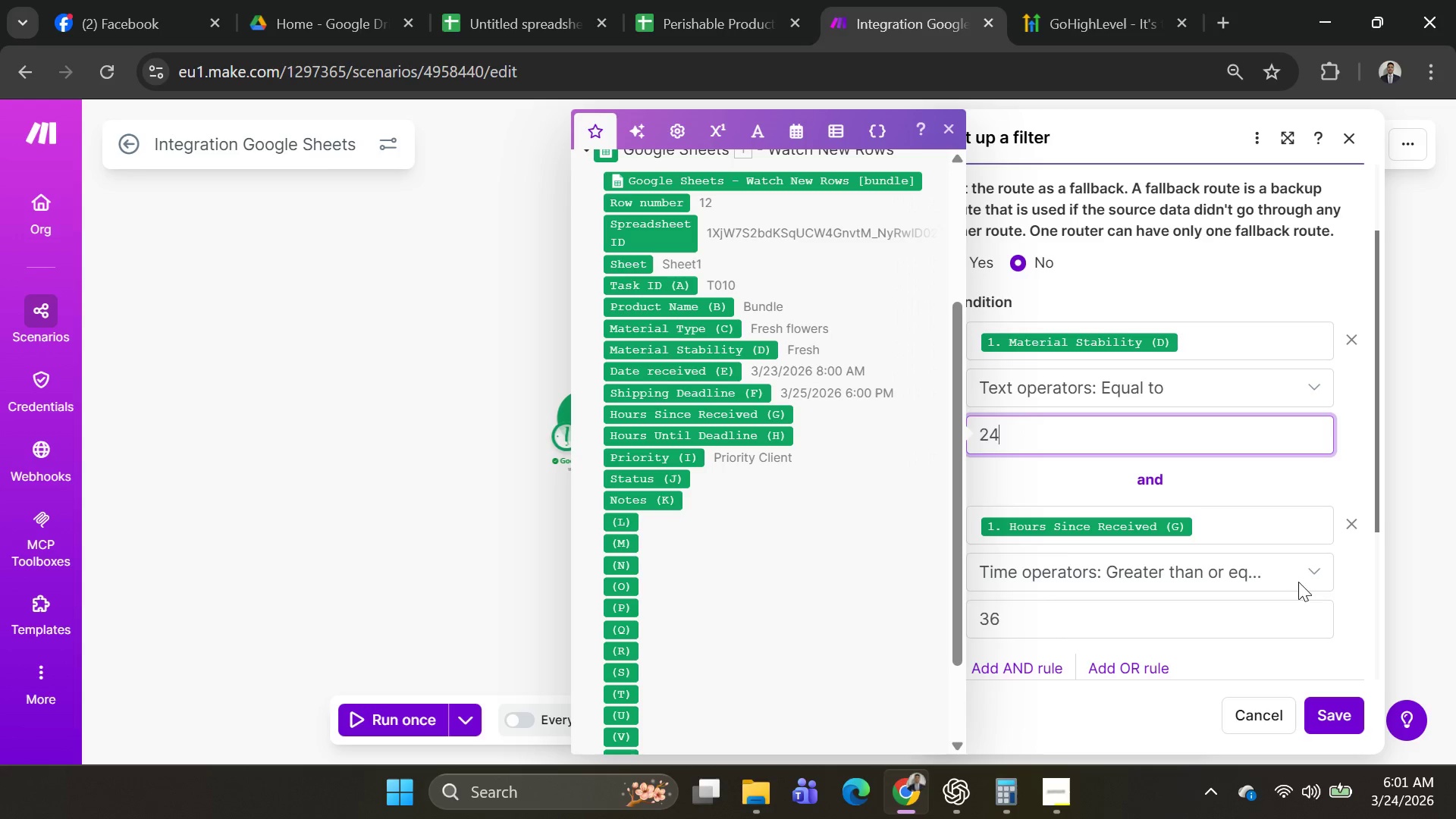 
left_click([1344, 717])
 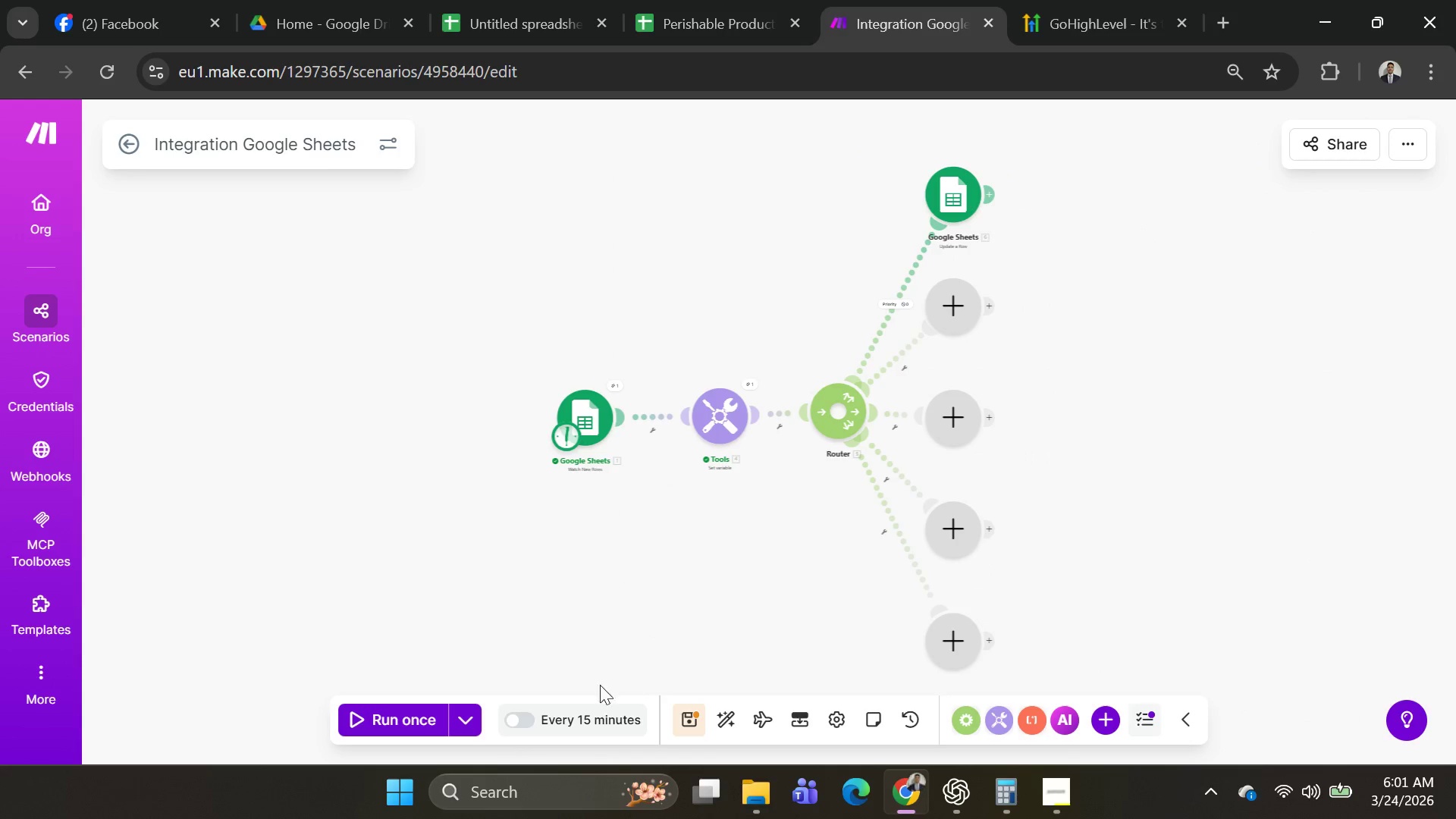 
left_click([468, 714])
 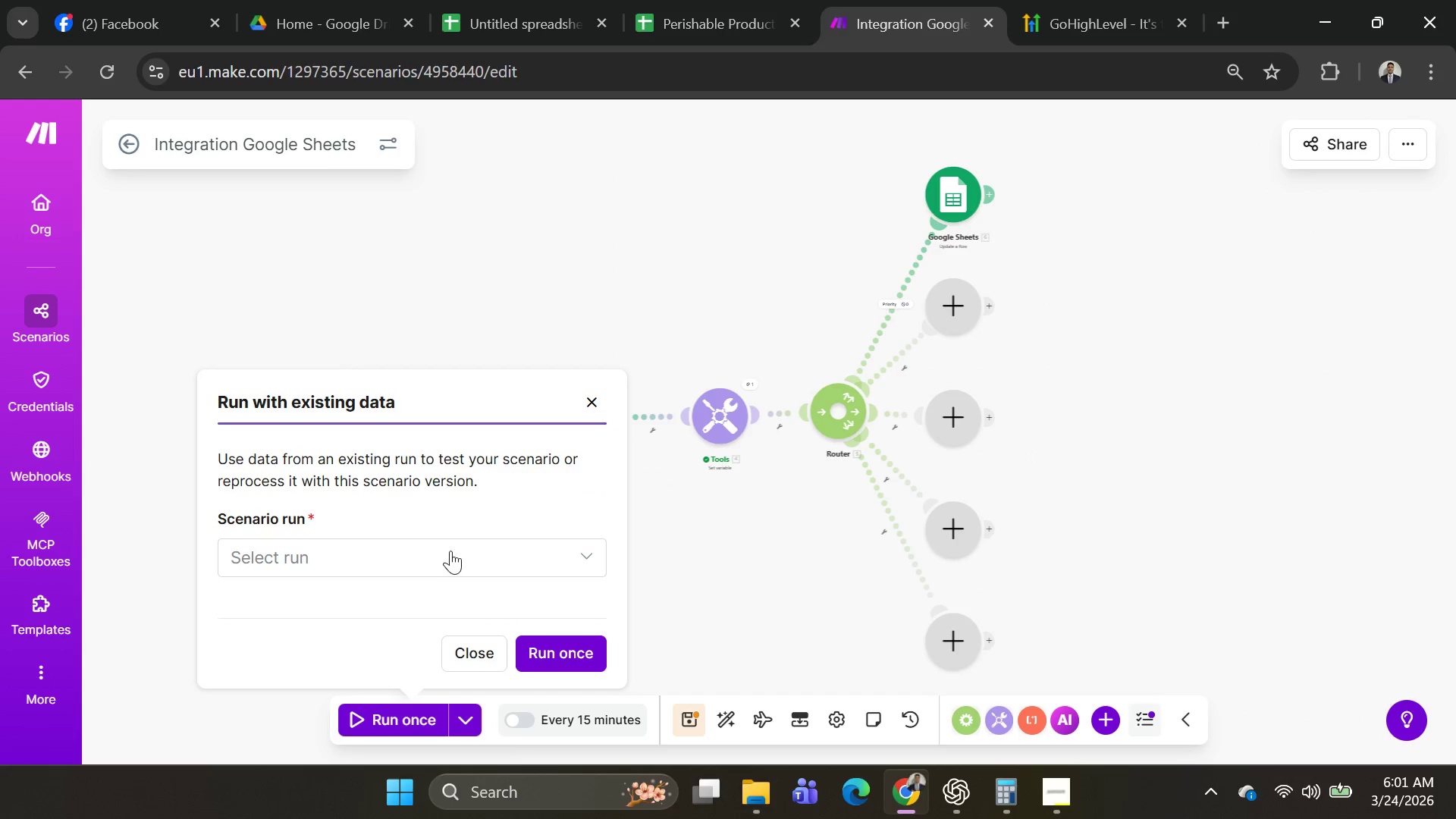 
left_click([450, 551])
 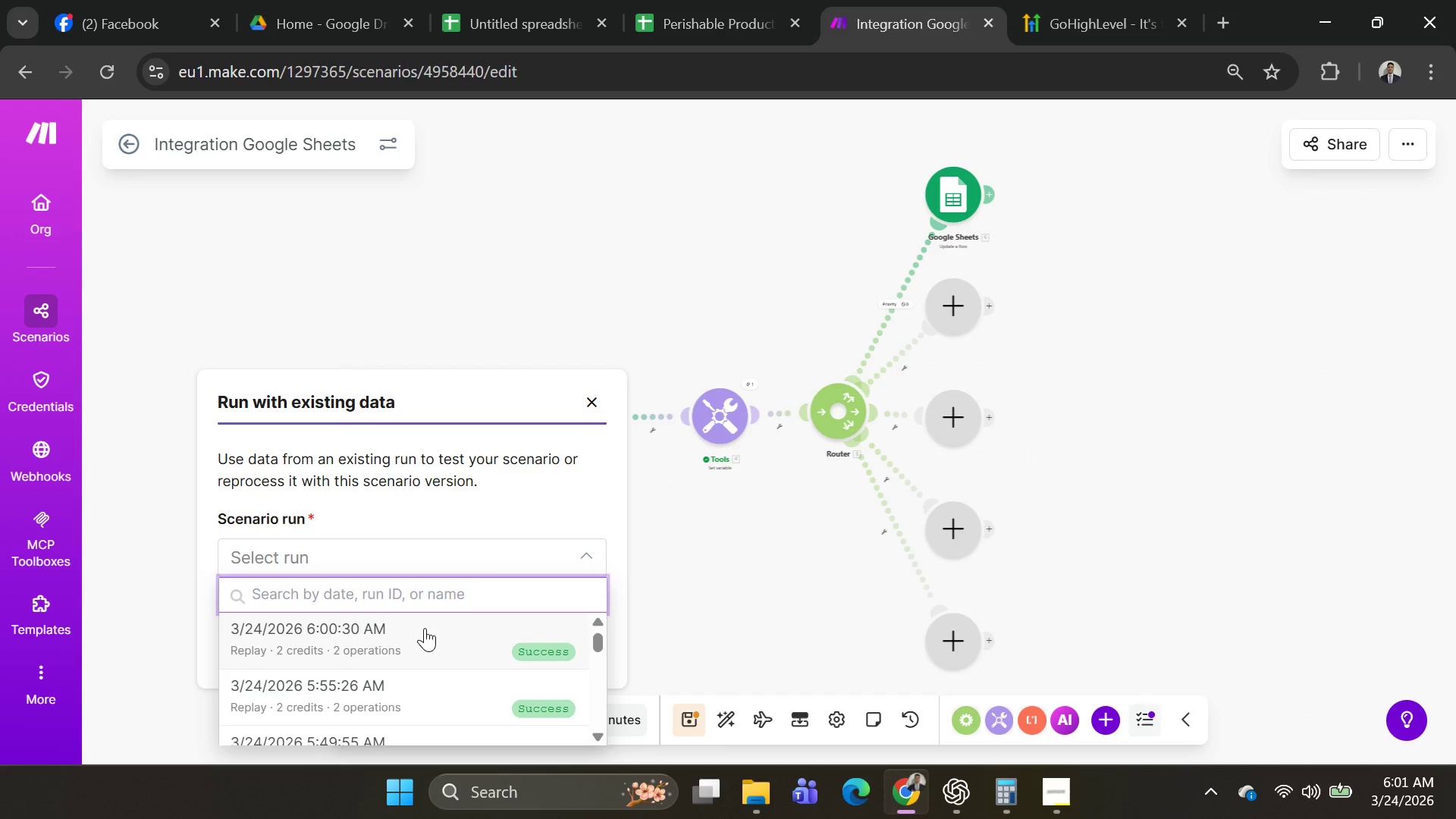 
left_click([425, 628])
 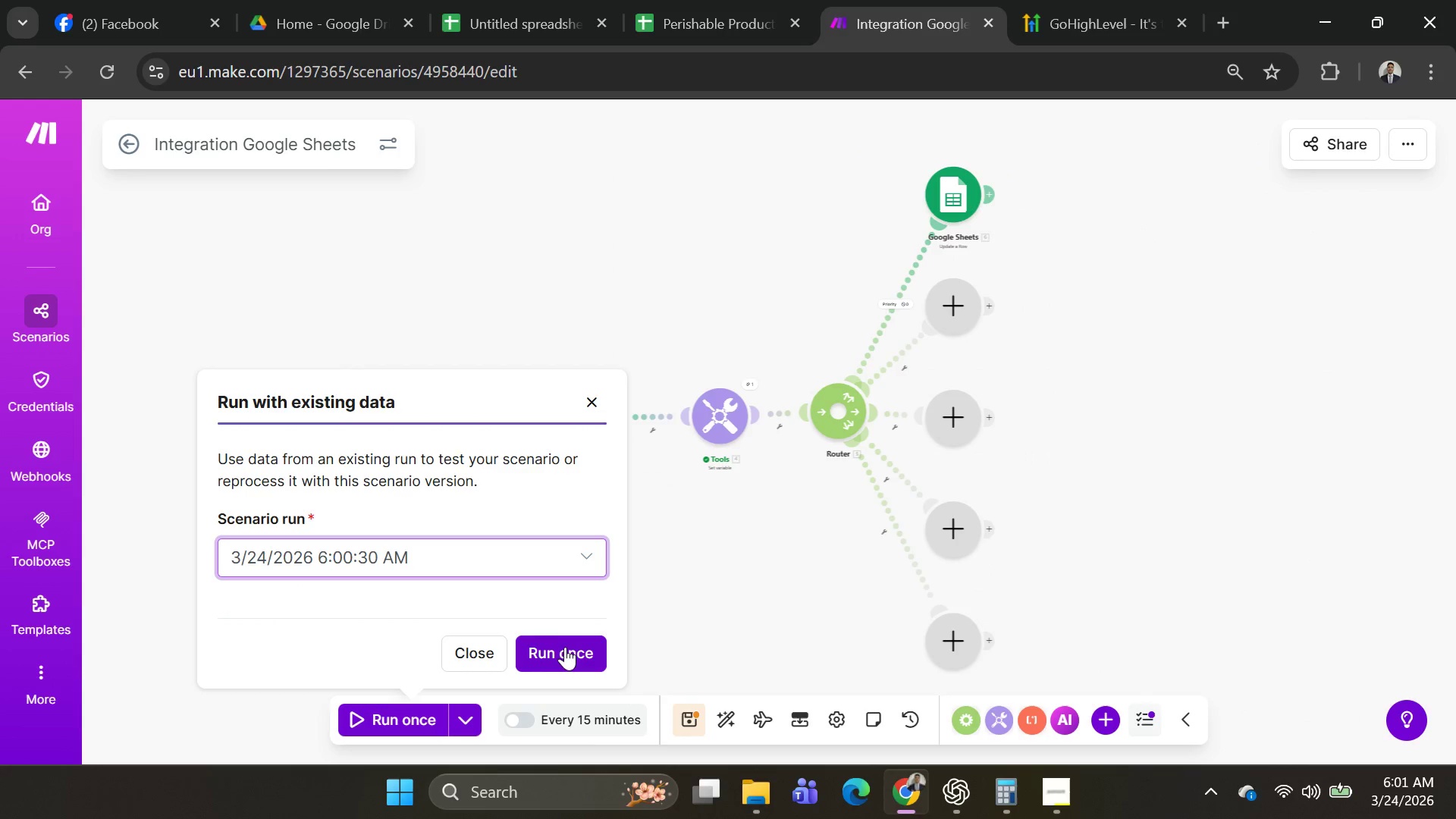 
left_click([565, 648])
 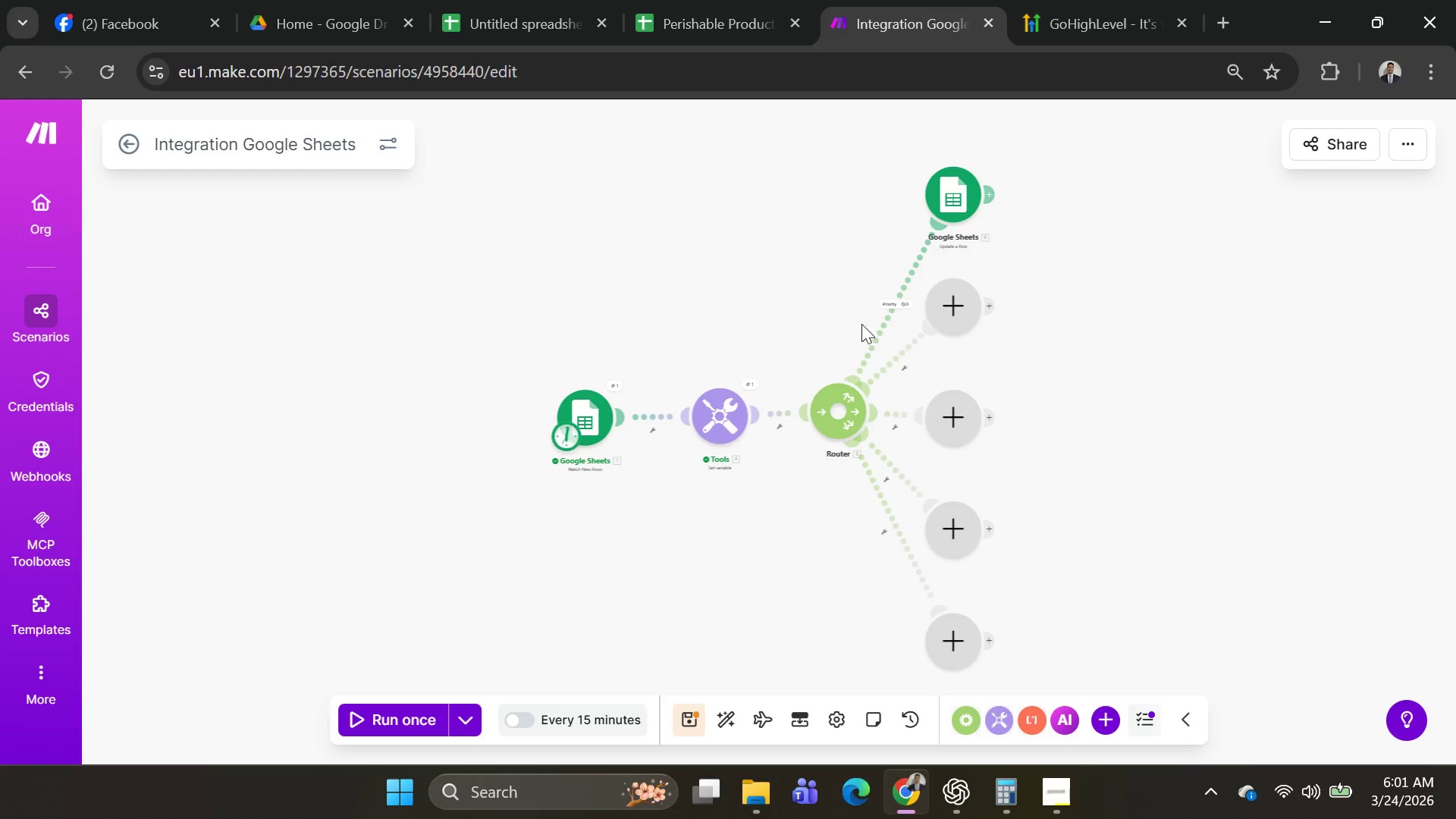 
left_click([908, 290])
 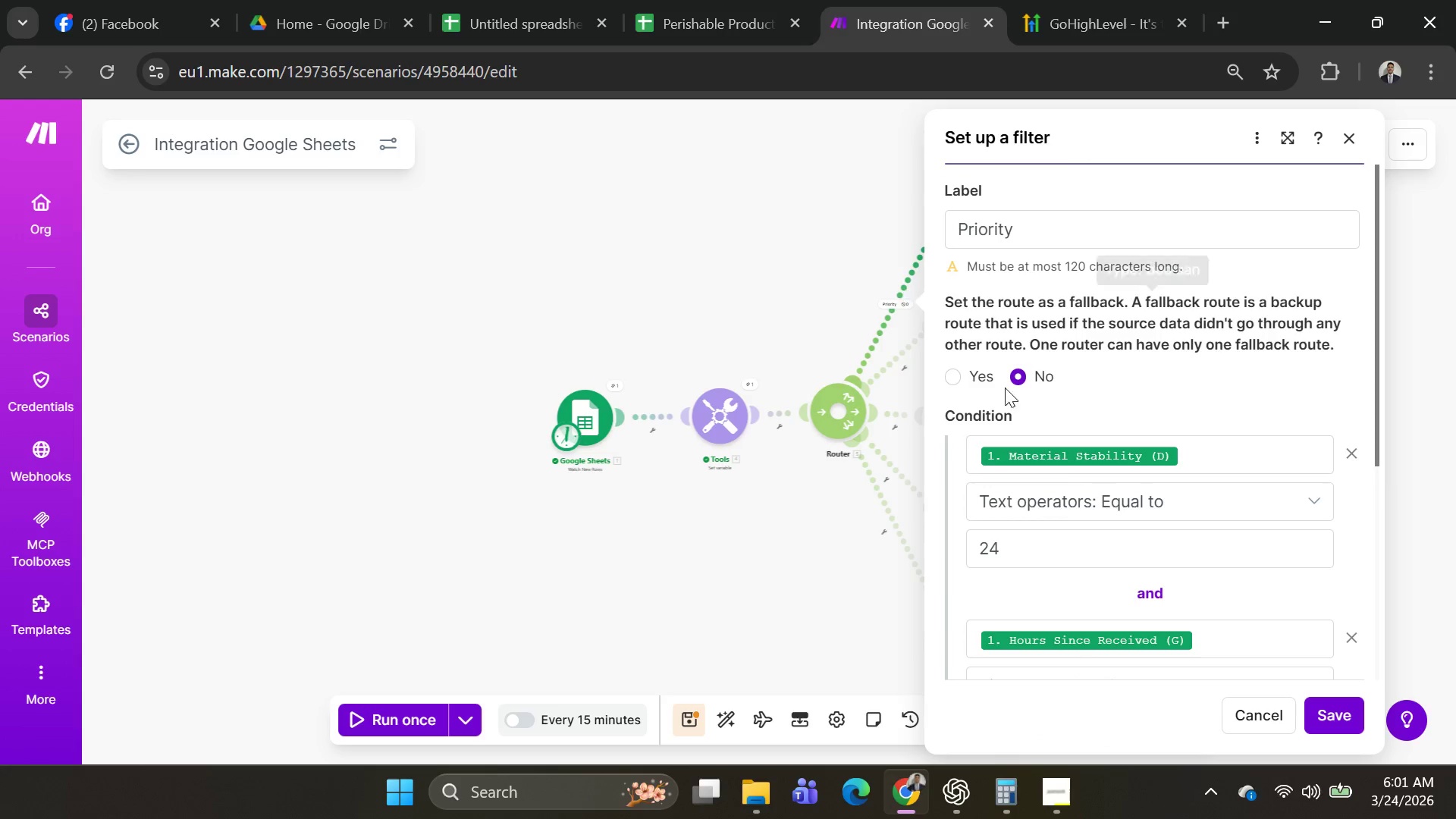 
scroll: coordinate [1034, 416], scroll_direction: down, amount: 2.0
 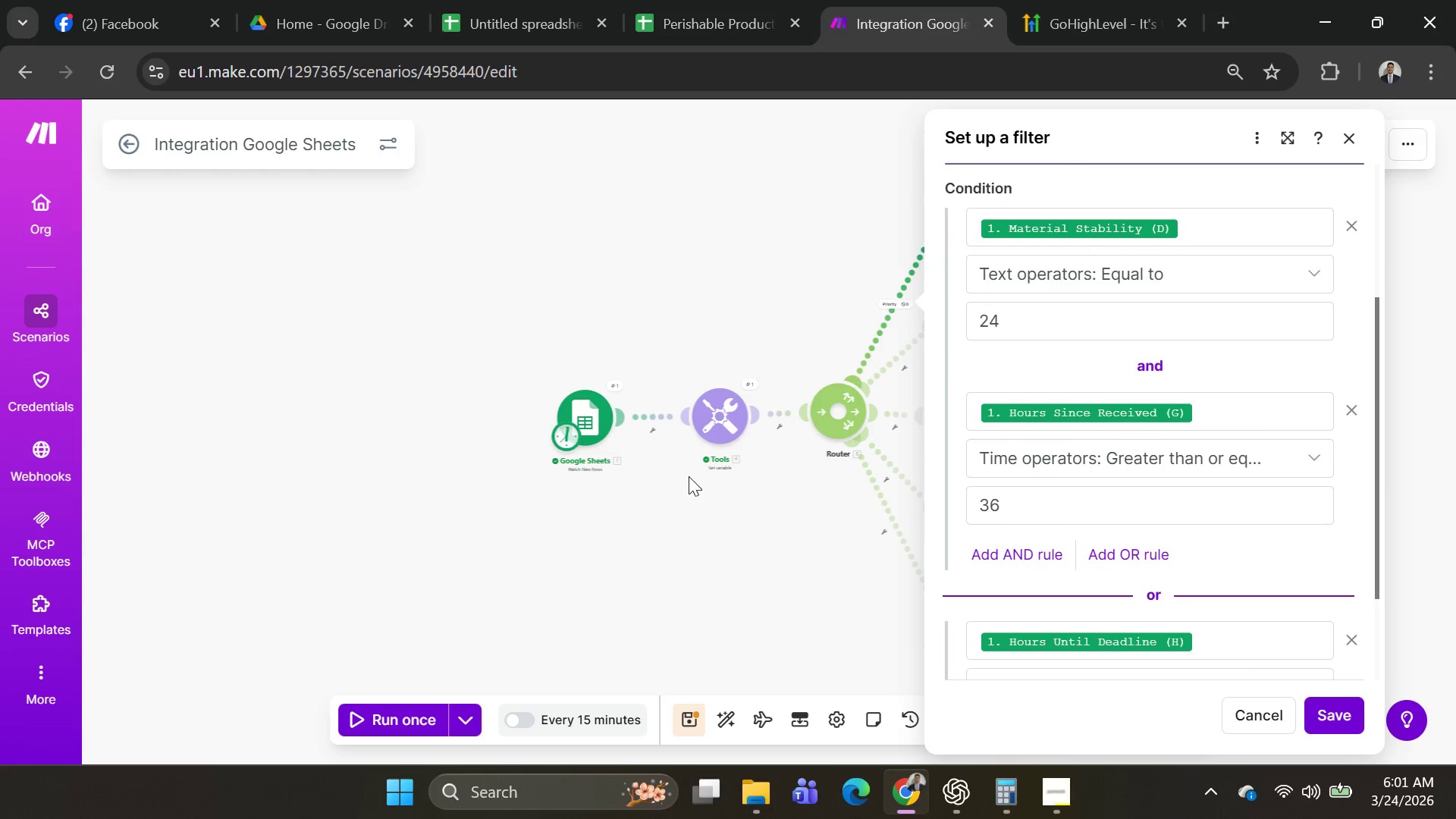 
left_click([598, 420])
 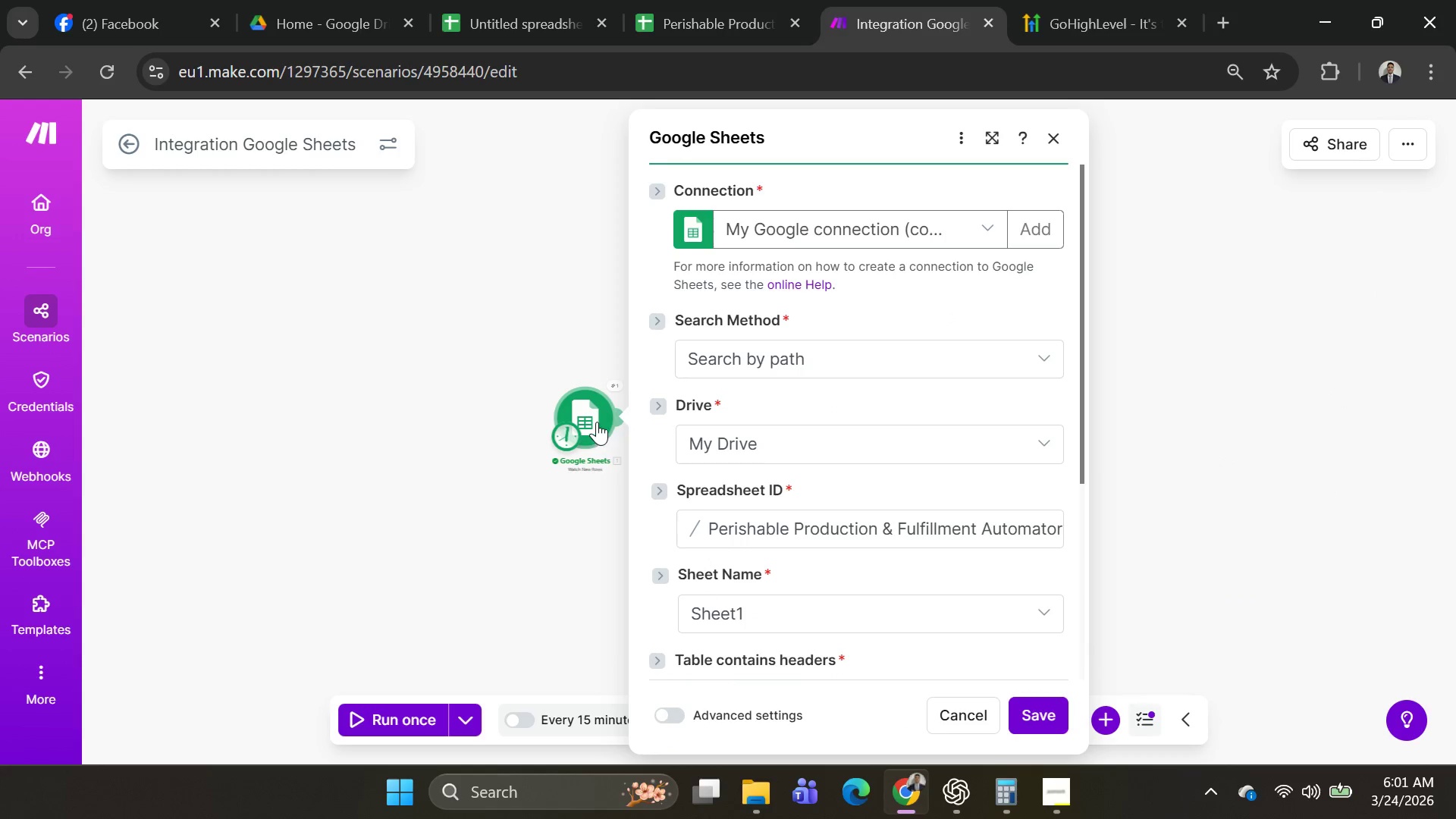 
left_click([618, 388])
 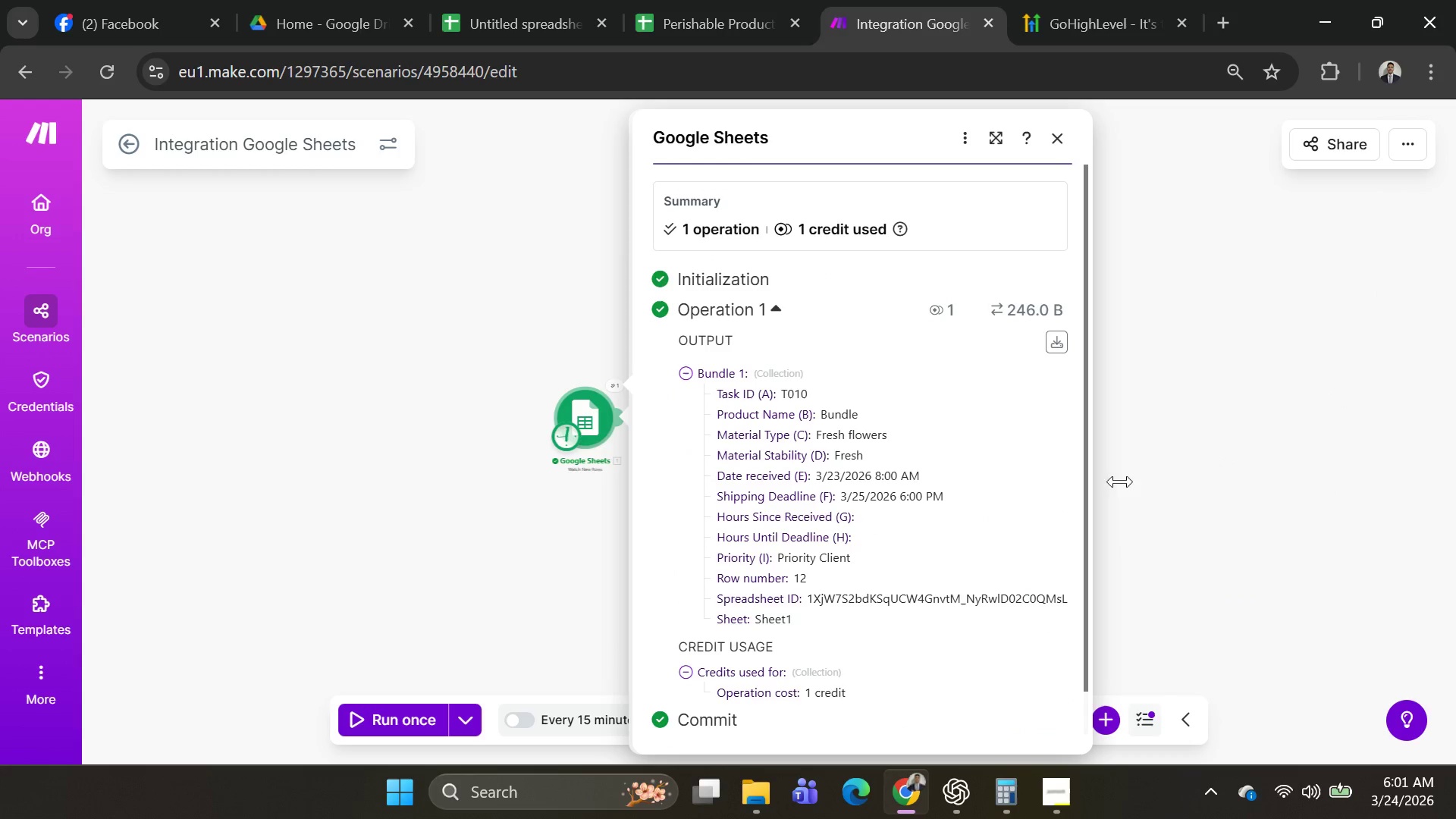 
left_click([1150, 471])
 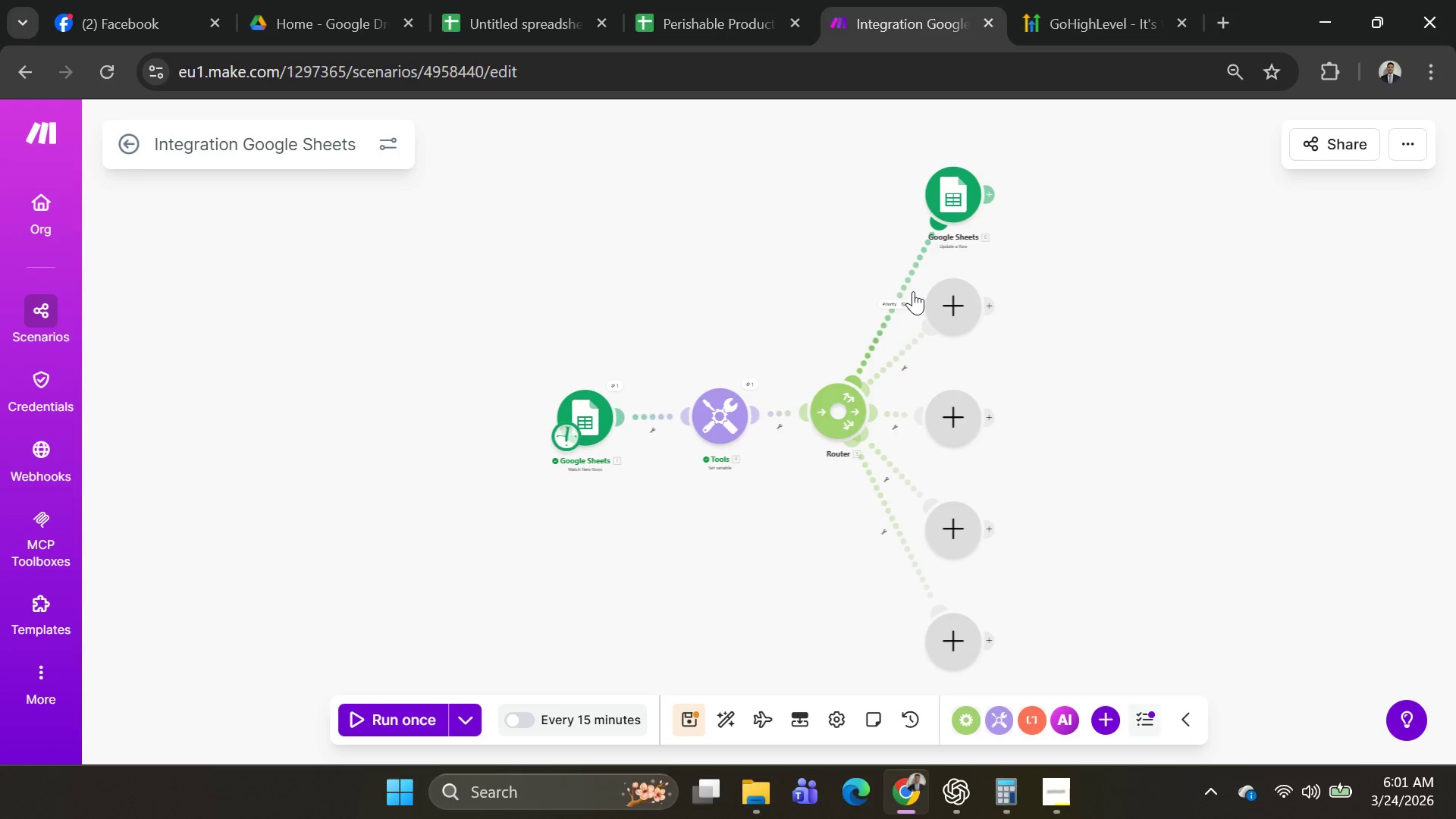 
left_click([873, 297])
 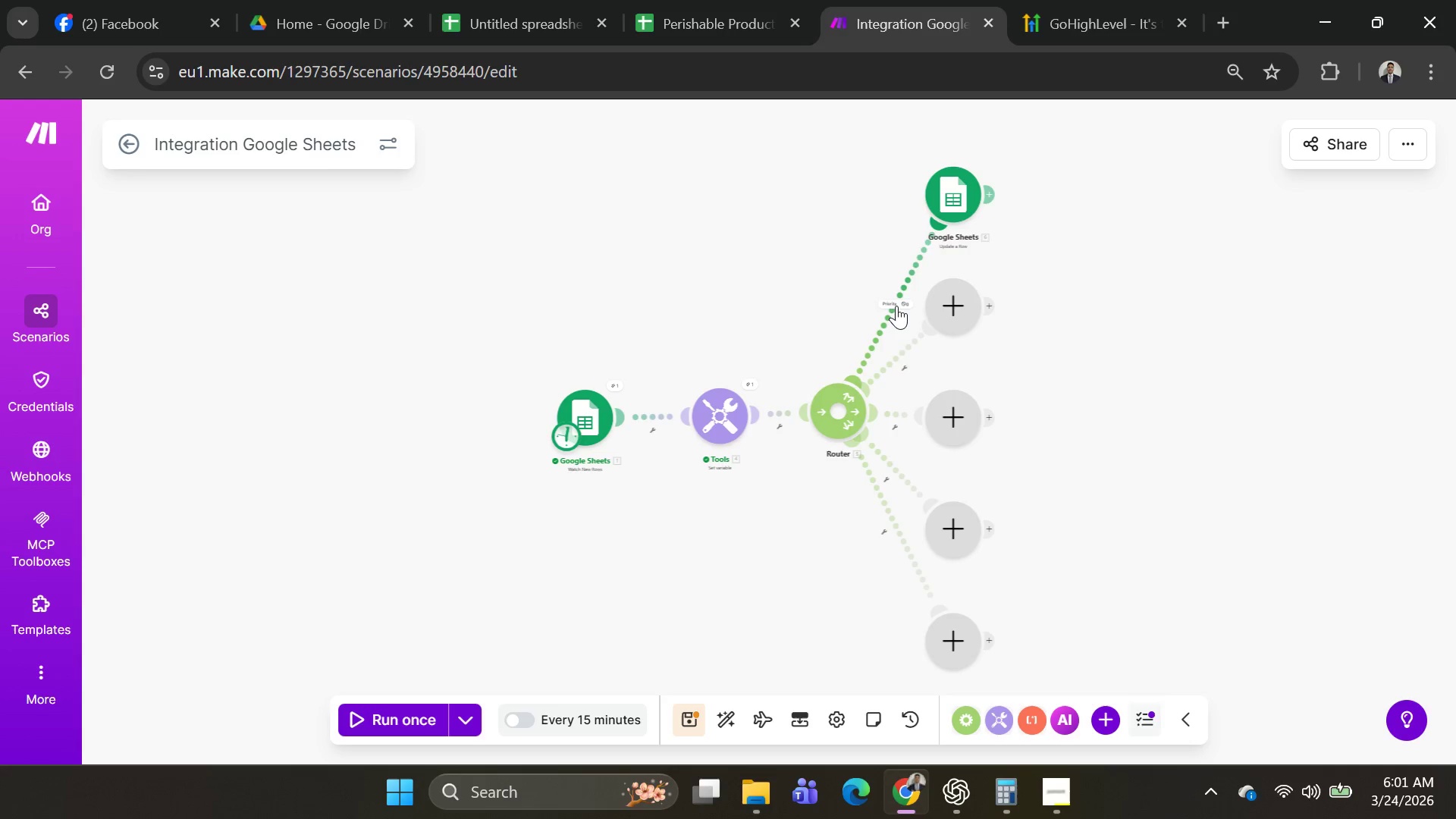 
left_click([896, 306])
 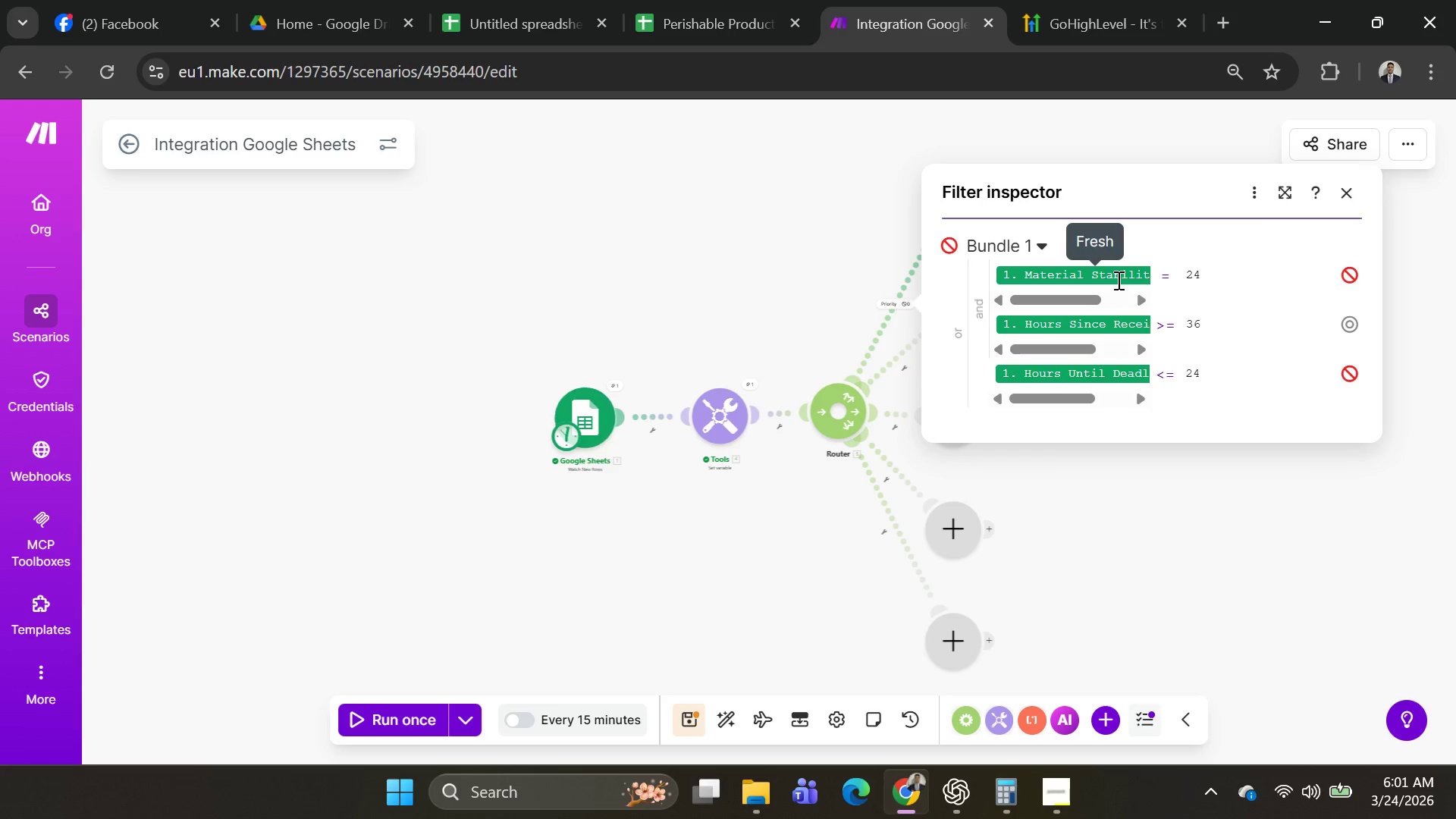 
wait(7.46)
 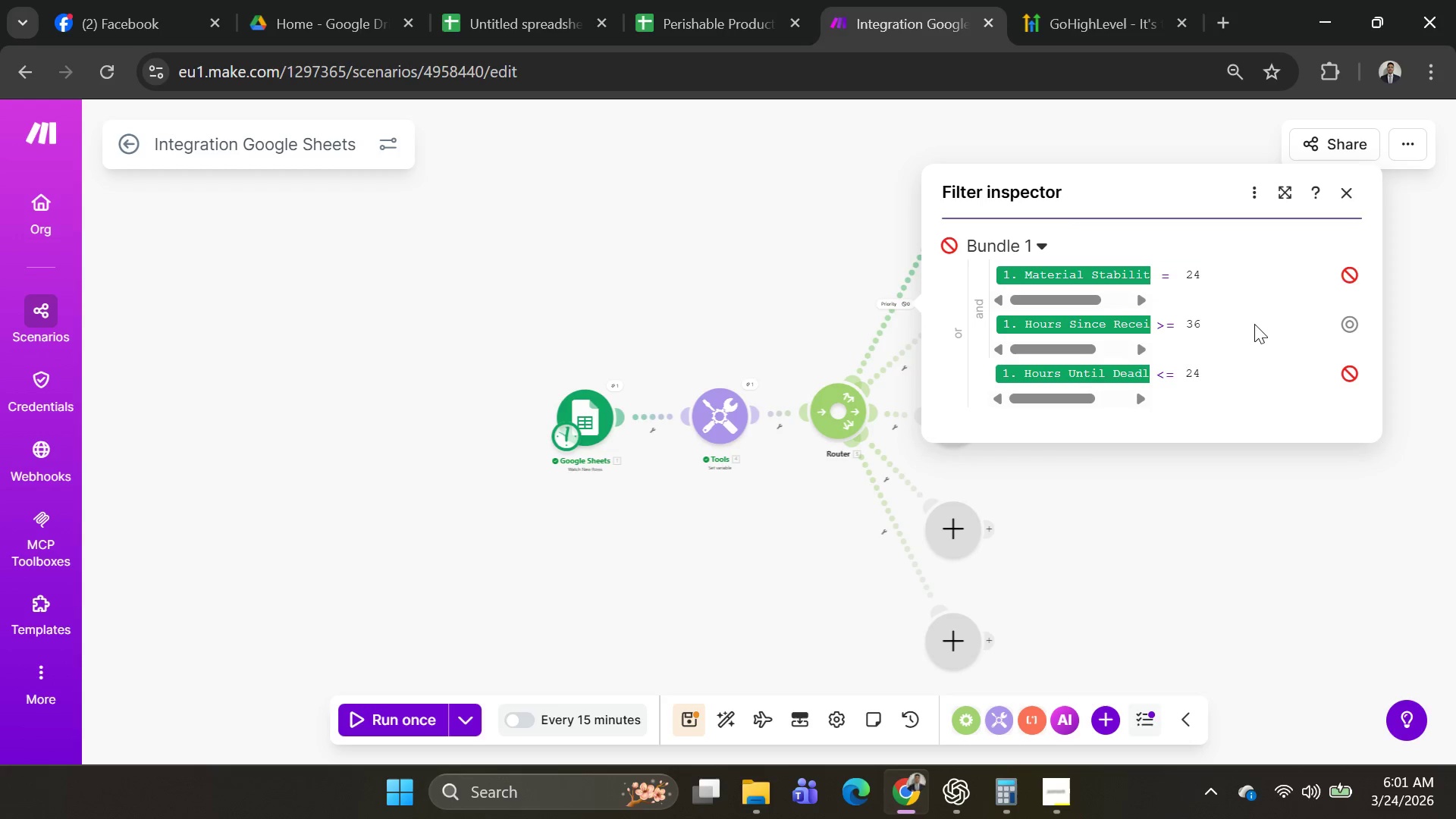 
mouse_move([982, 347])
 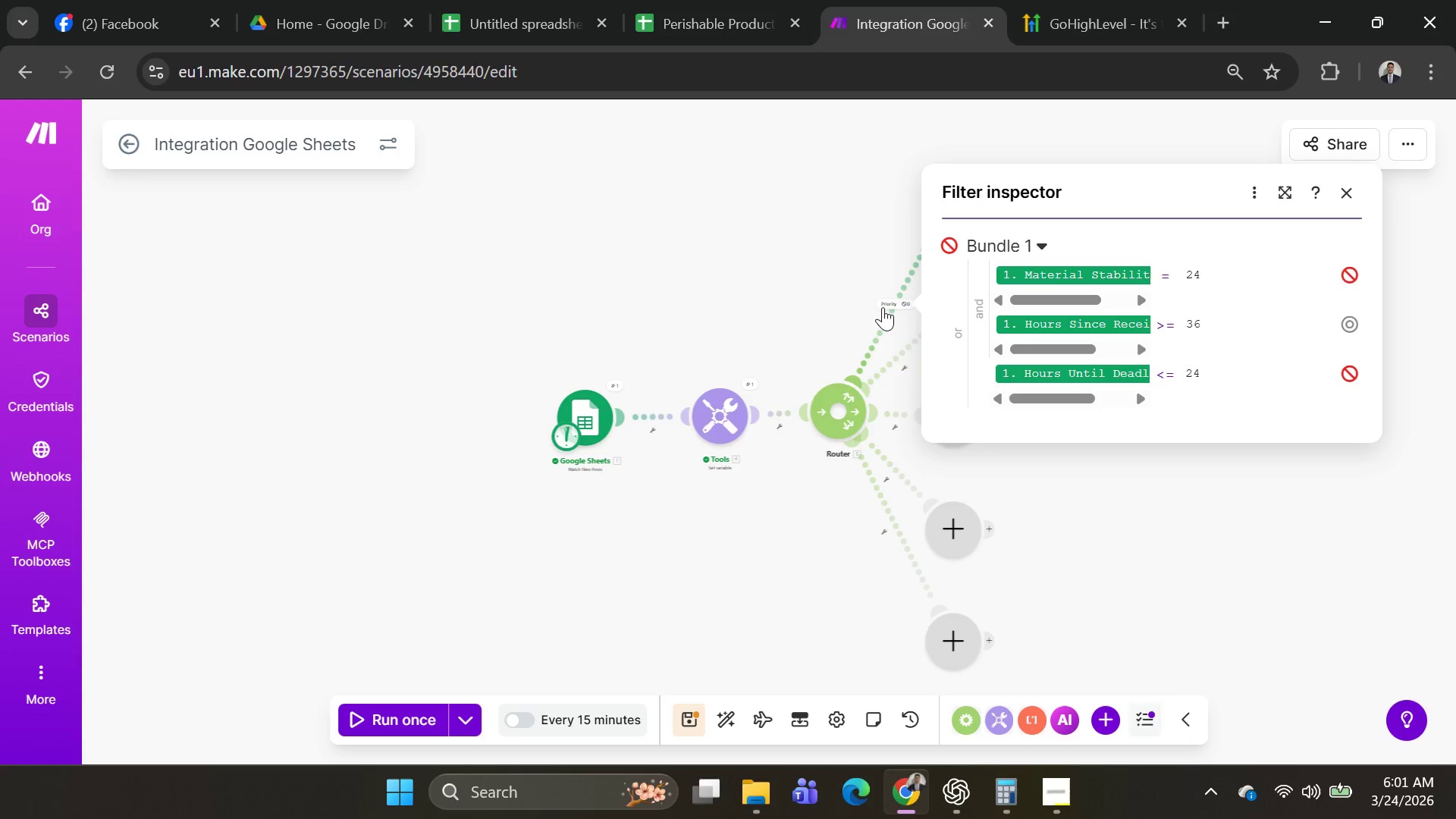 
left_click([895, 294])
 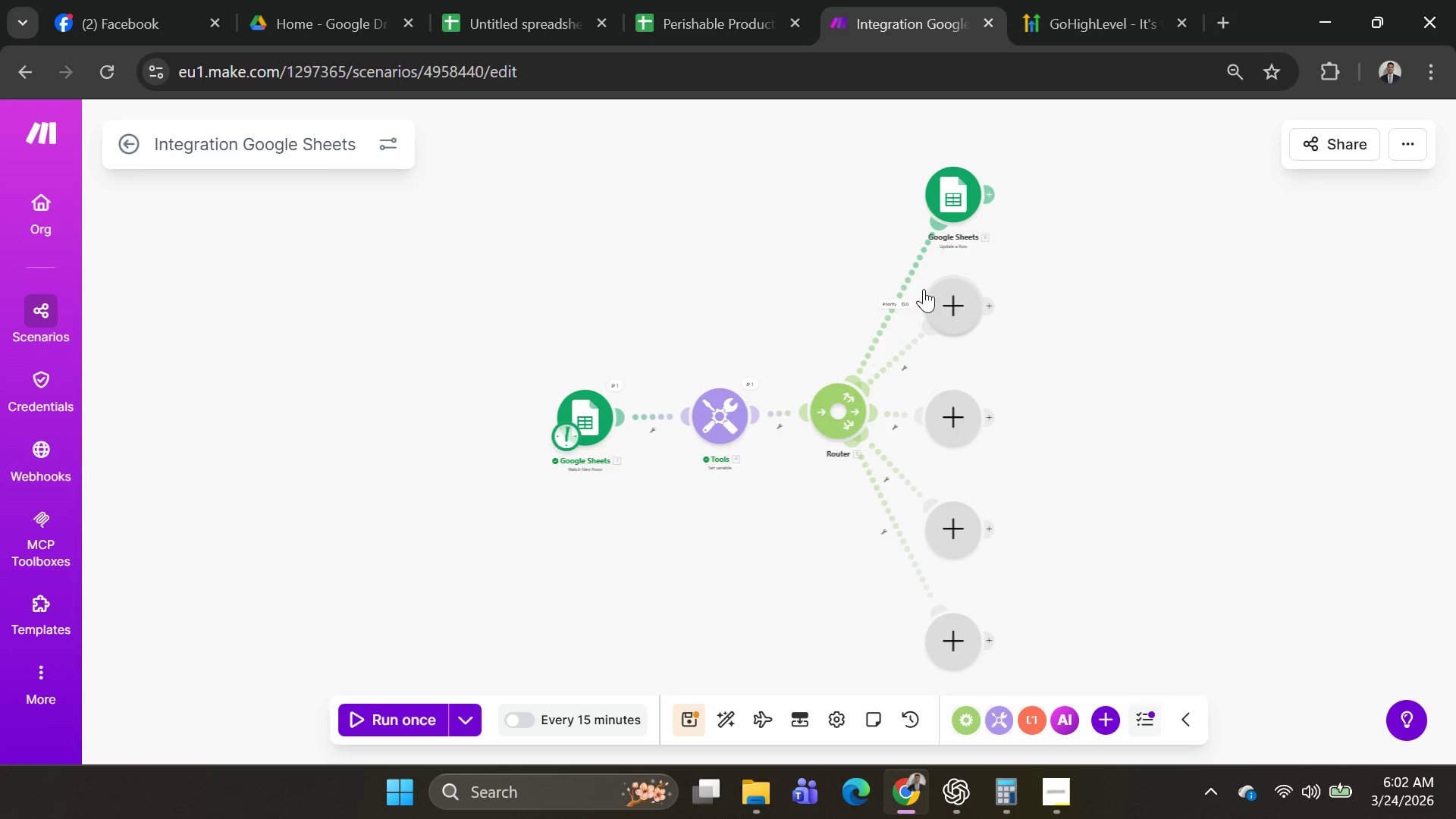 
left_click([905, 290])
 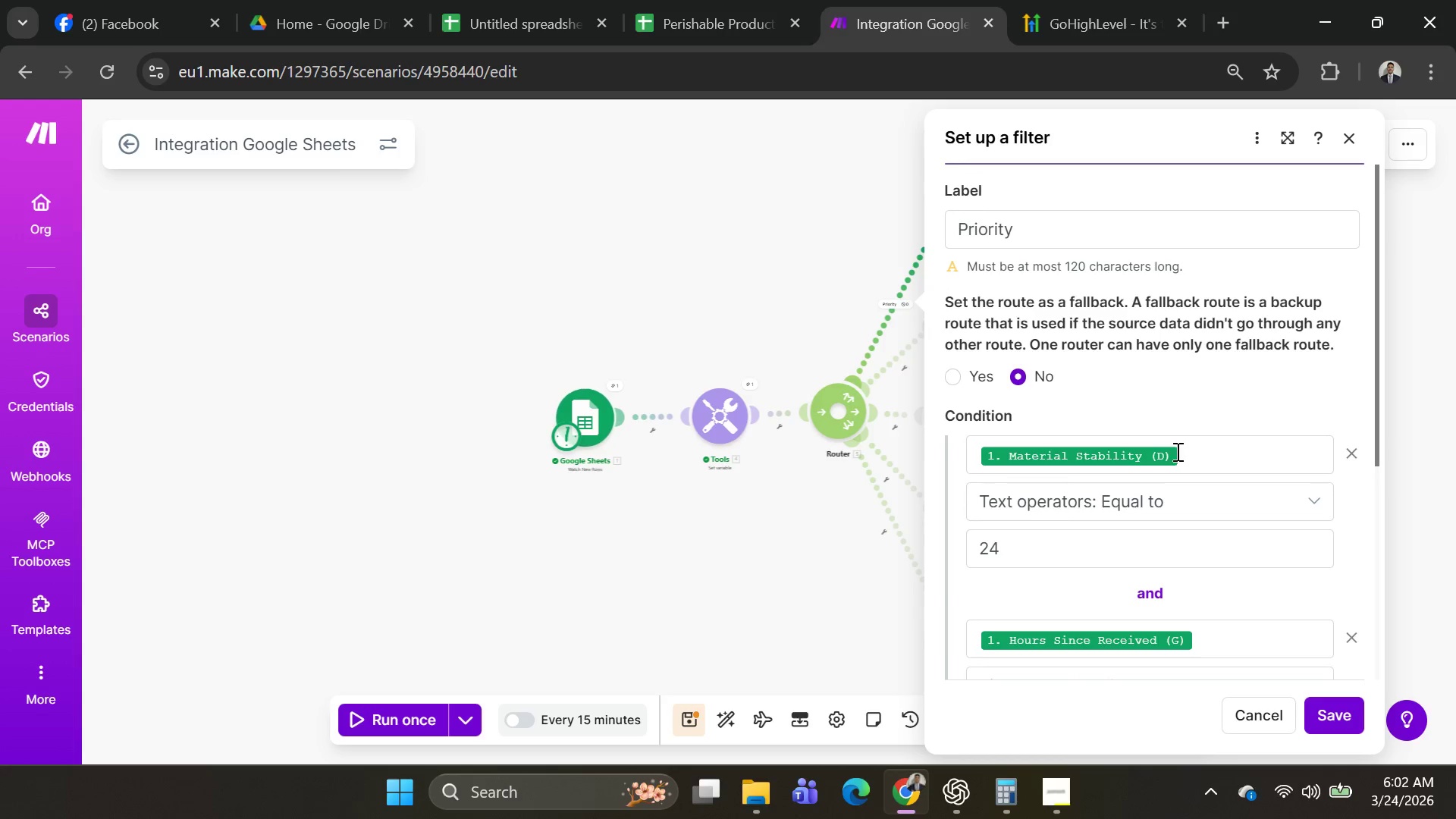 
left_click([1187, 457])
 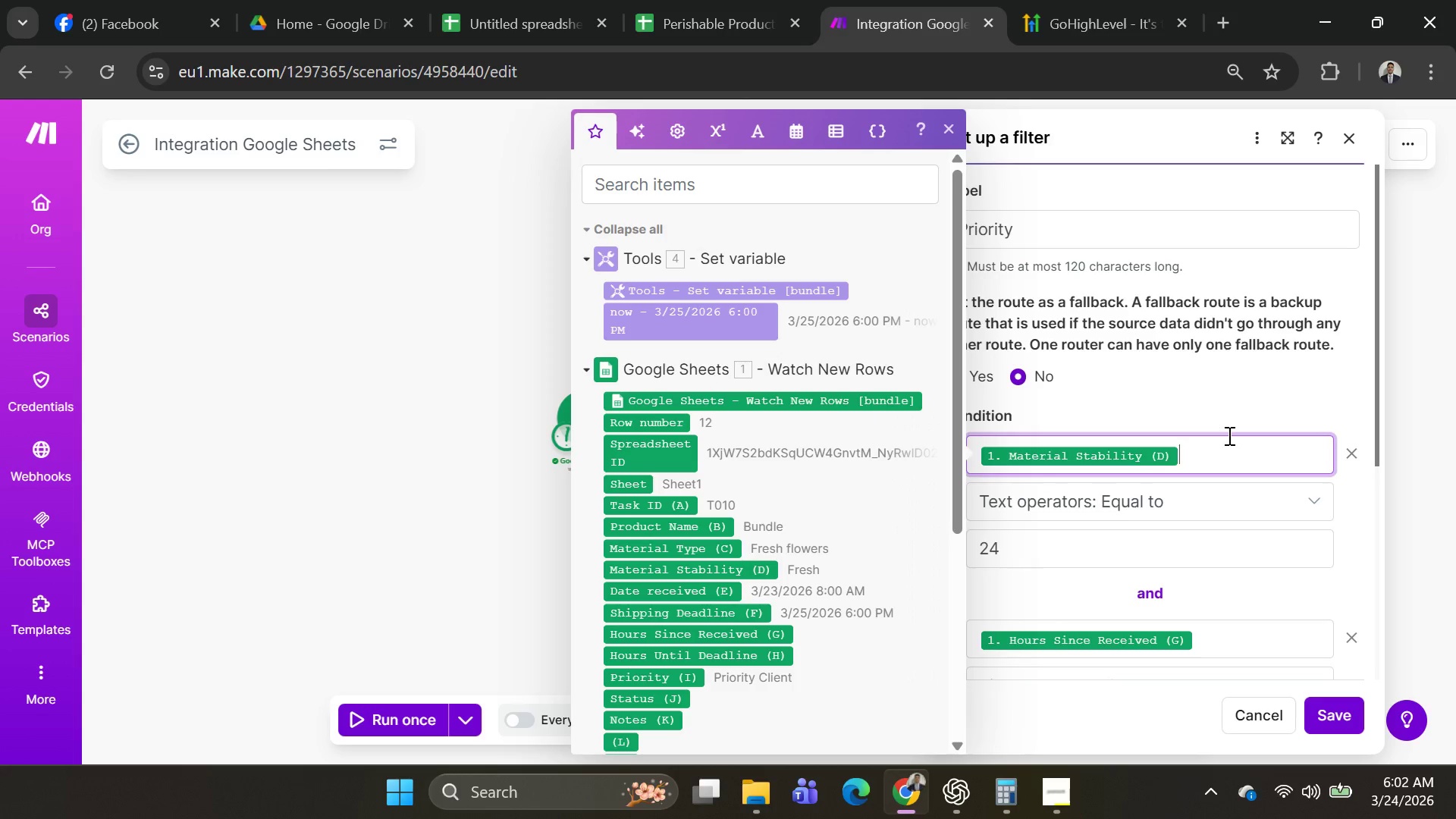 
key(Space)
 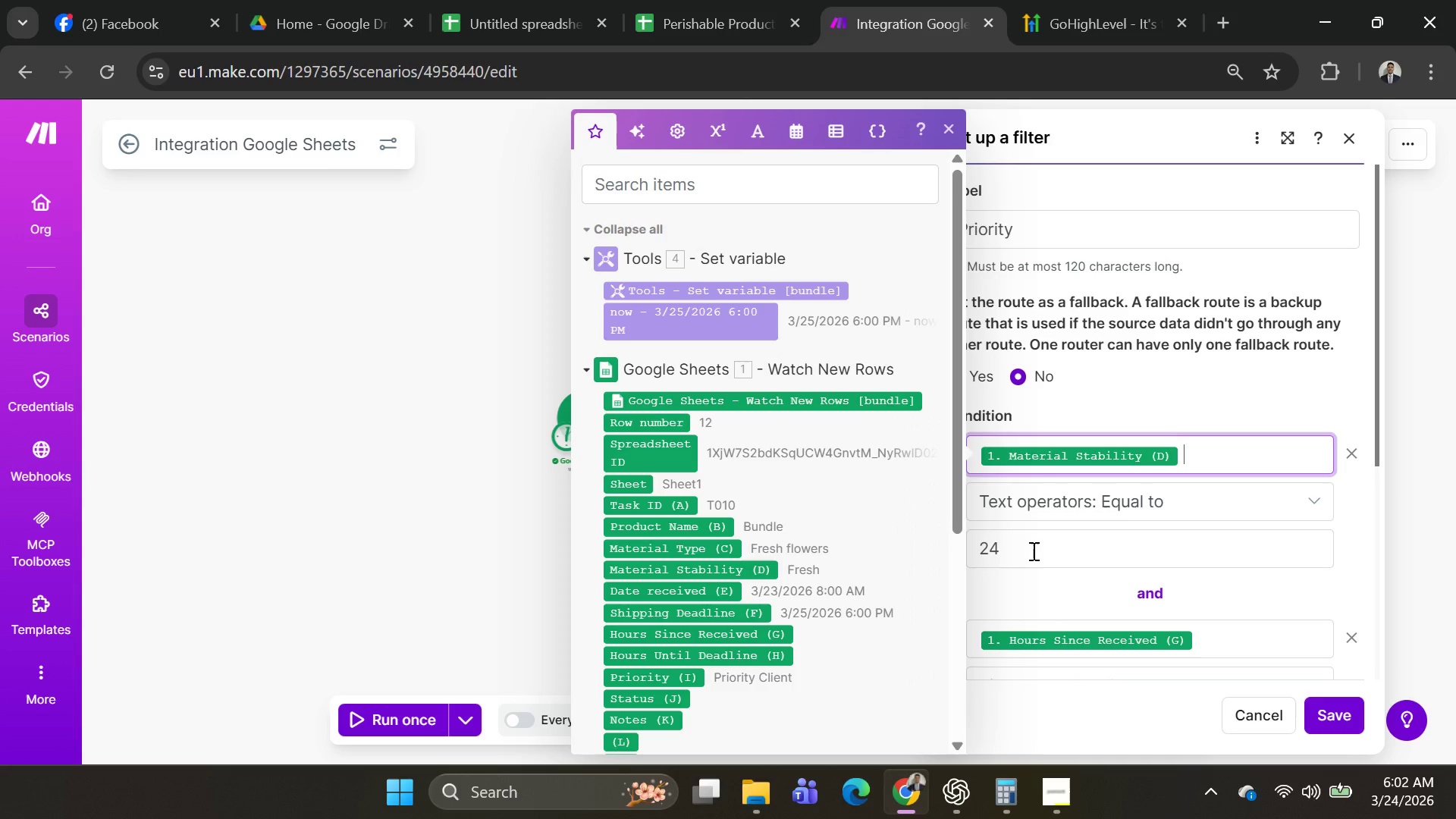 
type(Fresh)
 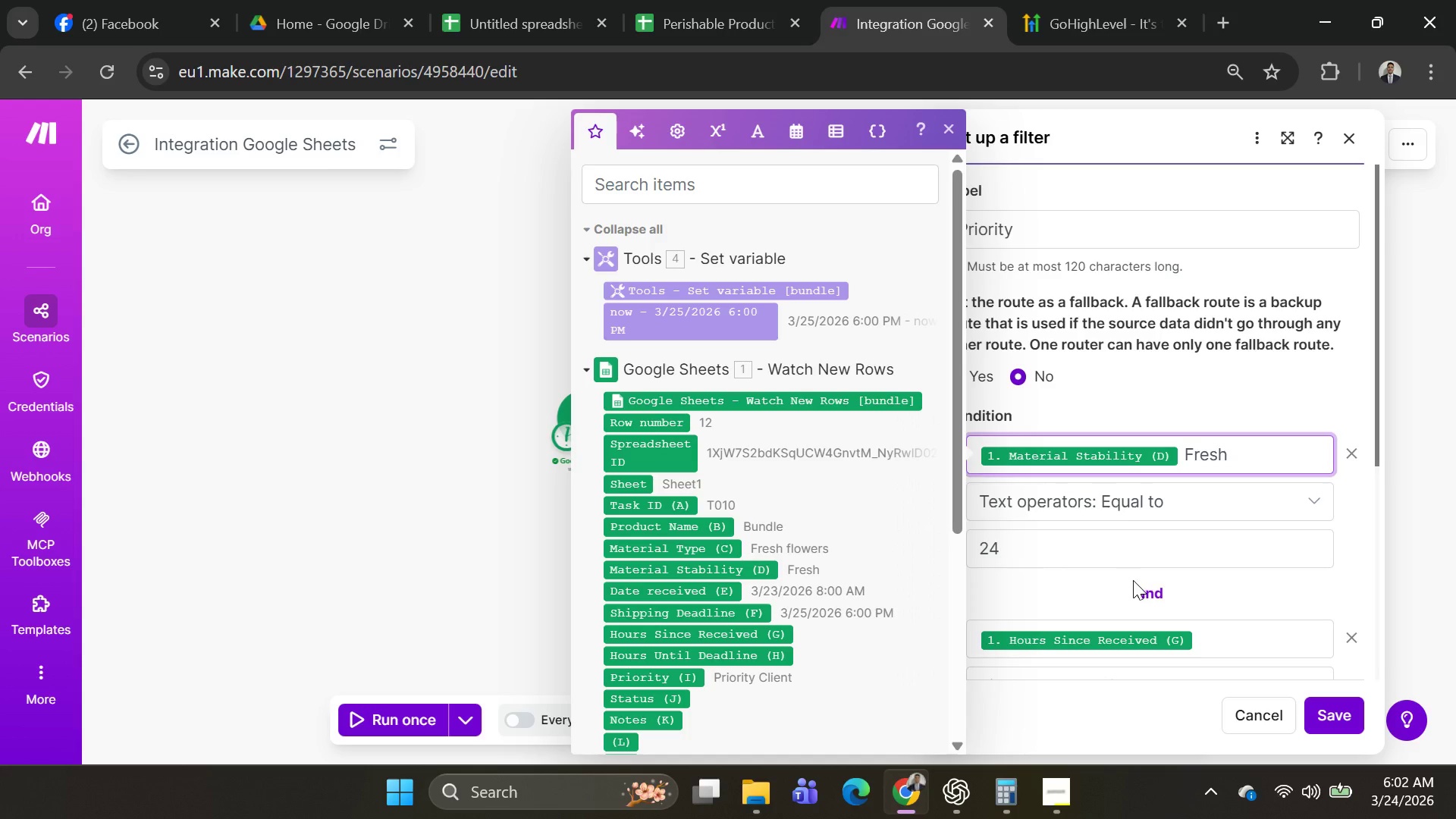 
left_click([1217, 645])
 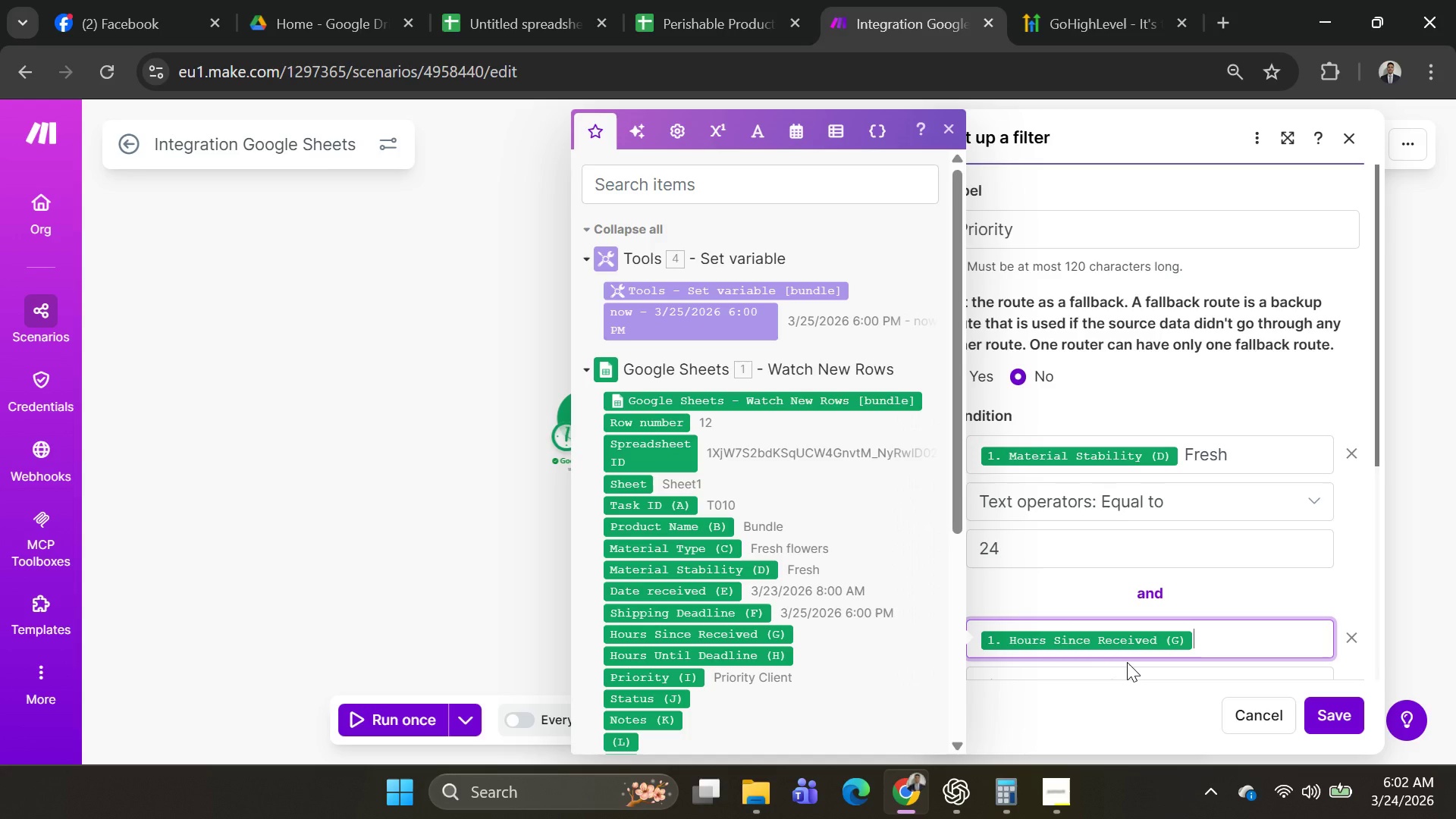 
wait(12.59)
 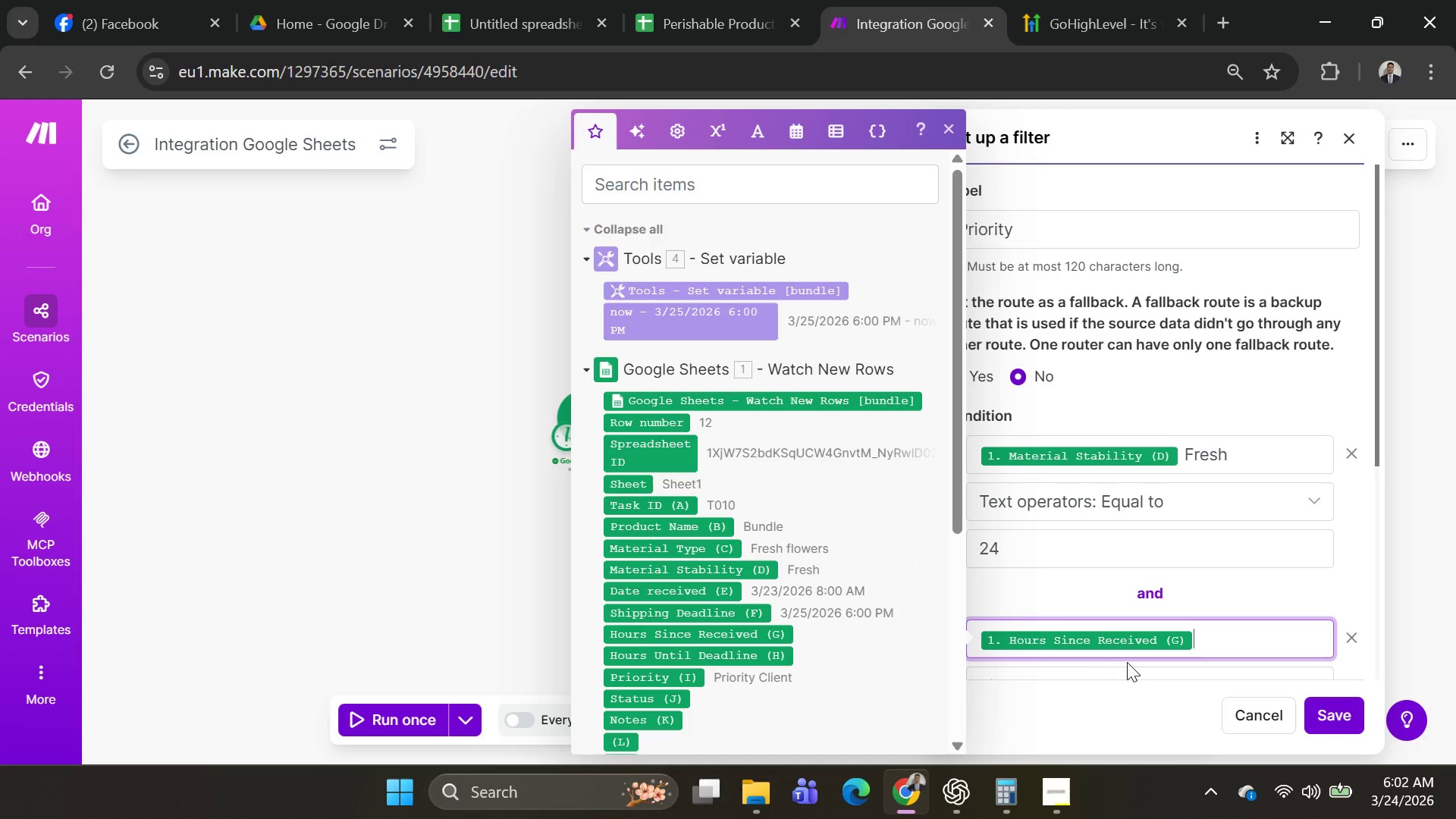 
key(Space)
 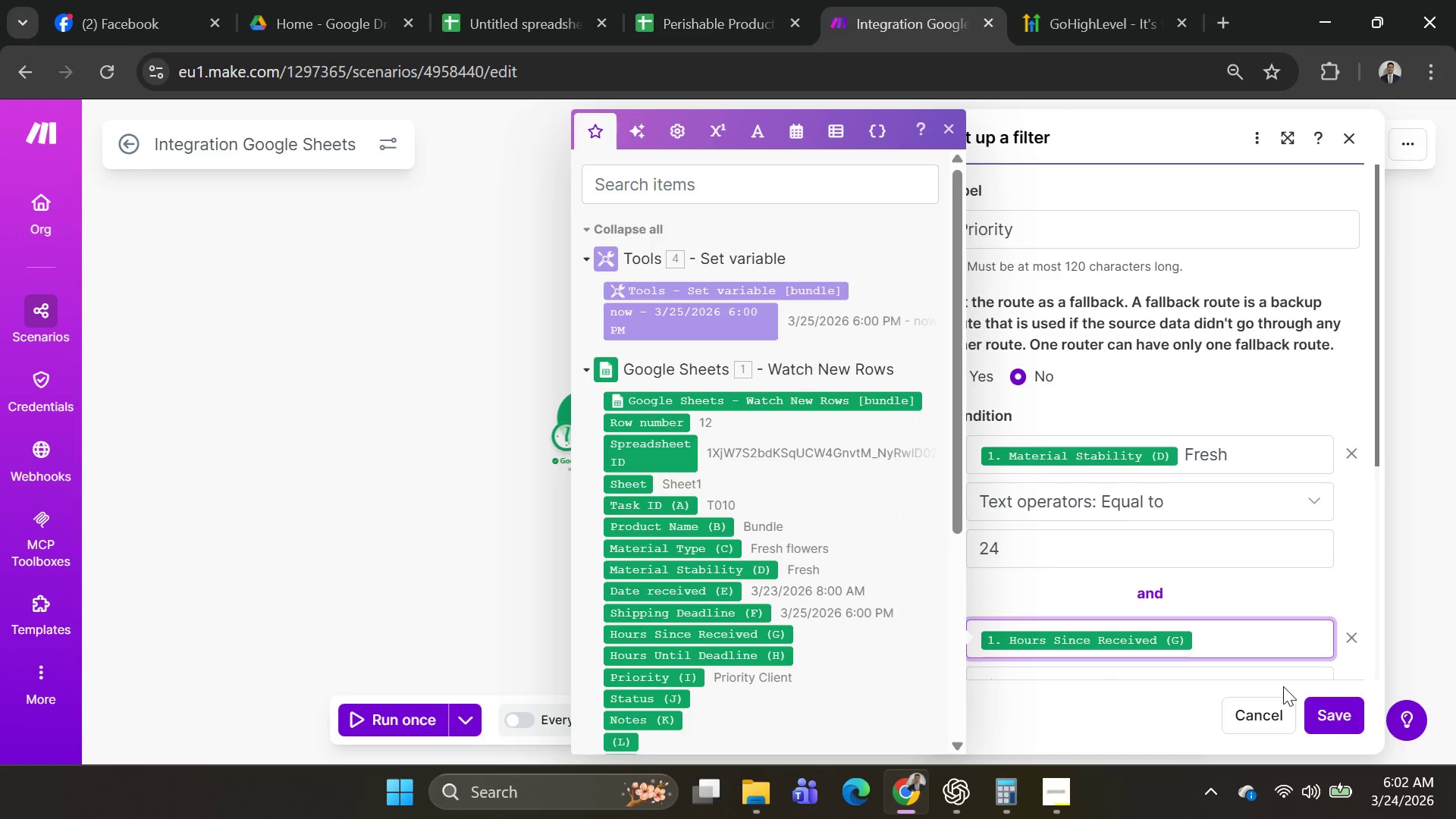 
key(Backspace)
 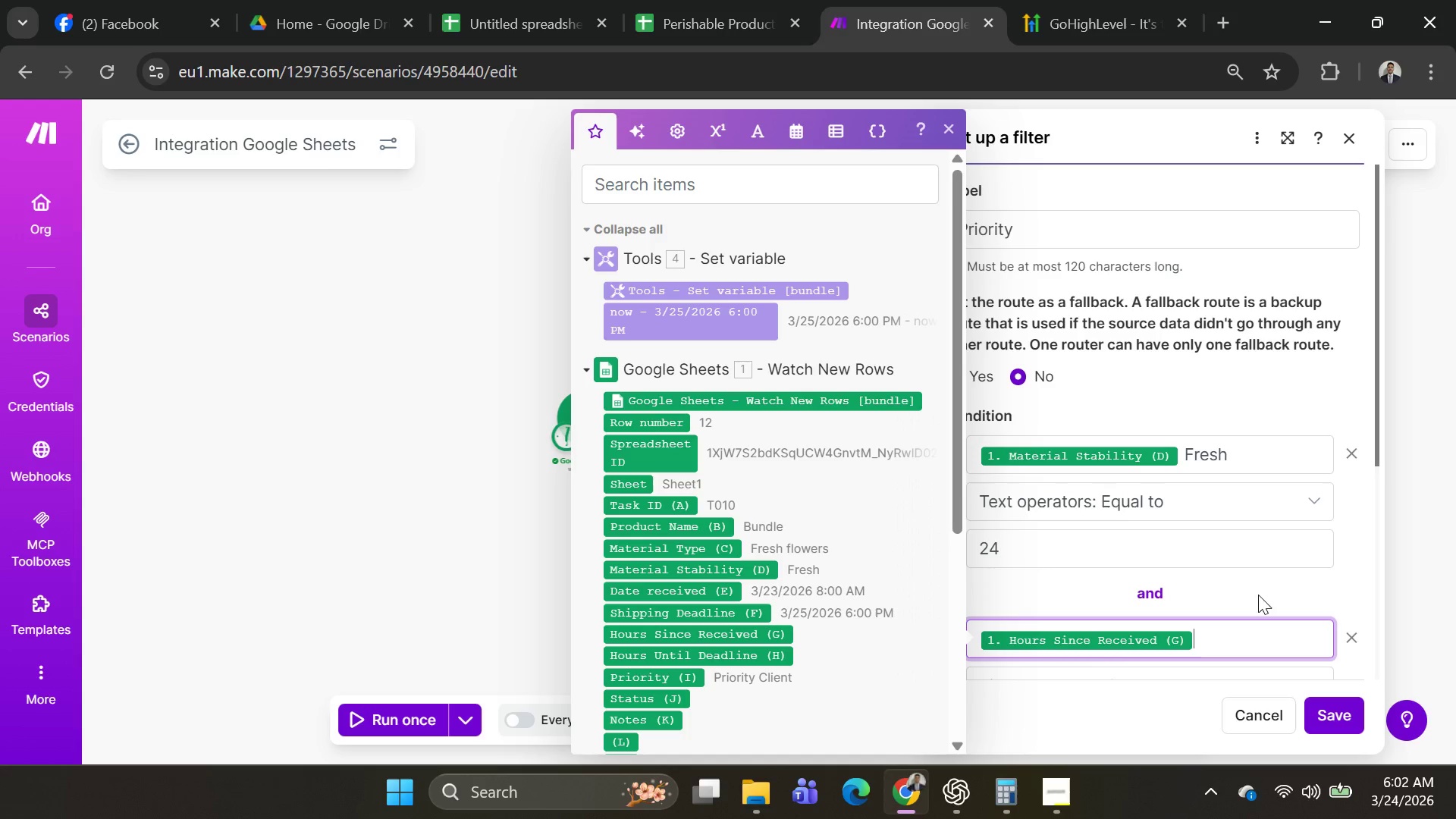 
scroll: coordinate [1238, 586], scroll_direction: down, amount: 1.0
 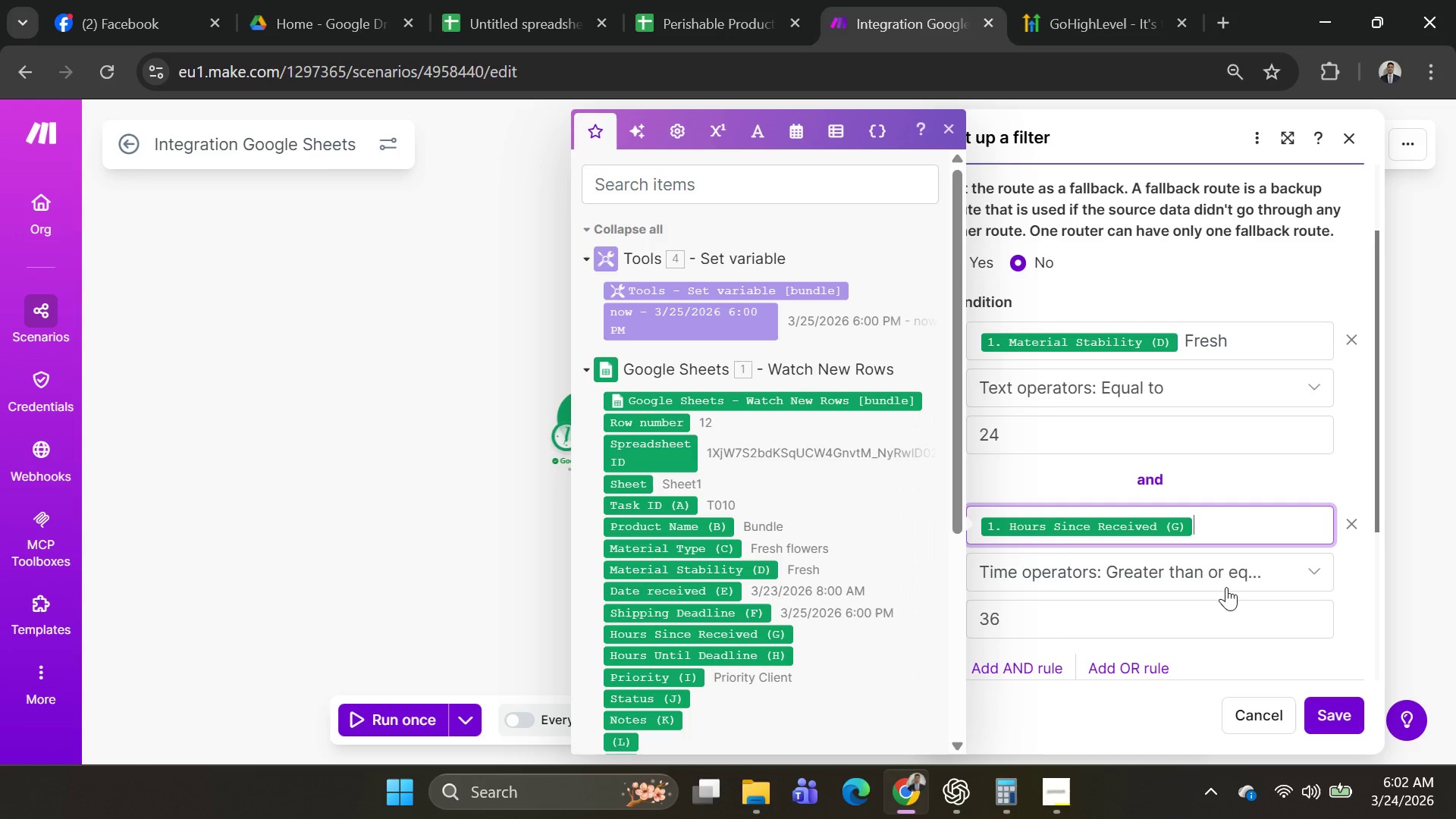 
wait(7.87)
 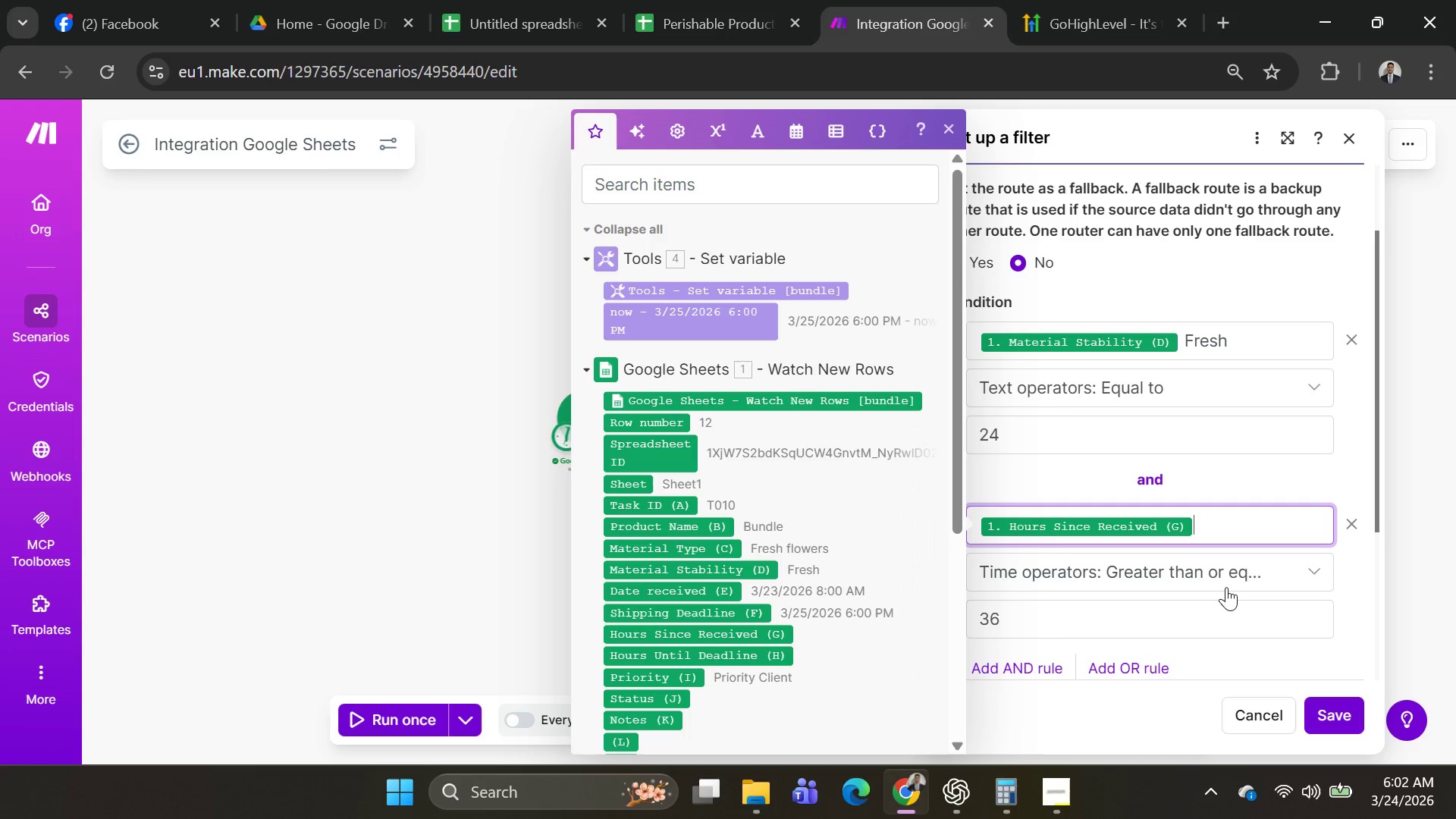 
left_click([1329, 714])
 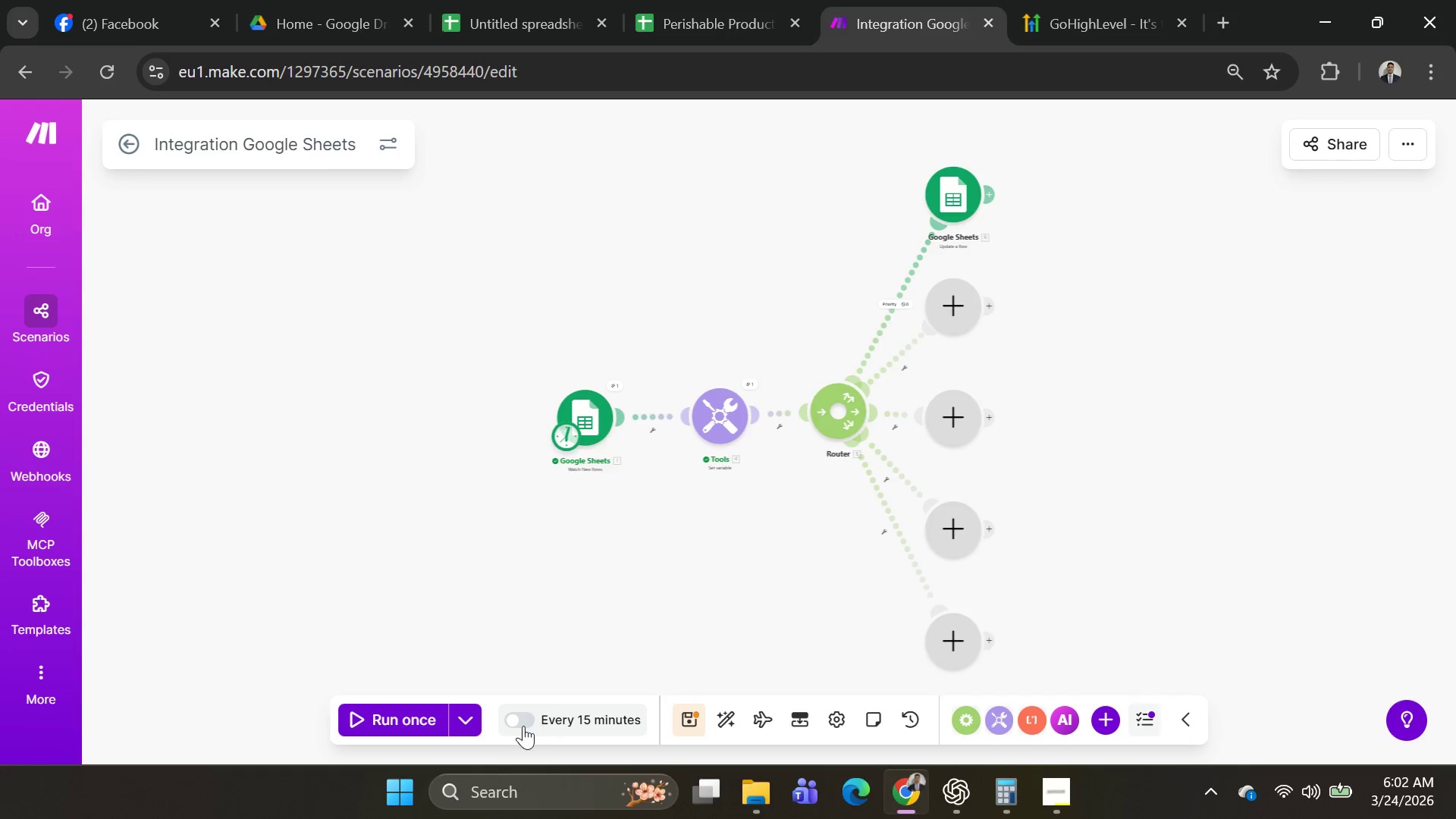 
left_click([482, 727])
 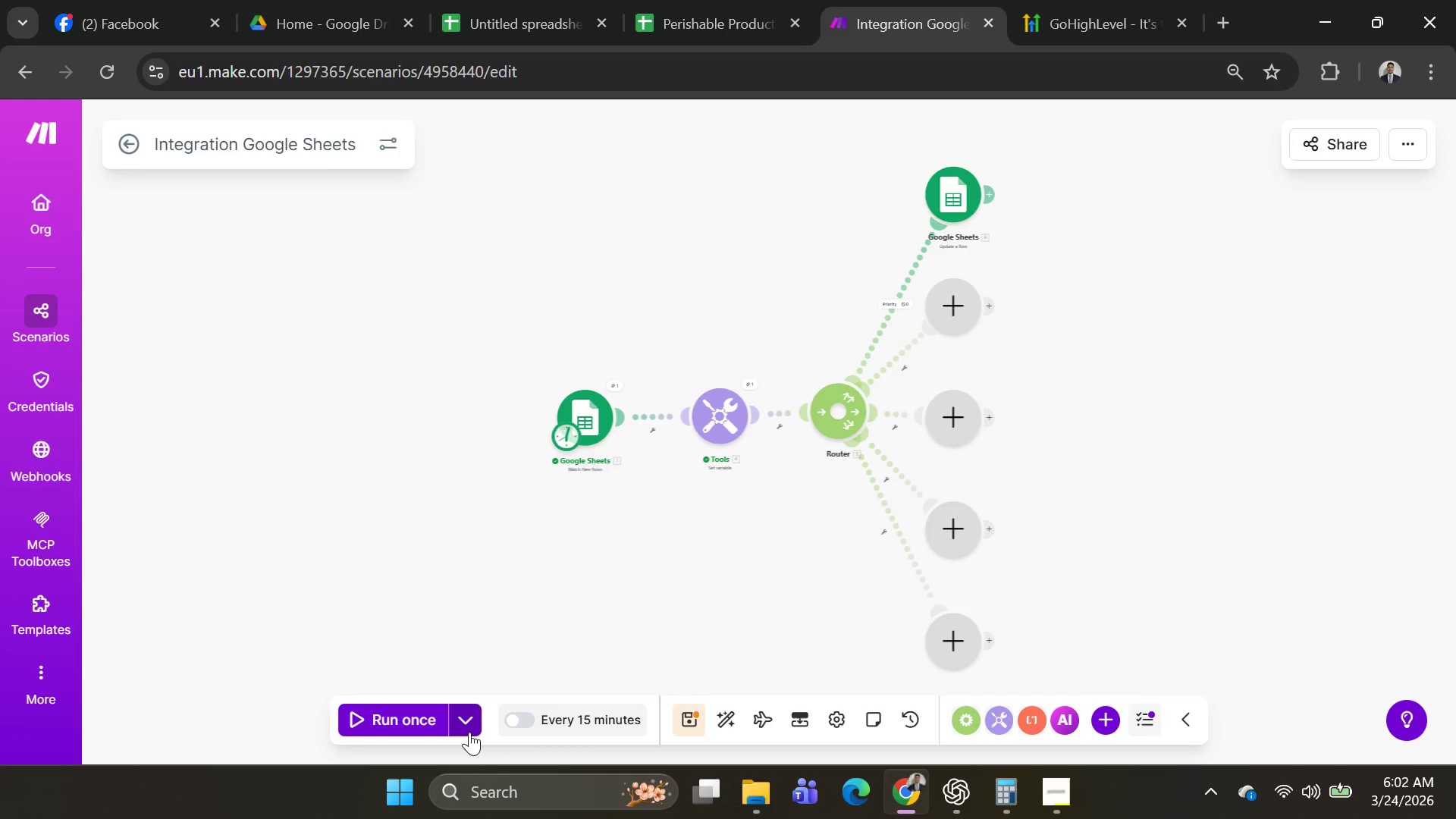 
left_click([469, 732])
 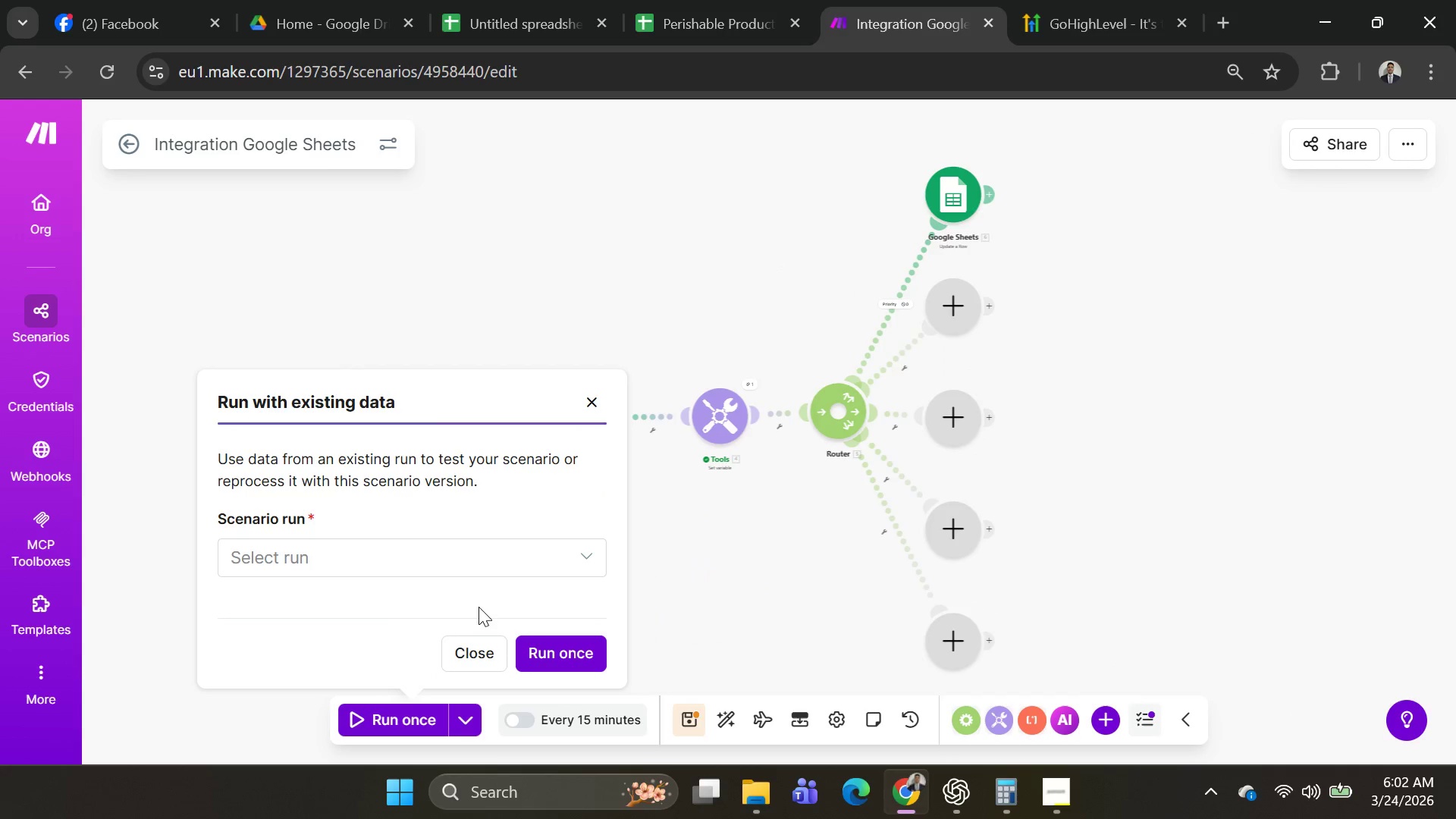 
left_click([479, 565])
 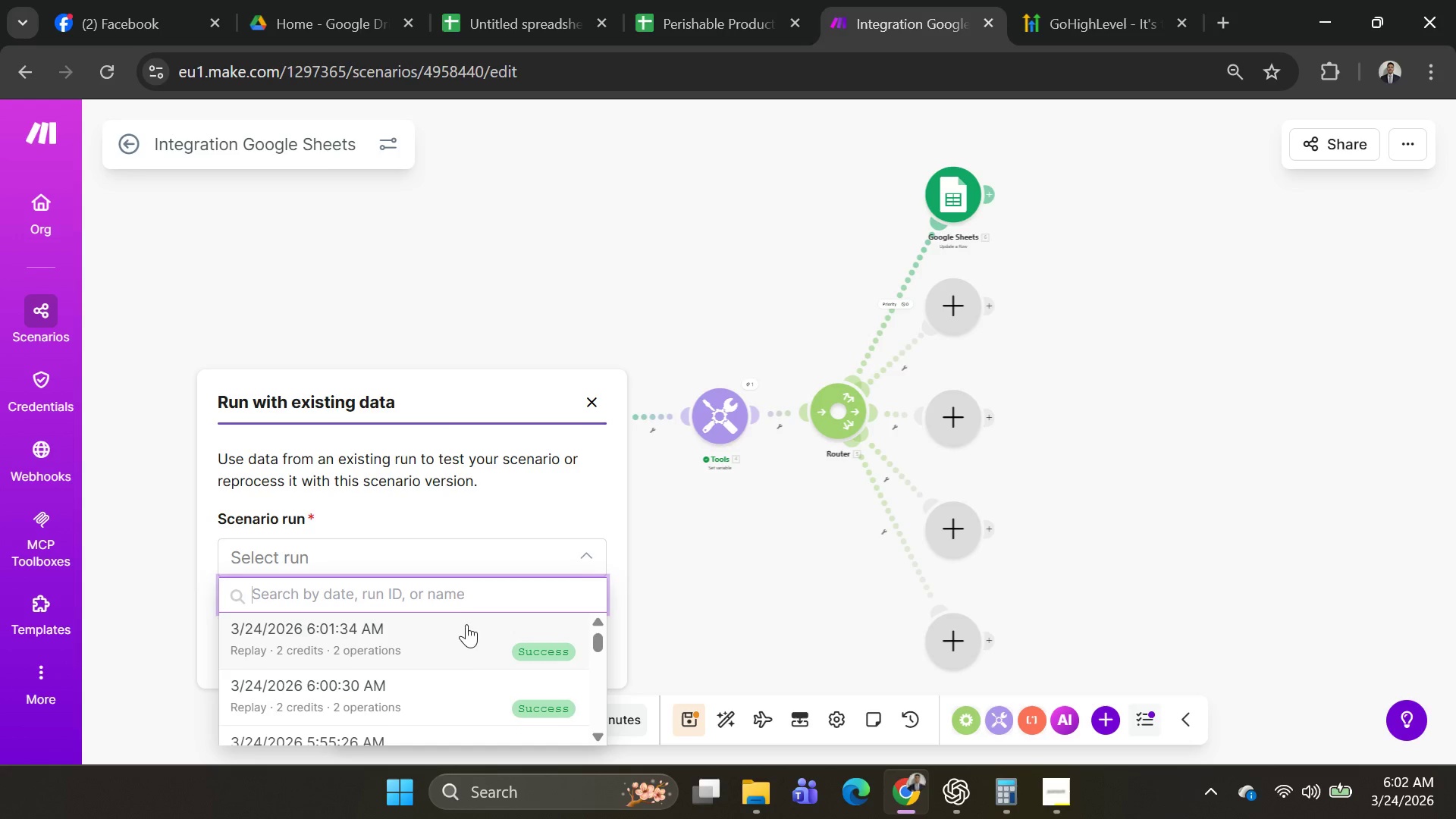 
left_click([464, 645])
 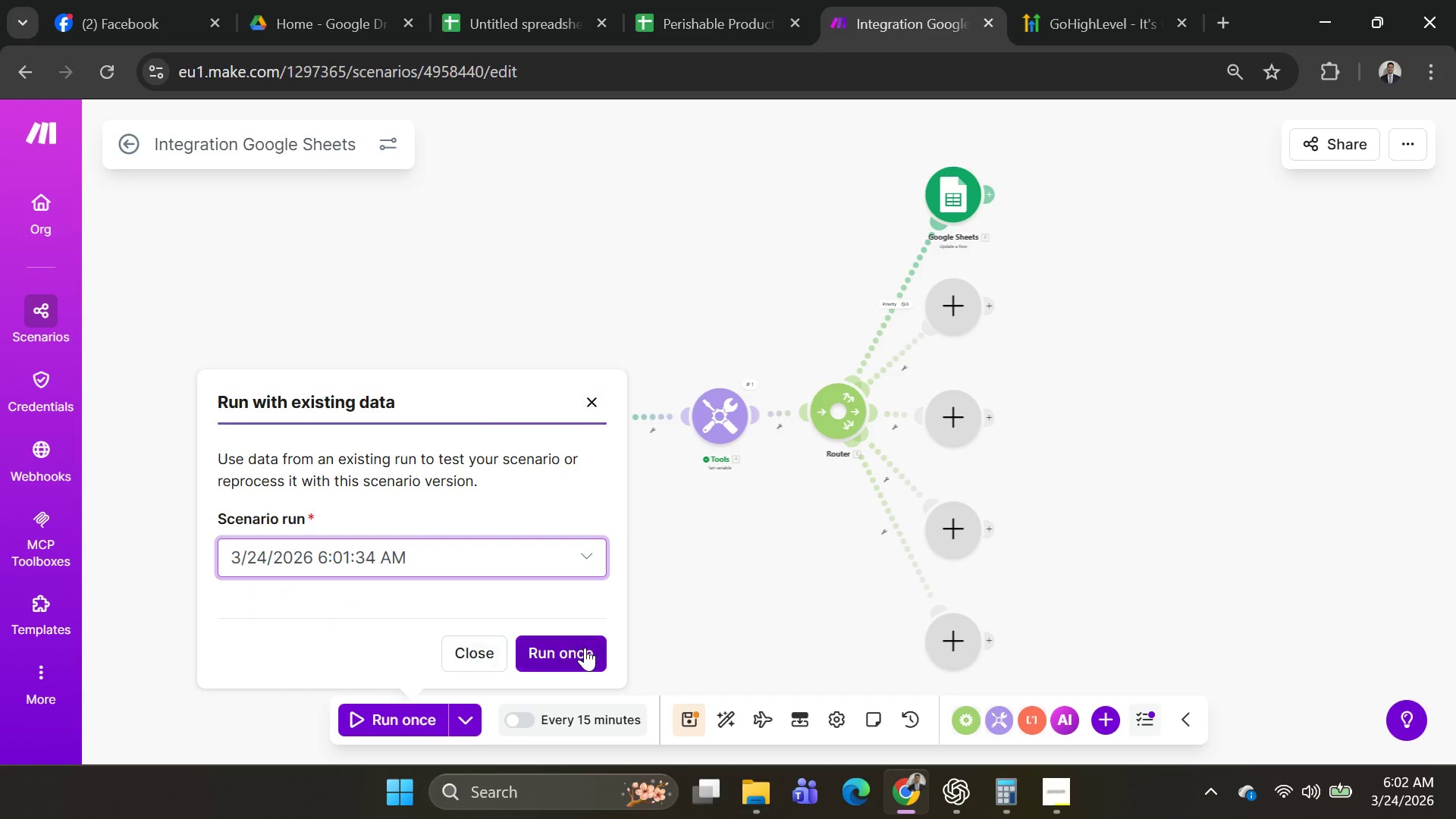 
left_click([585, 648])
 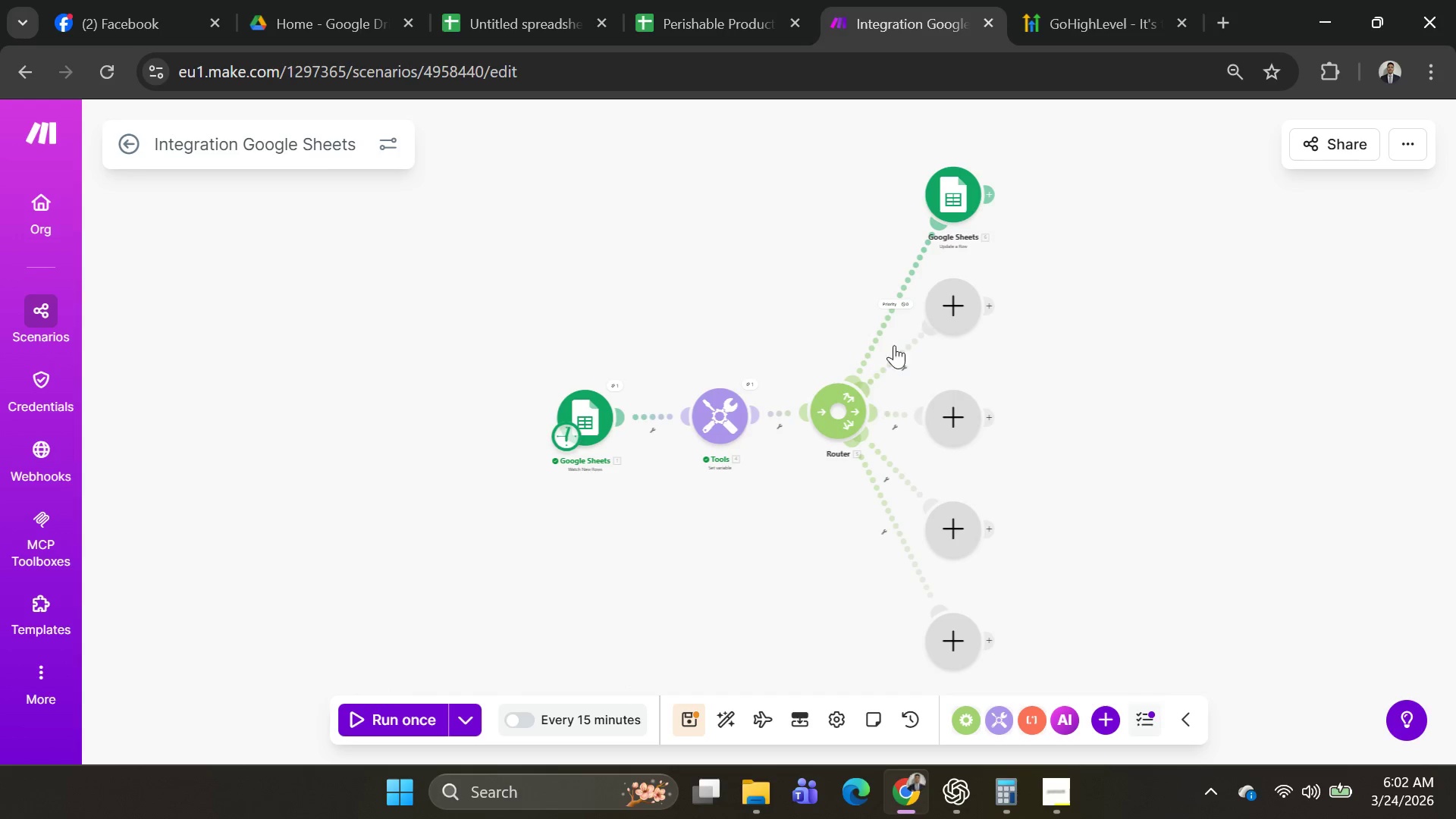 
left_click([896, 298])
 